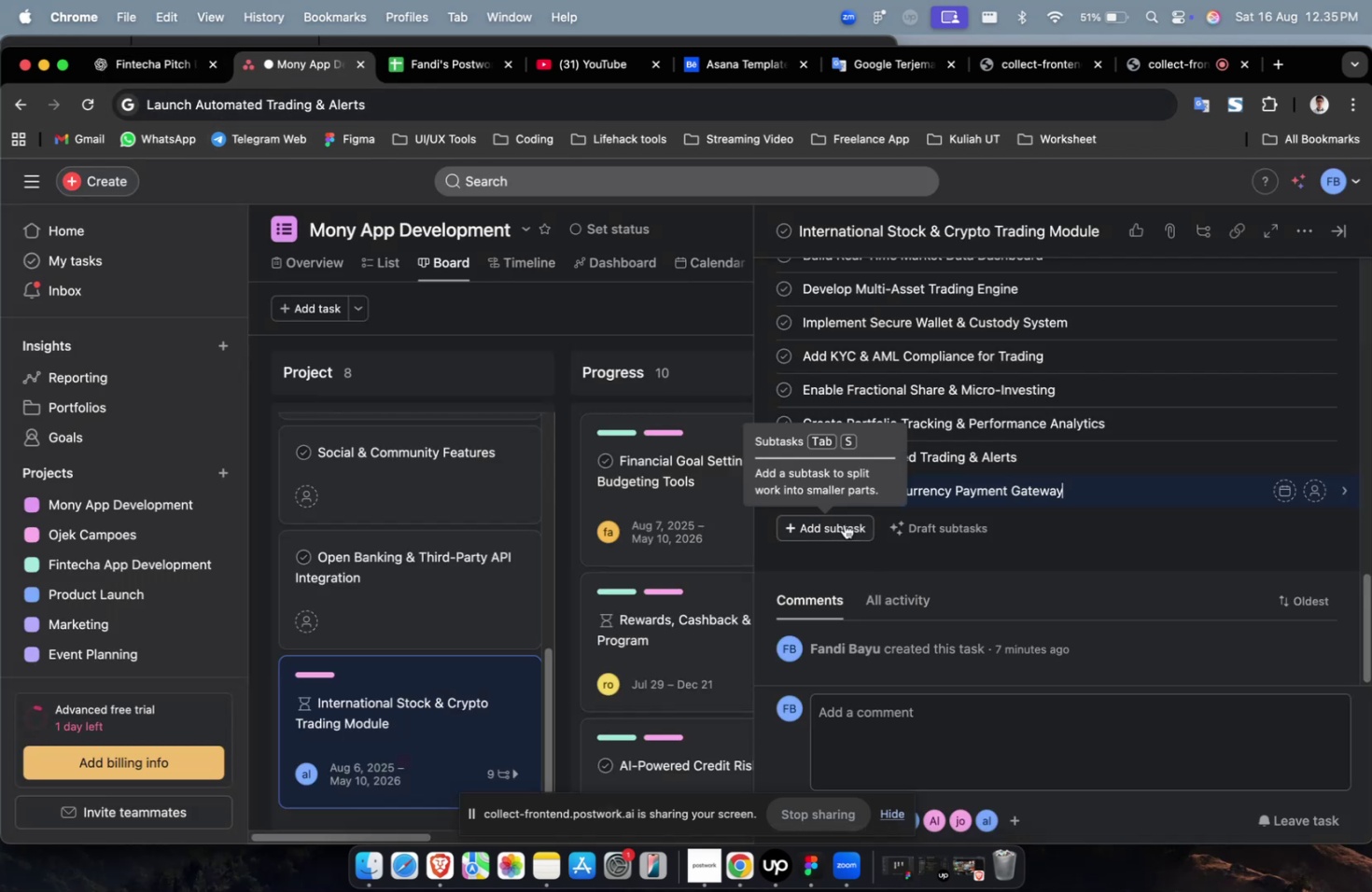 
left_click([844, 523])
 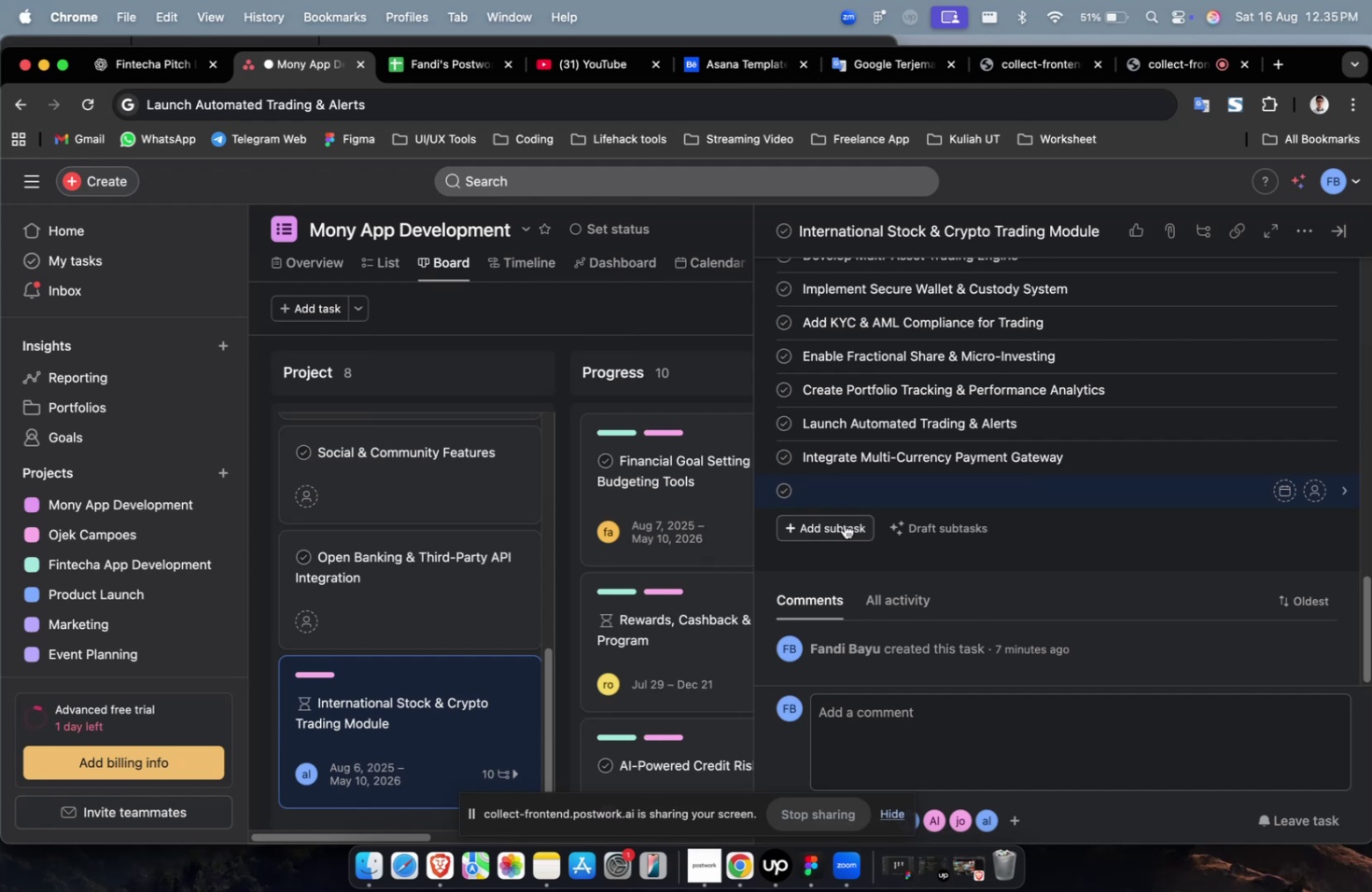 
wait(28.69)
 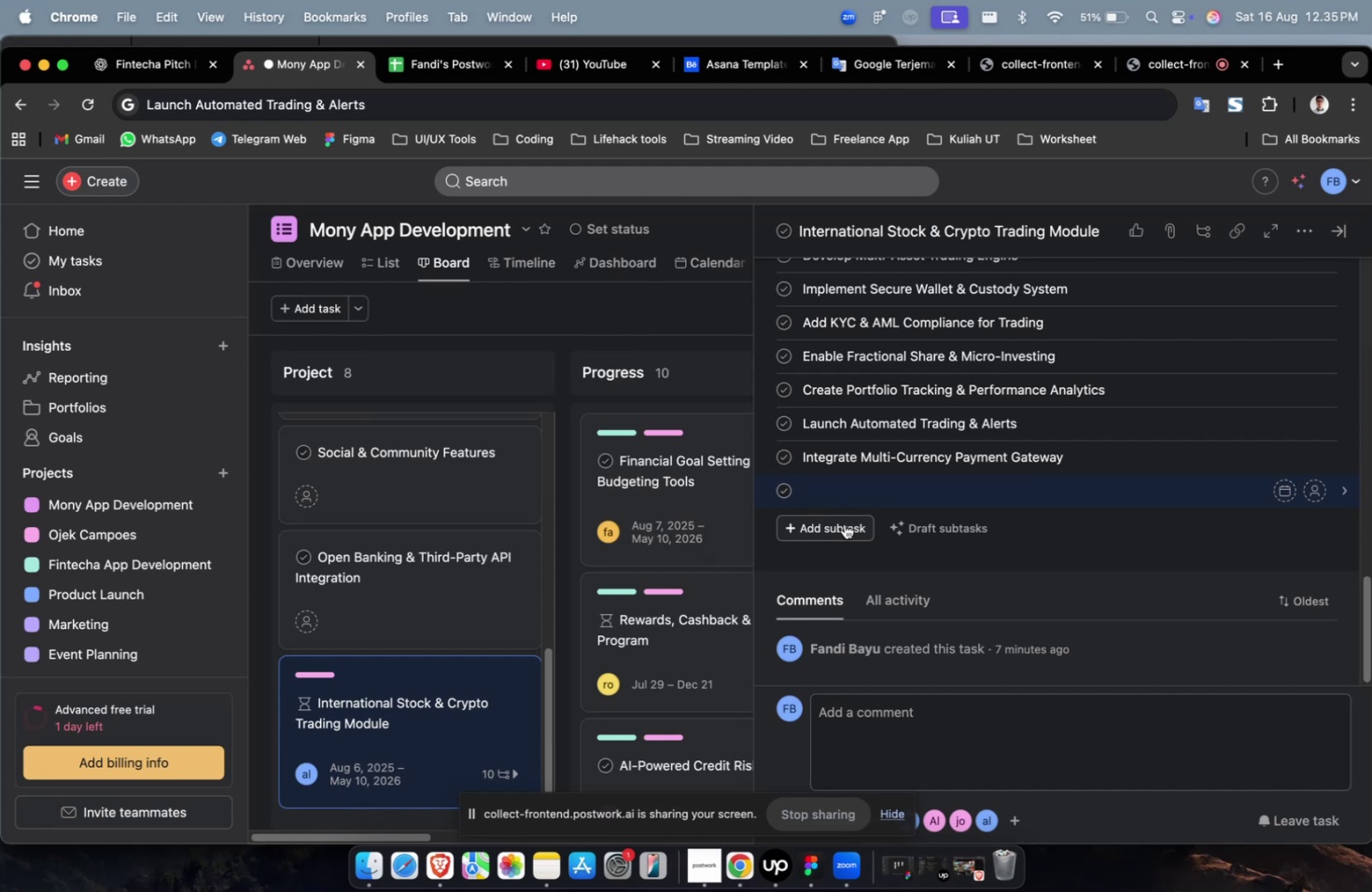 
left_click([151, 77])
 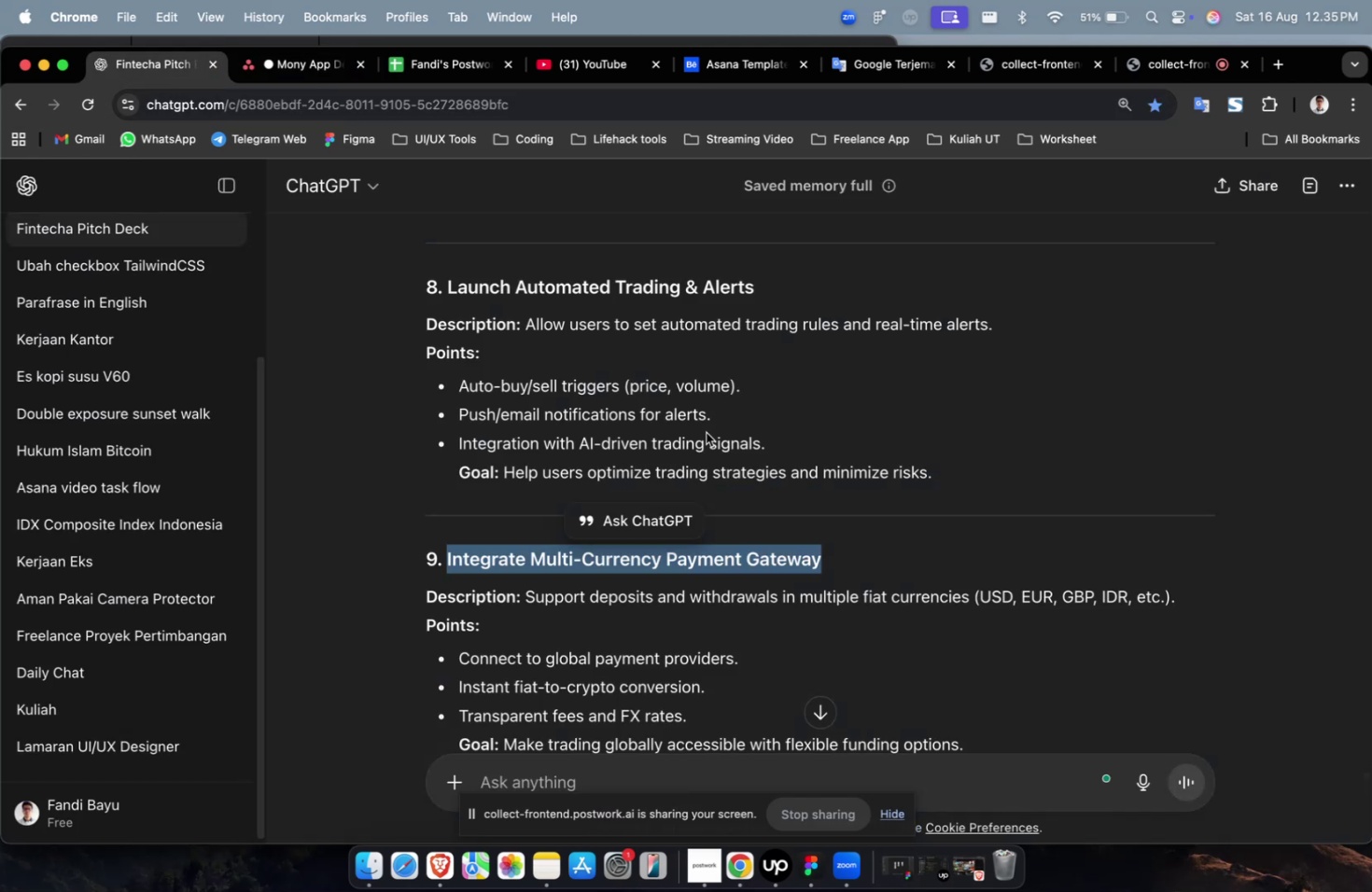 
scroll: coordinate [719, 467], scroll_direction: down, amount: 9.0
 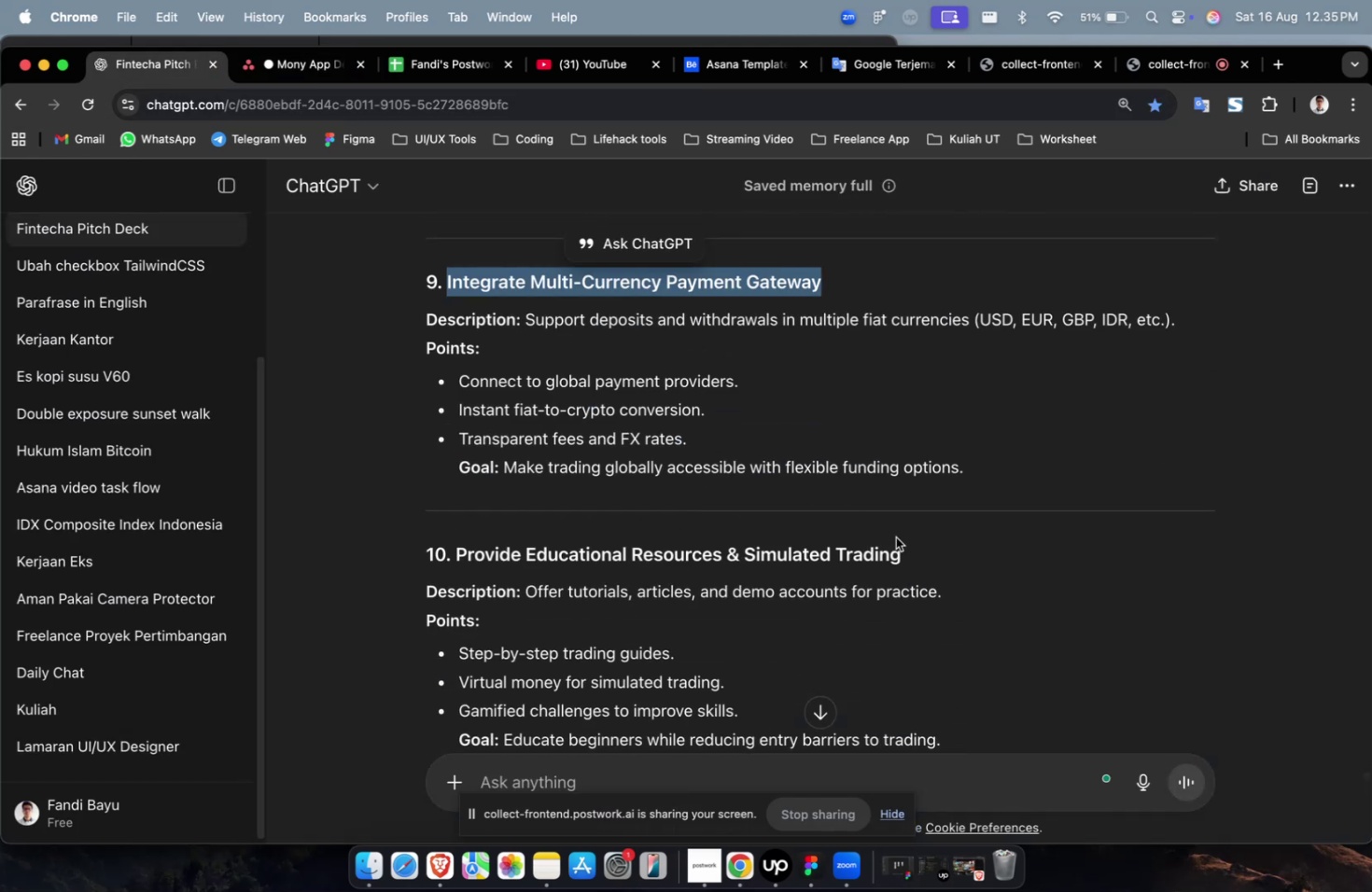 
left_click_drag(start_coordinate=[926, 556], to_coordinate=[457, 555])
 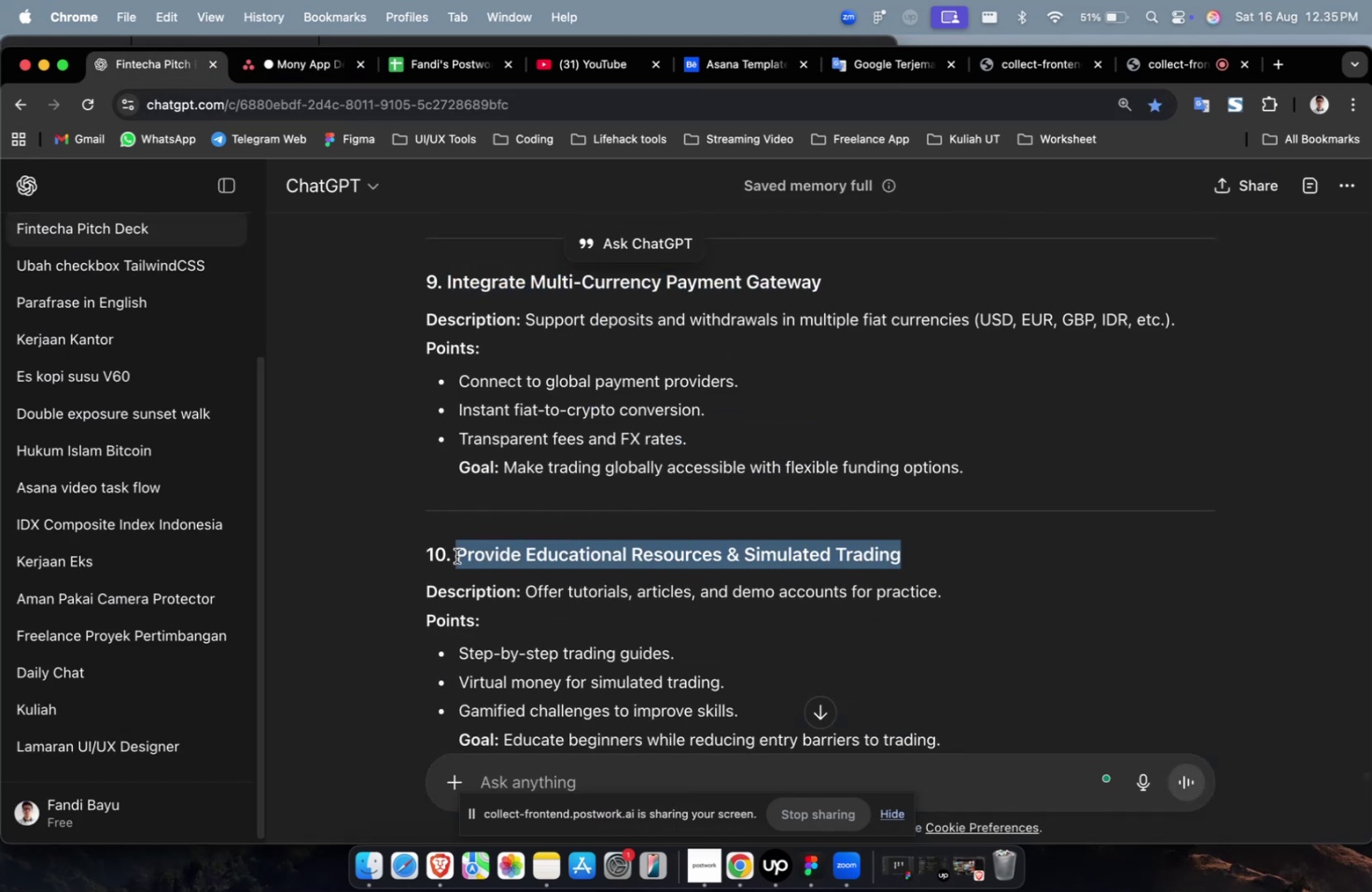 
key(Meta+C)
 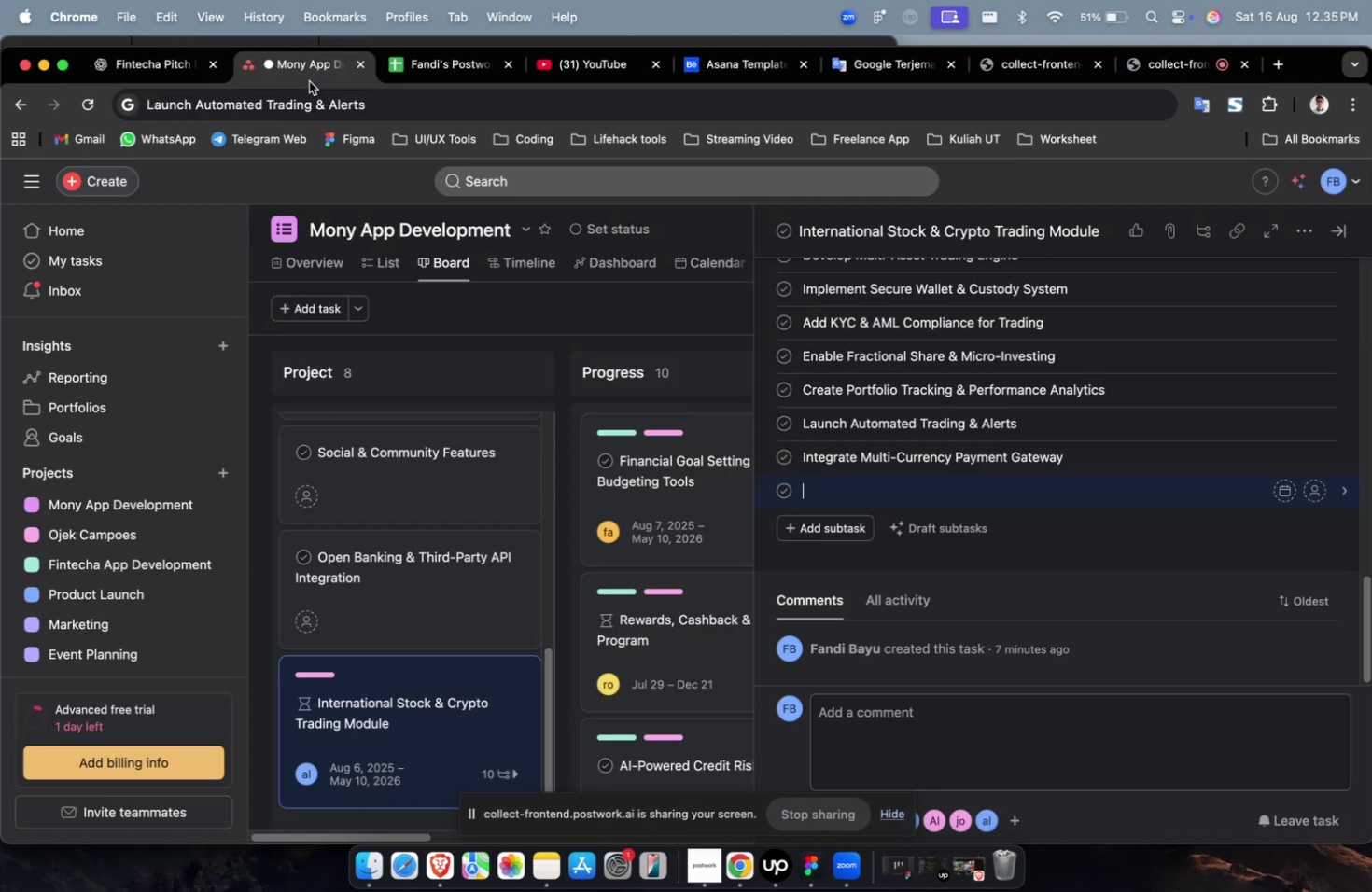 
key(Meta+V)
 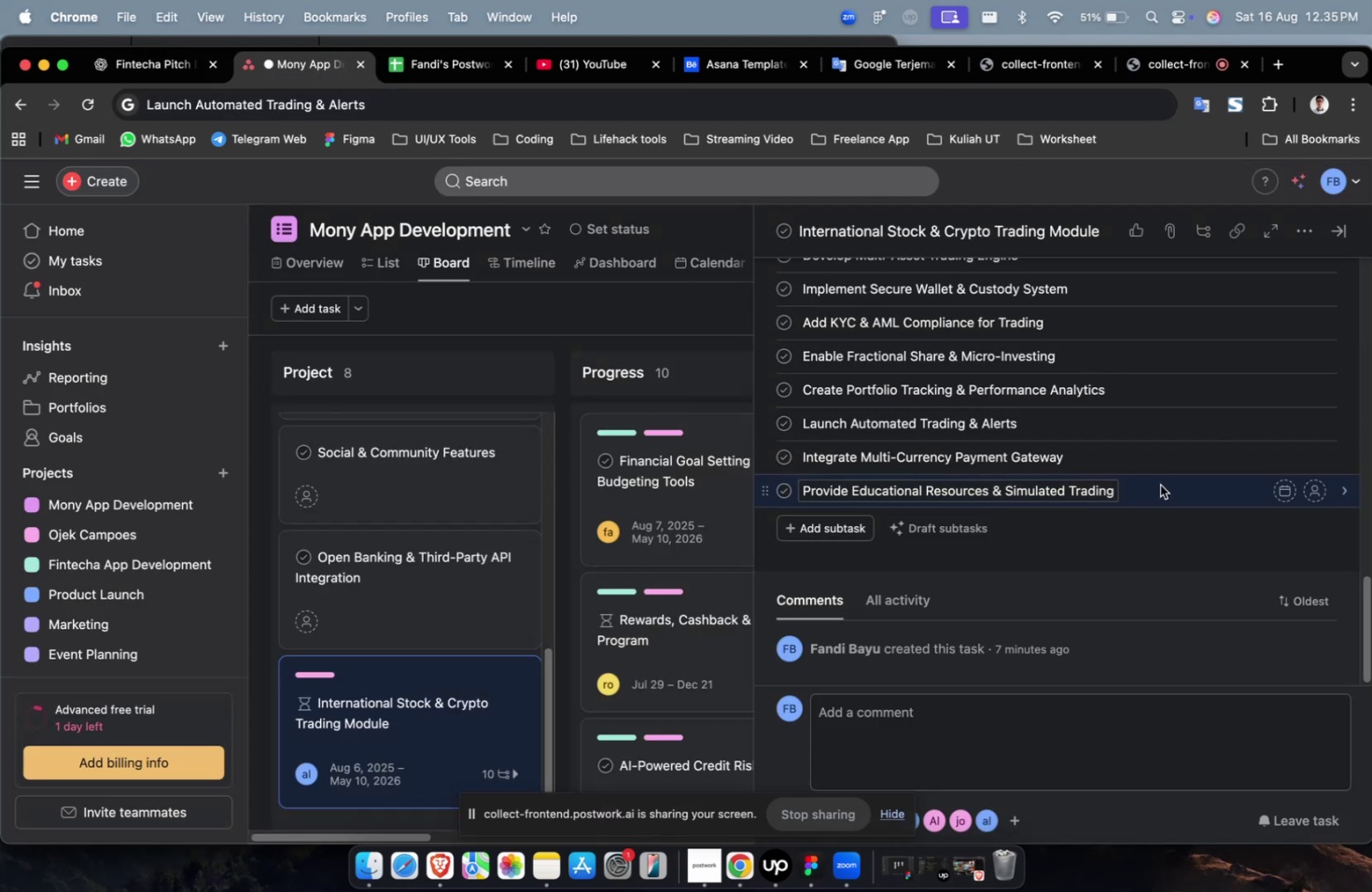 
left_click([1163, 483])
 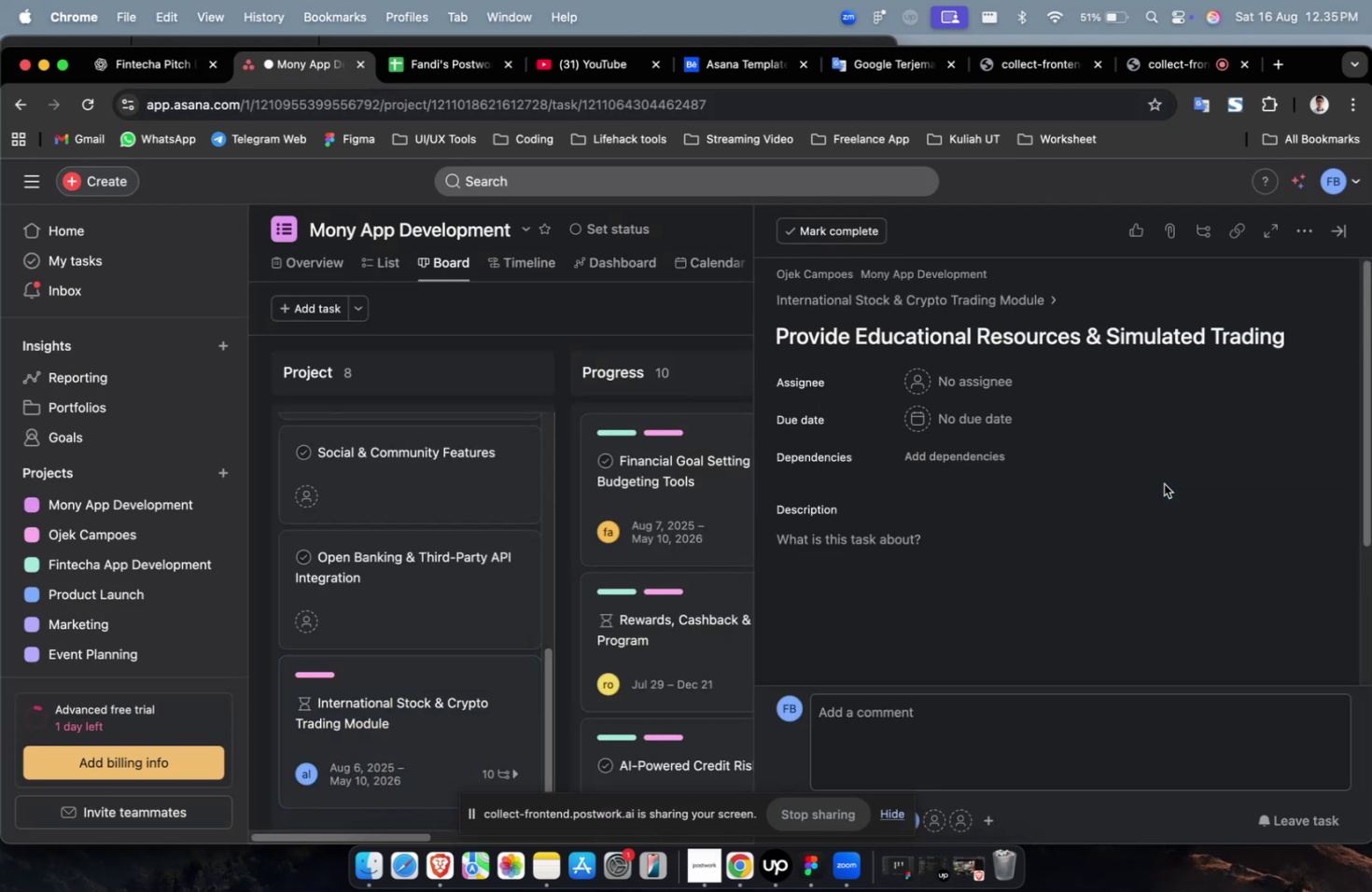 
left_click([990, 389])
 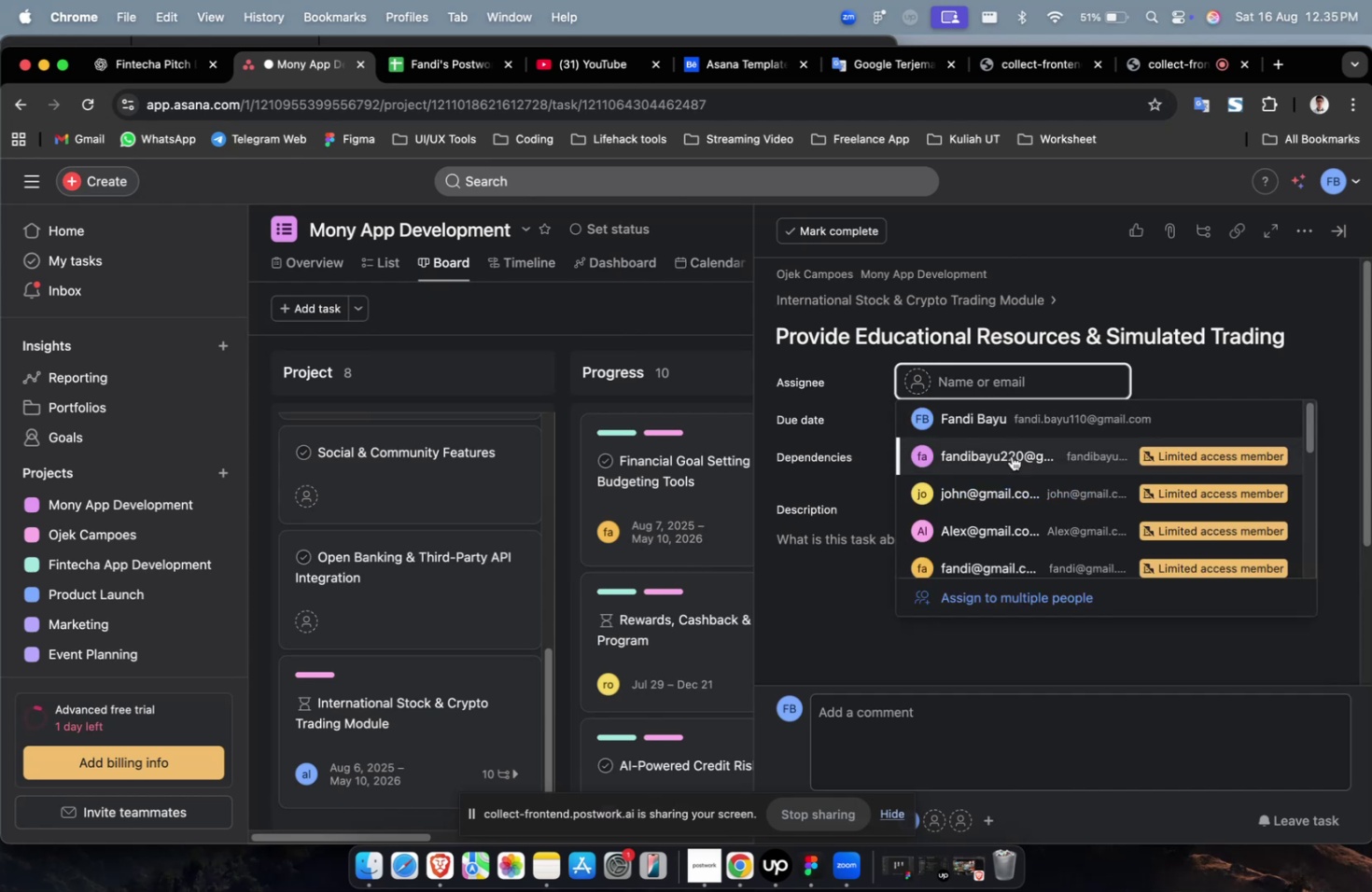 
left_click([1020, 487])
 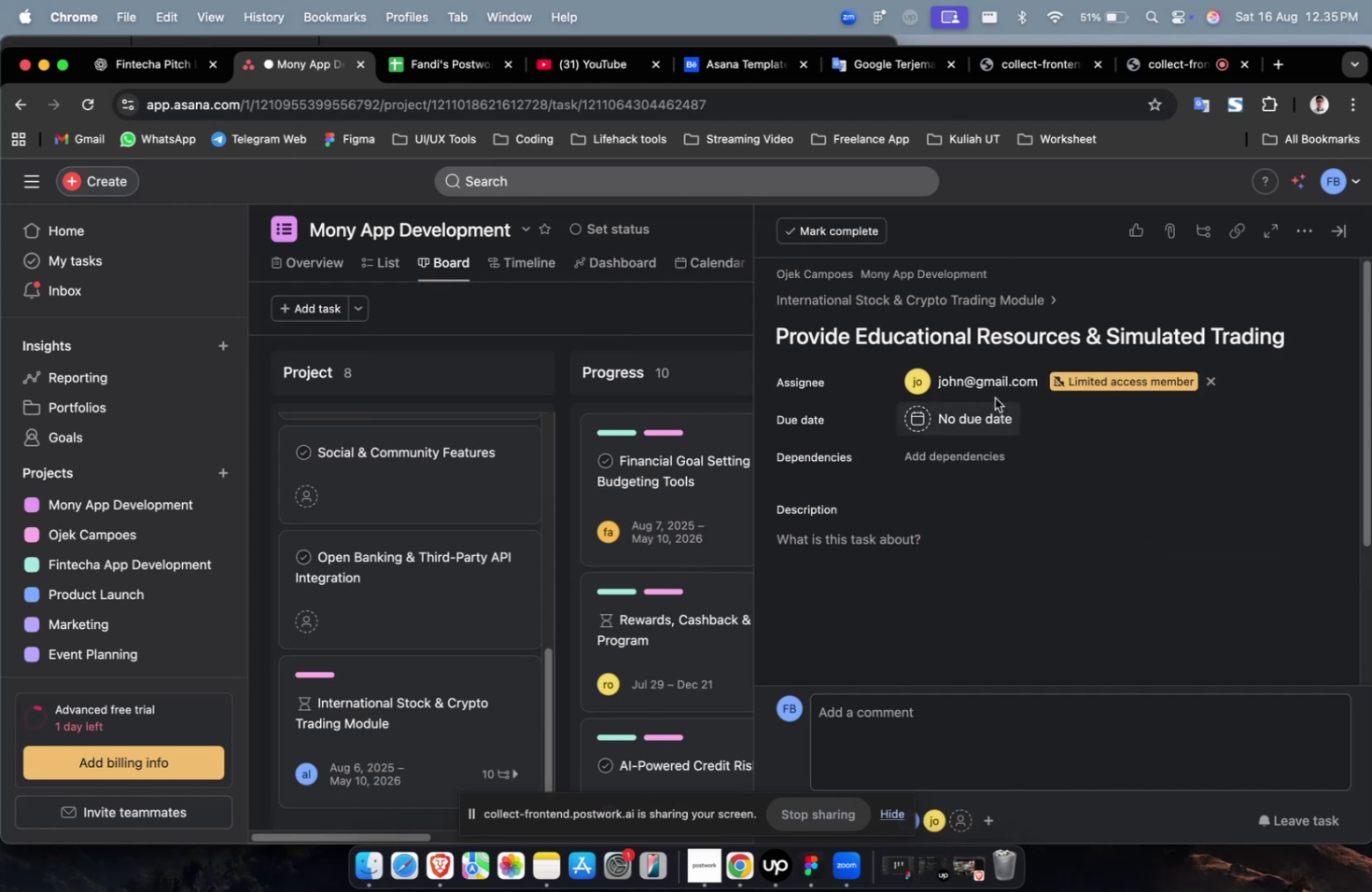 
double_click([987, 386])
 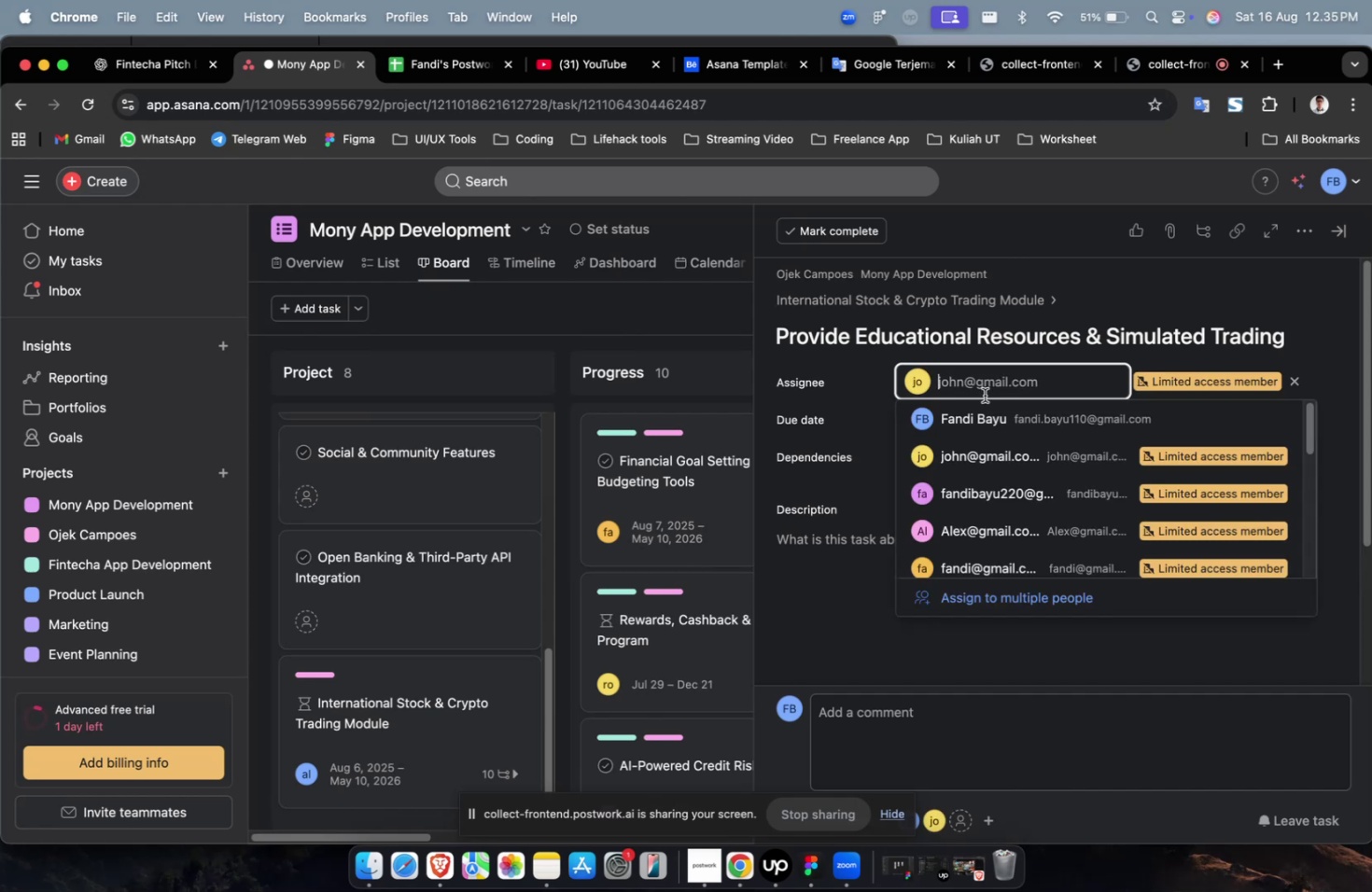 
scroll: coordinate [986, 427], scroll_direction: down, amount: 2.0
 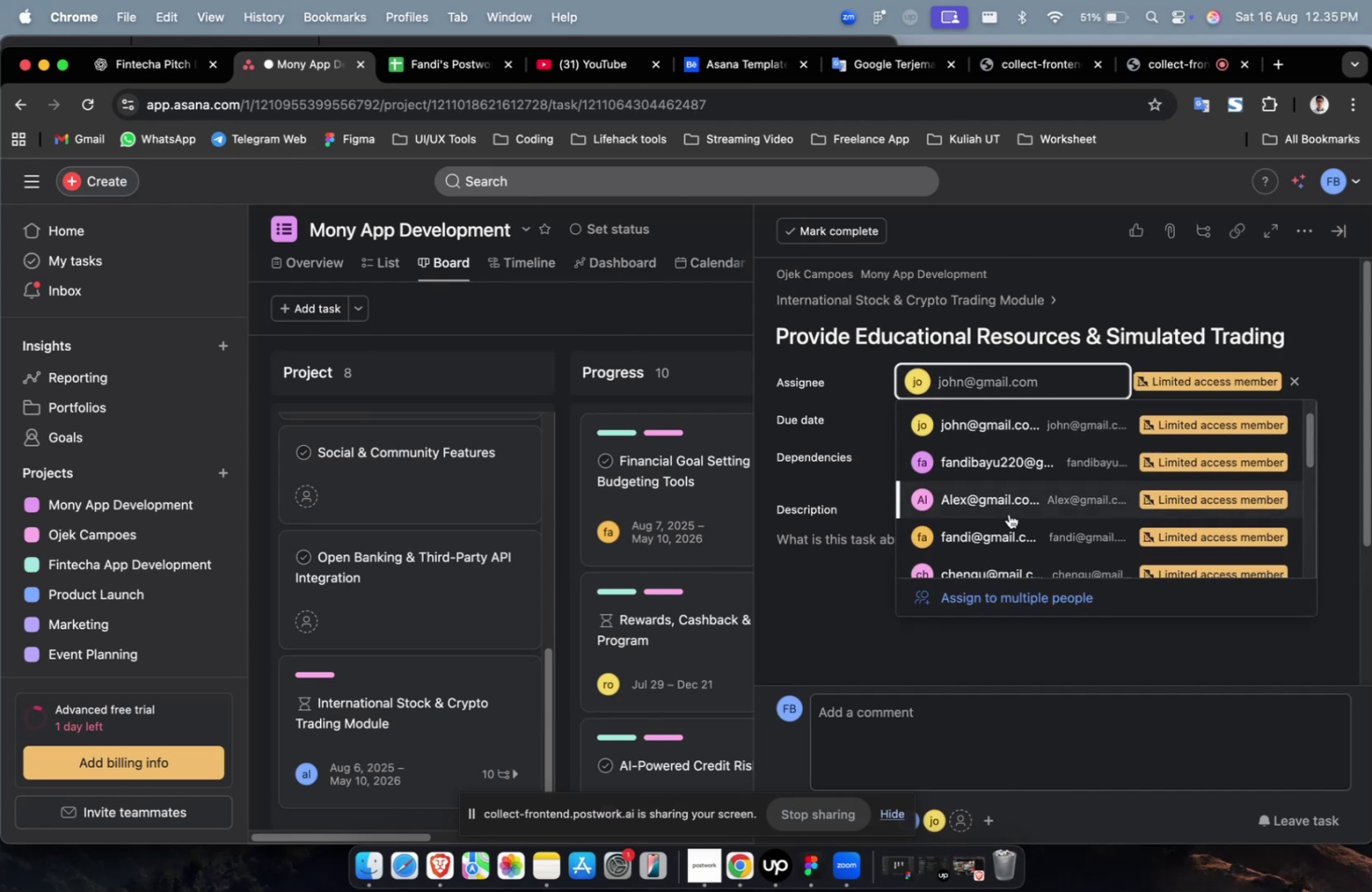 
left_click([1008, 513])
 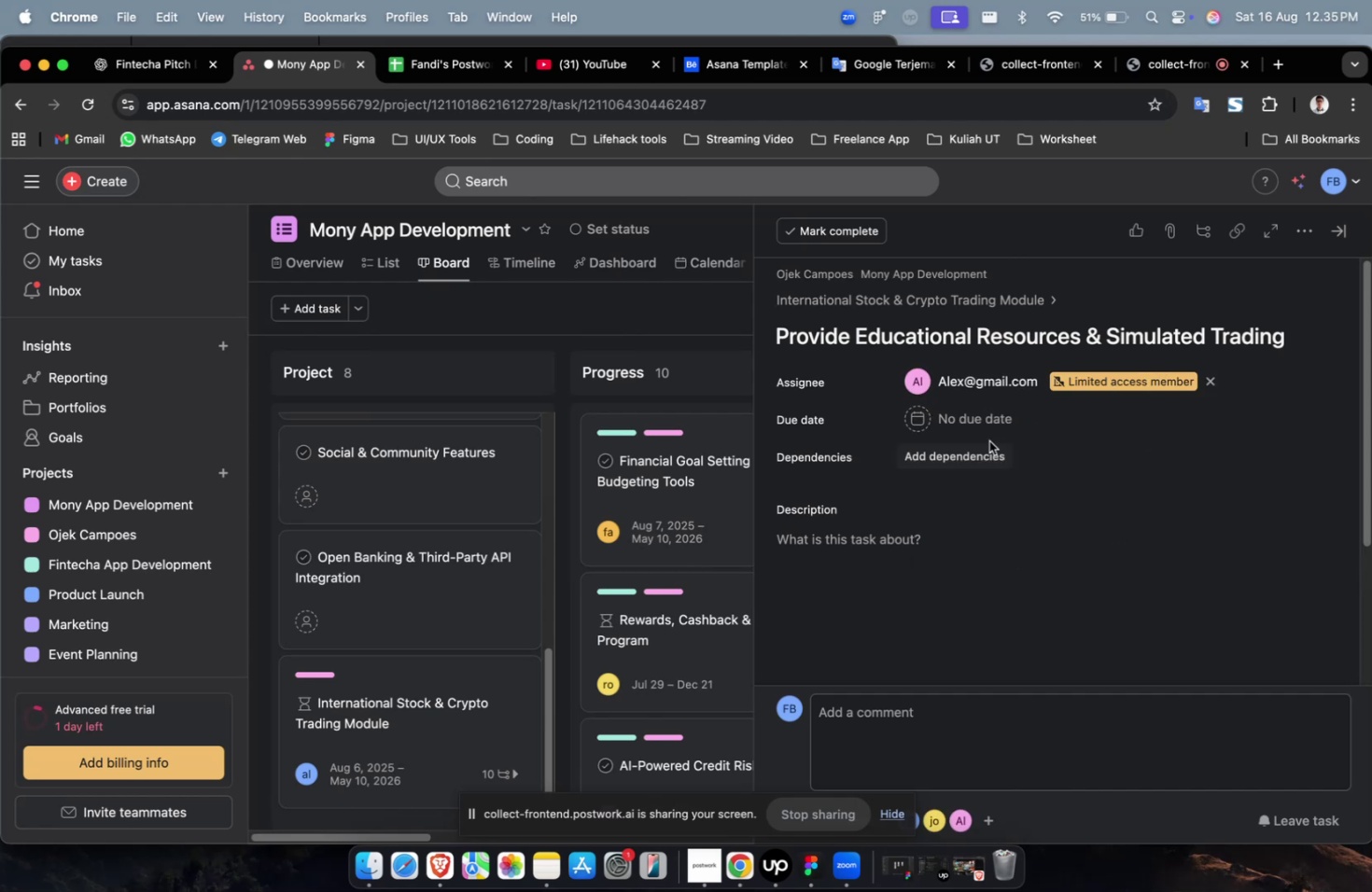 
double_click([986, 438])
 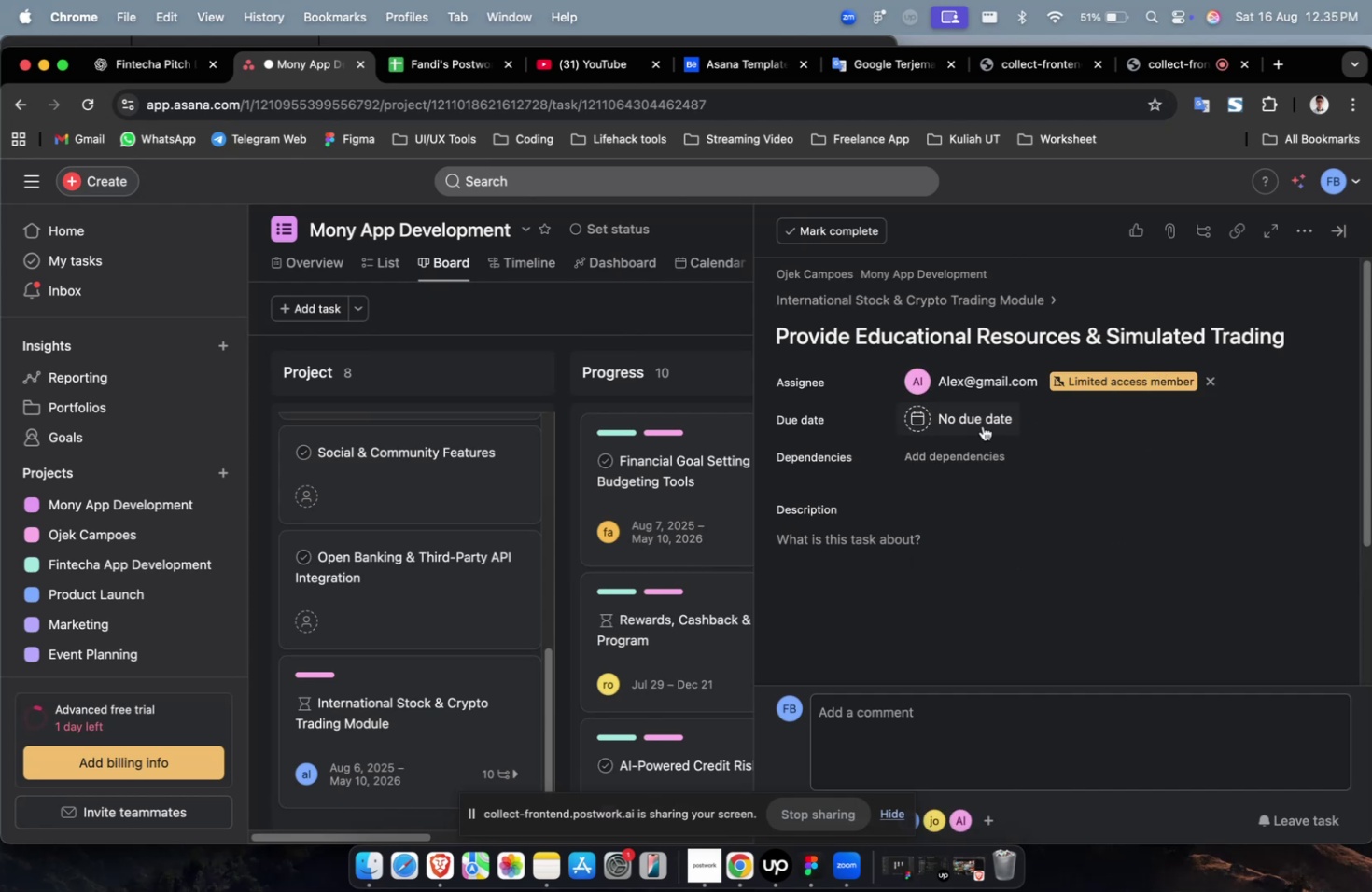 
triple_click([982, 425])
 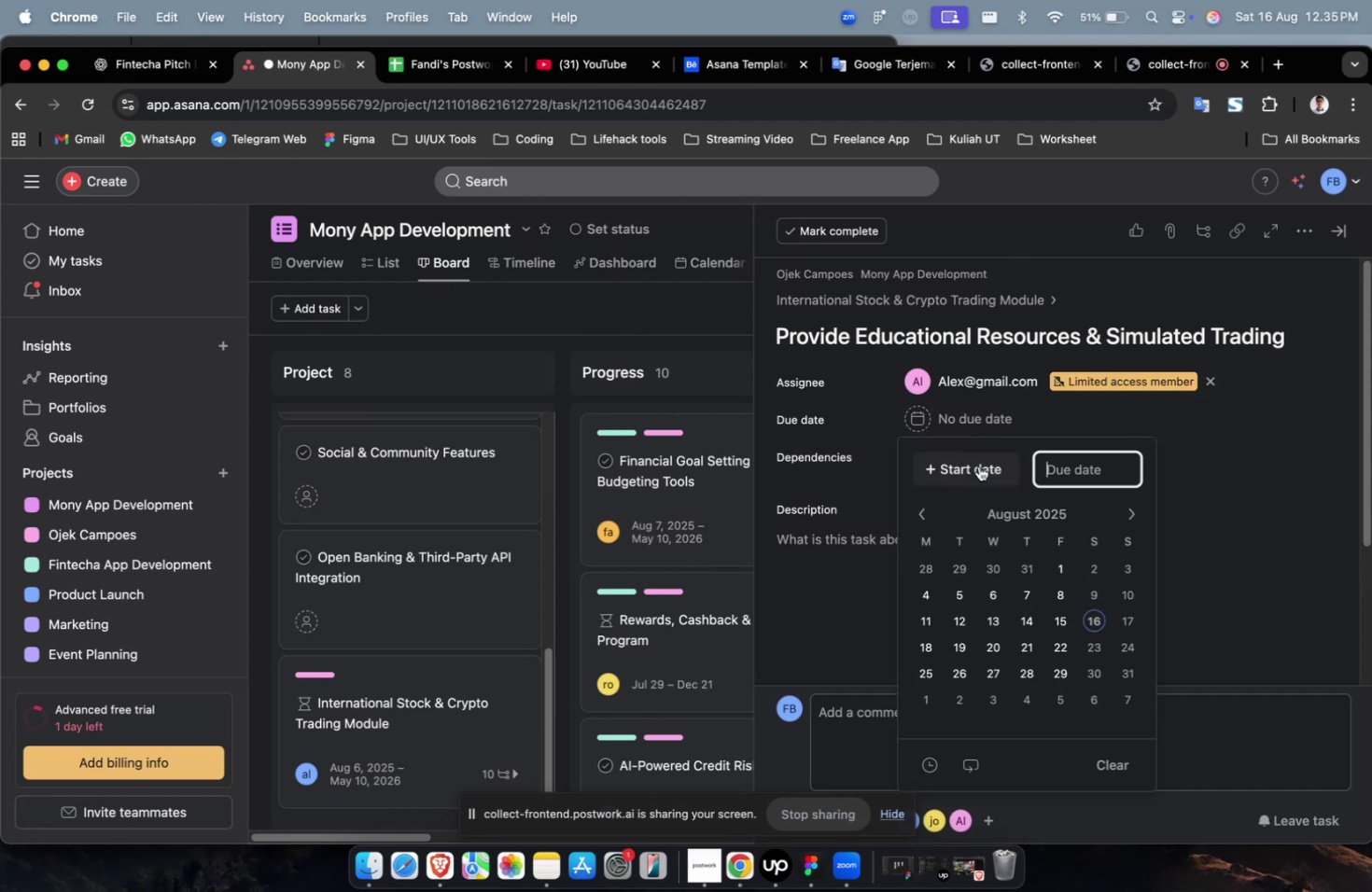 
triple_click([978, 467])
 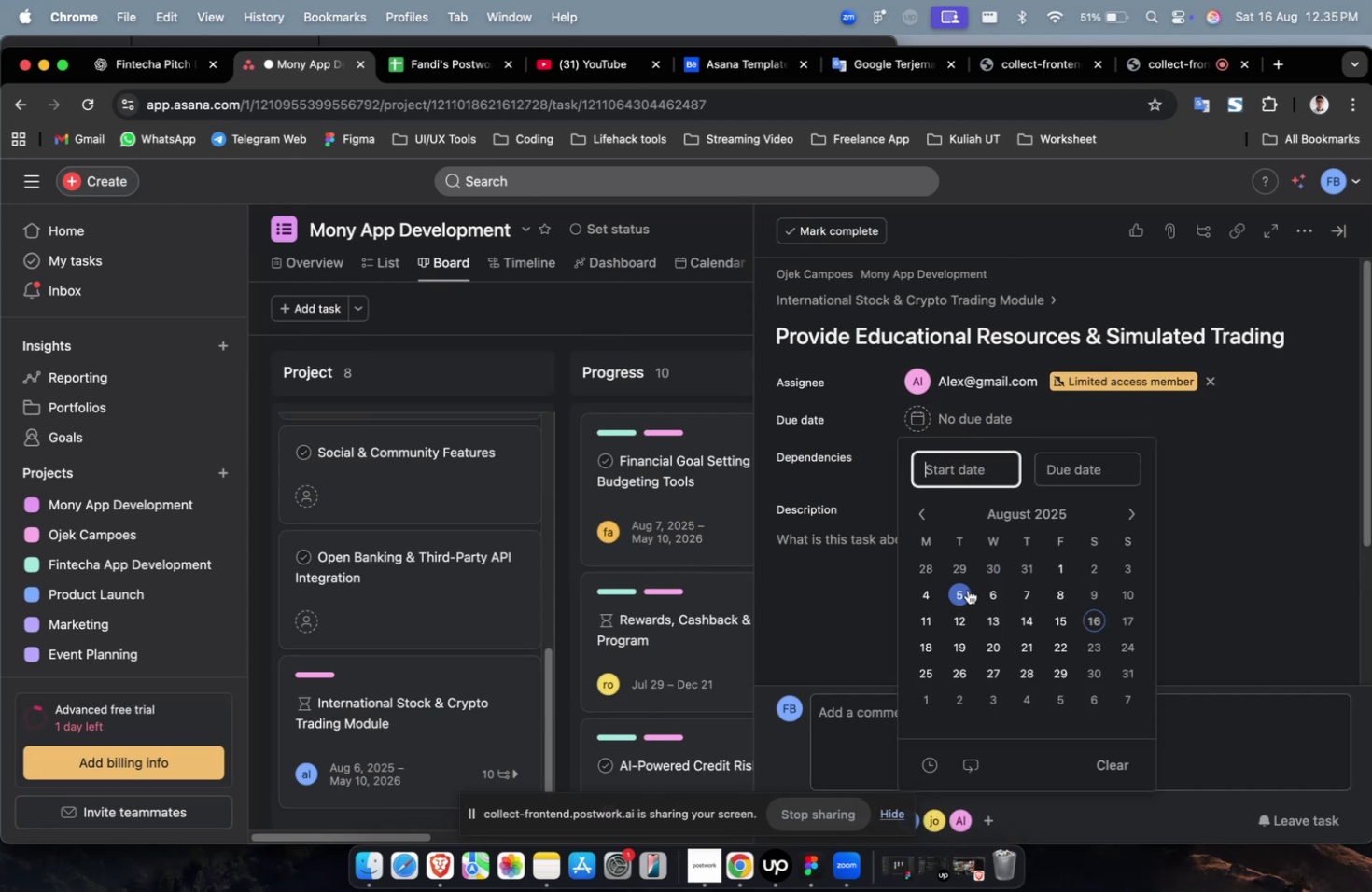 
triple_click([963, 591])
 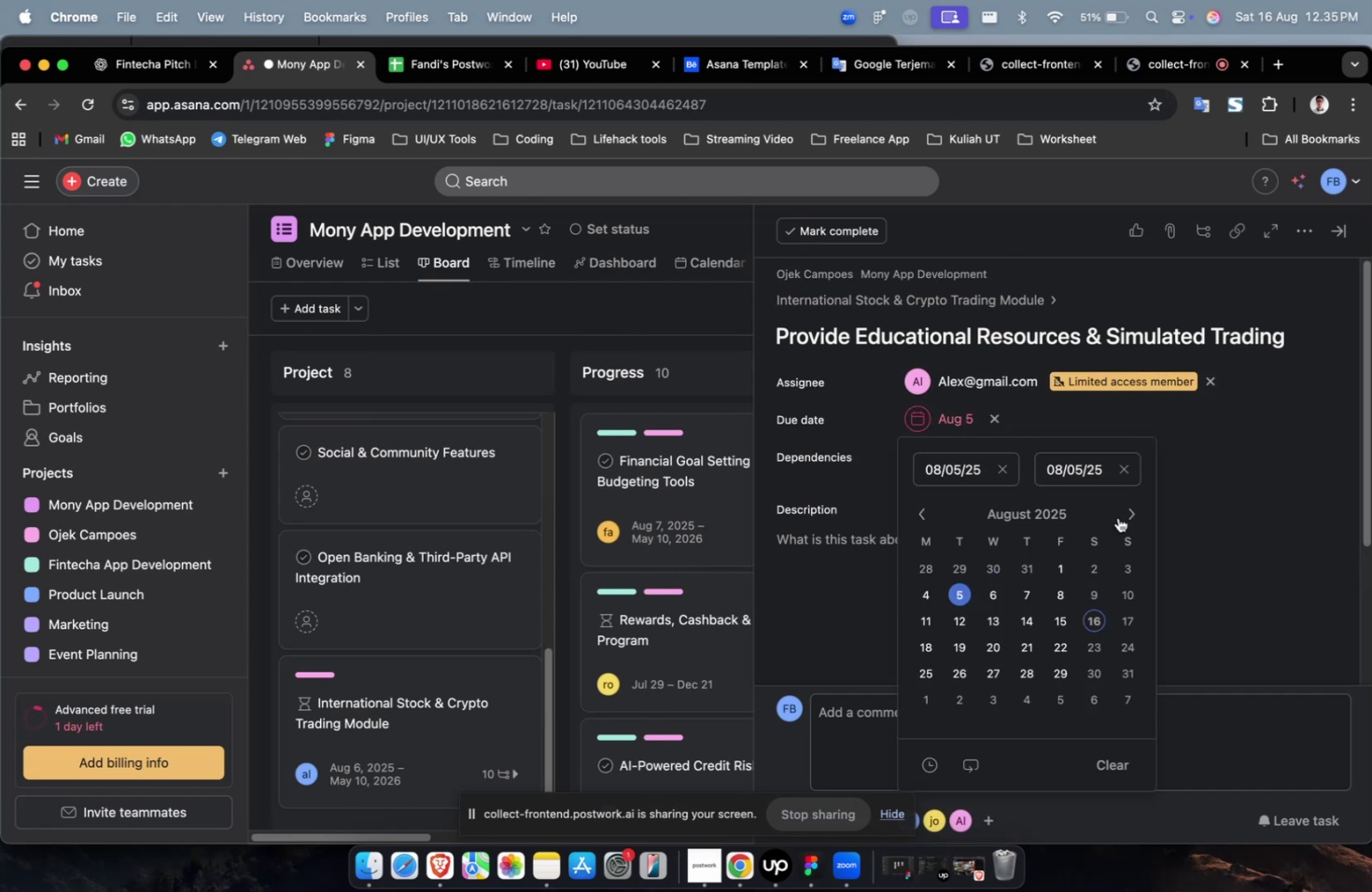 
triple_click([1122, 509])
 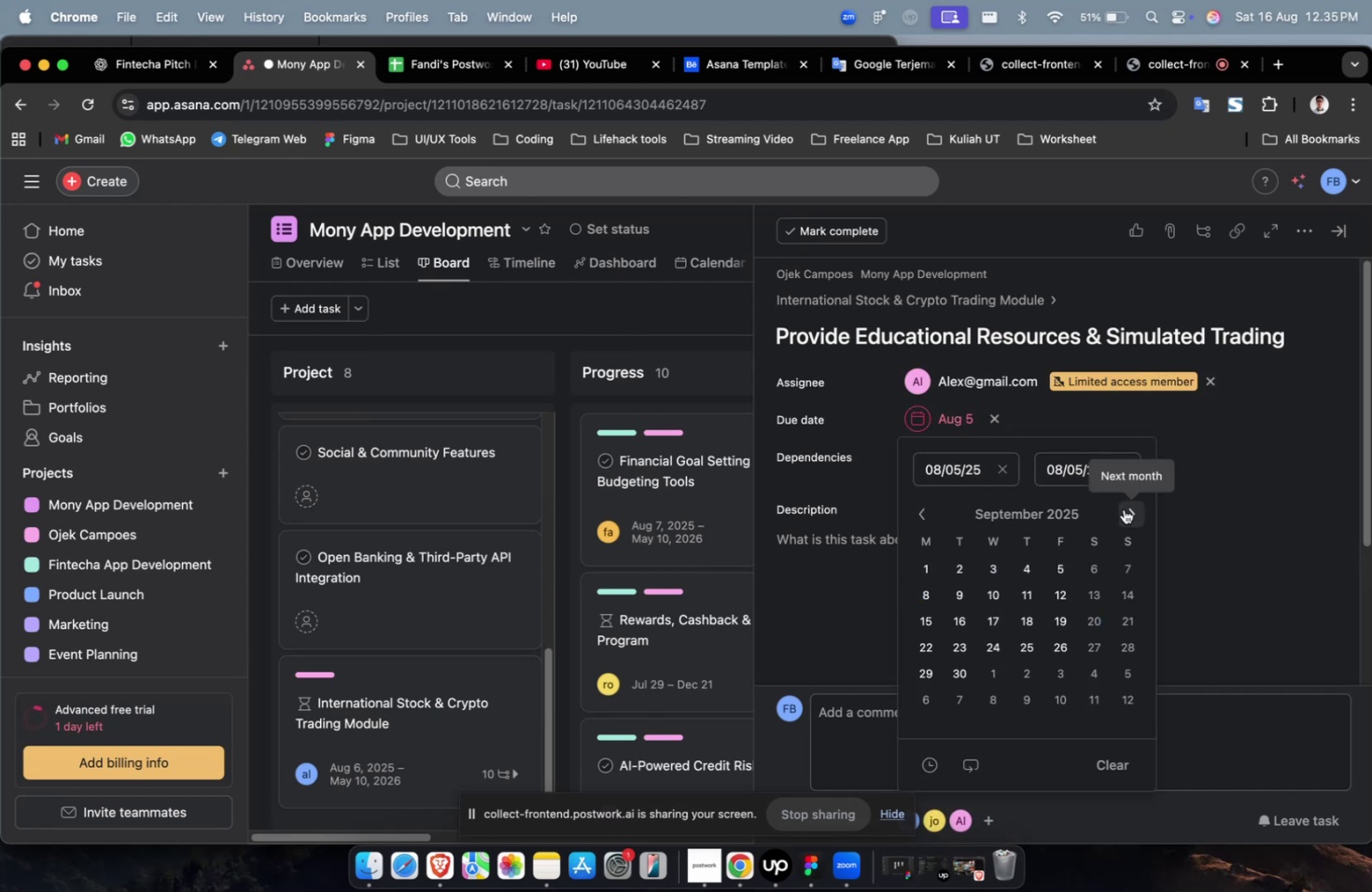 
triple_click([1123, 509])
 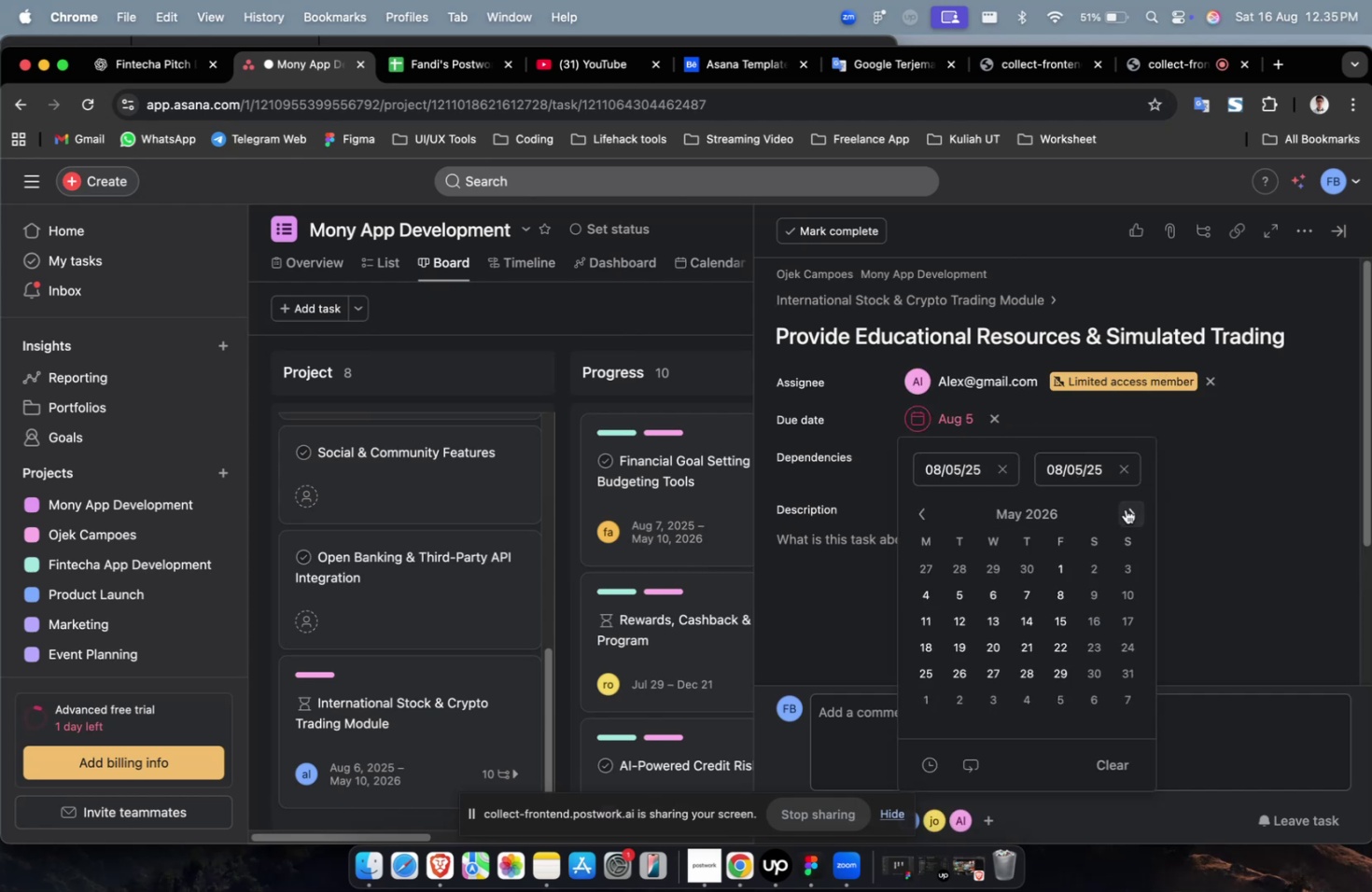 
double_click([1125, 511])
 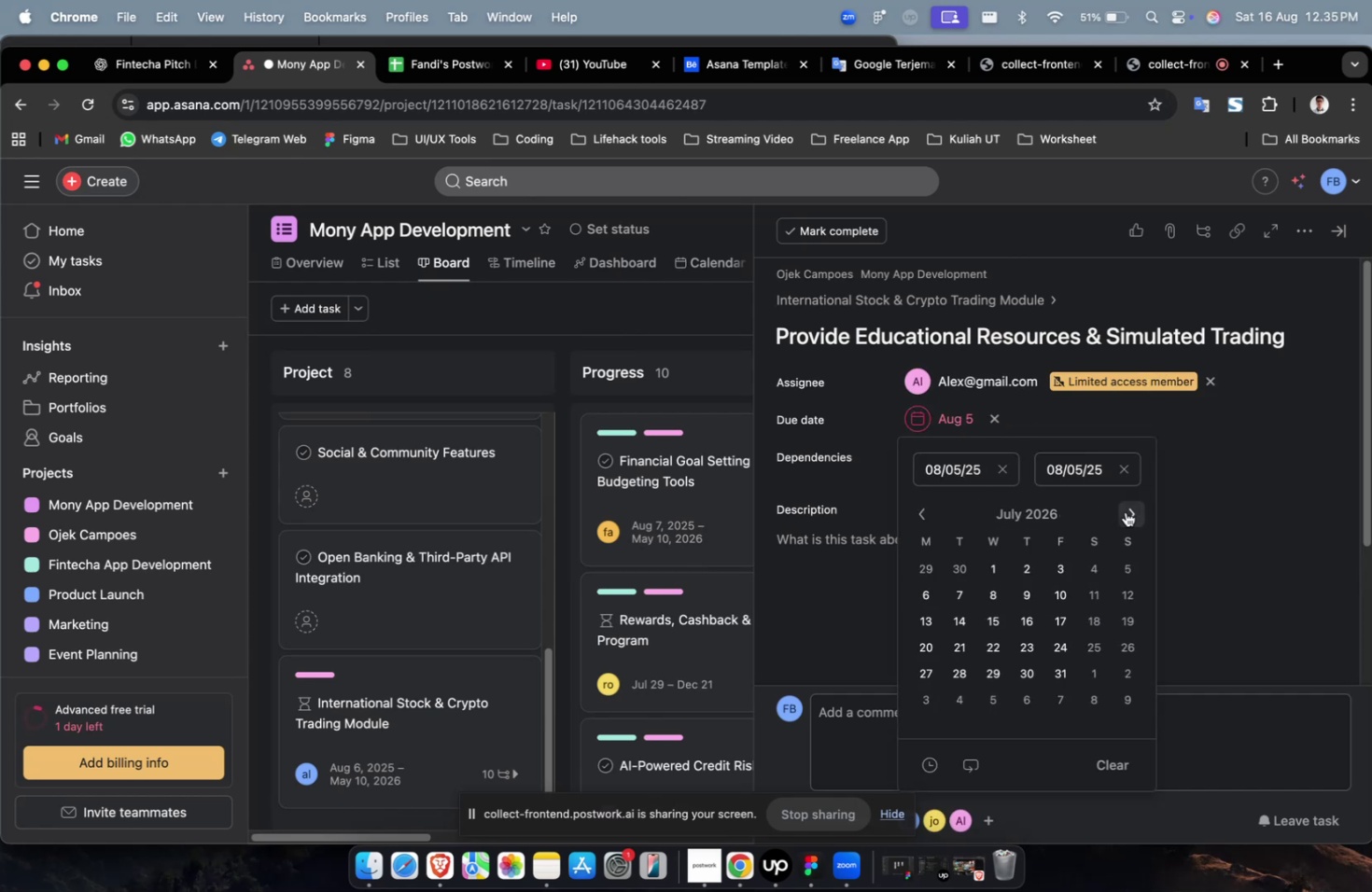 
triple_click([1125, 511])
 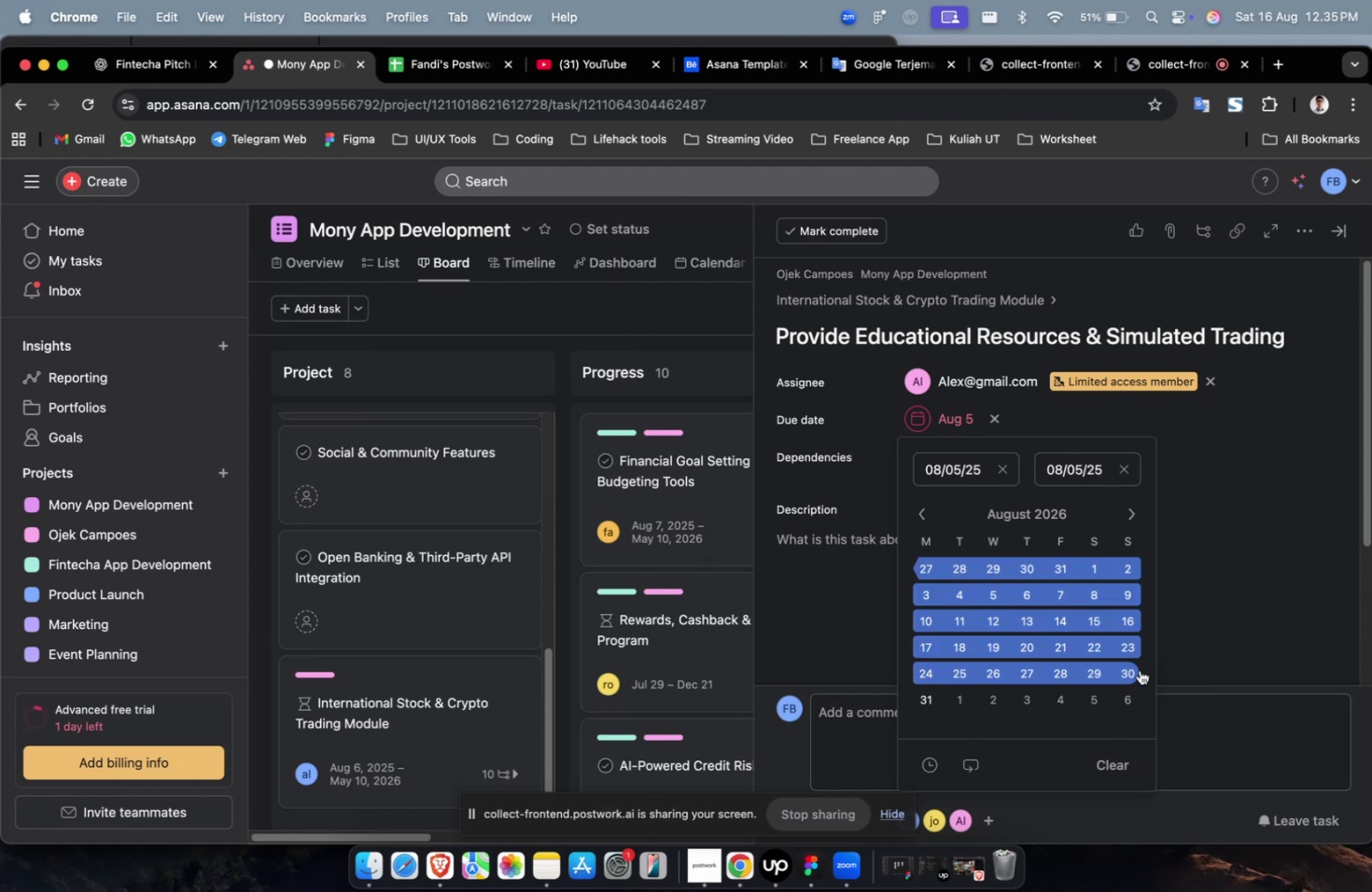 
left_click([1131, 673])
 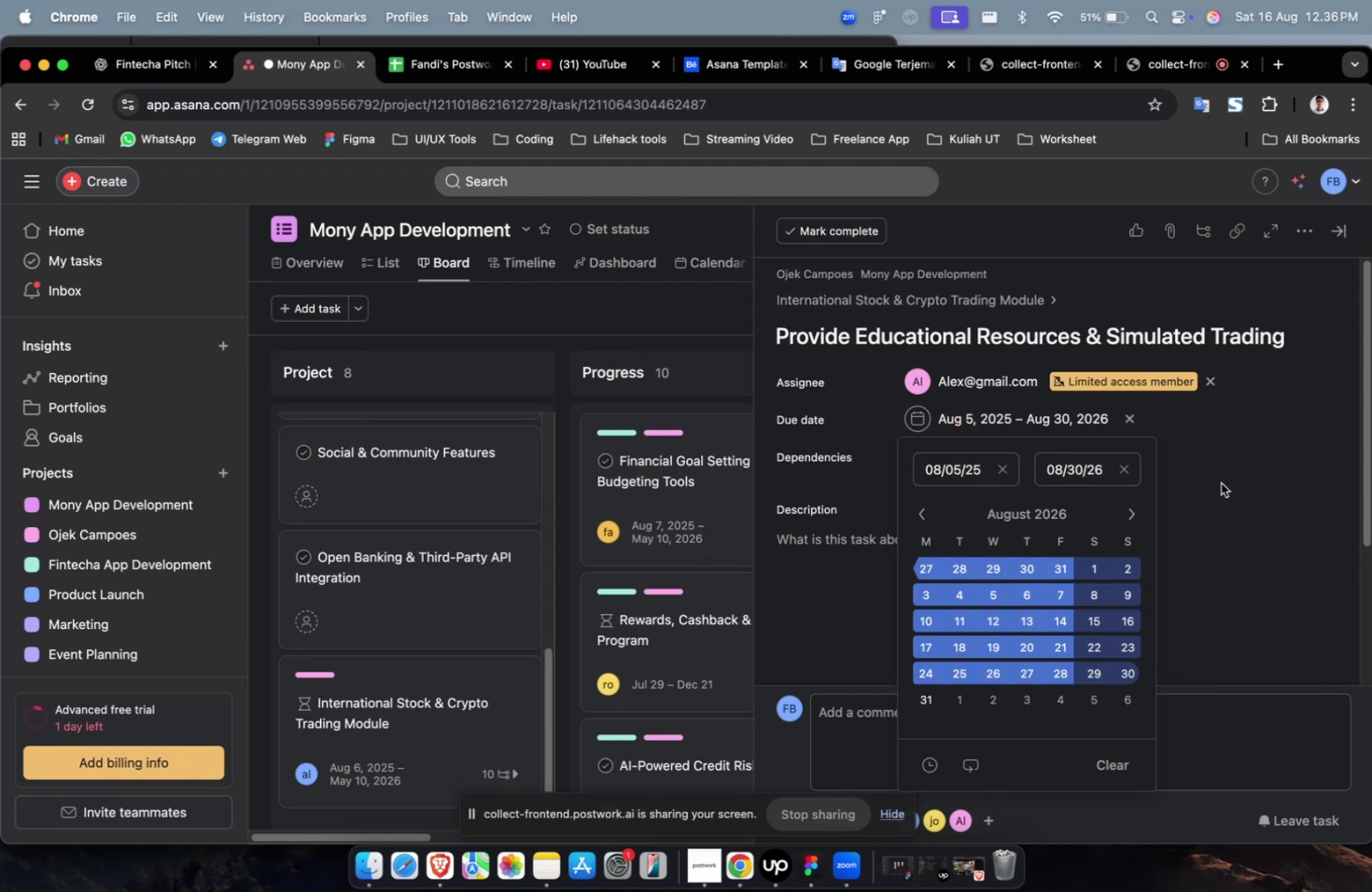 
double_click([1225, 459])
 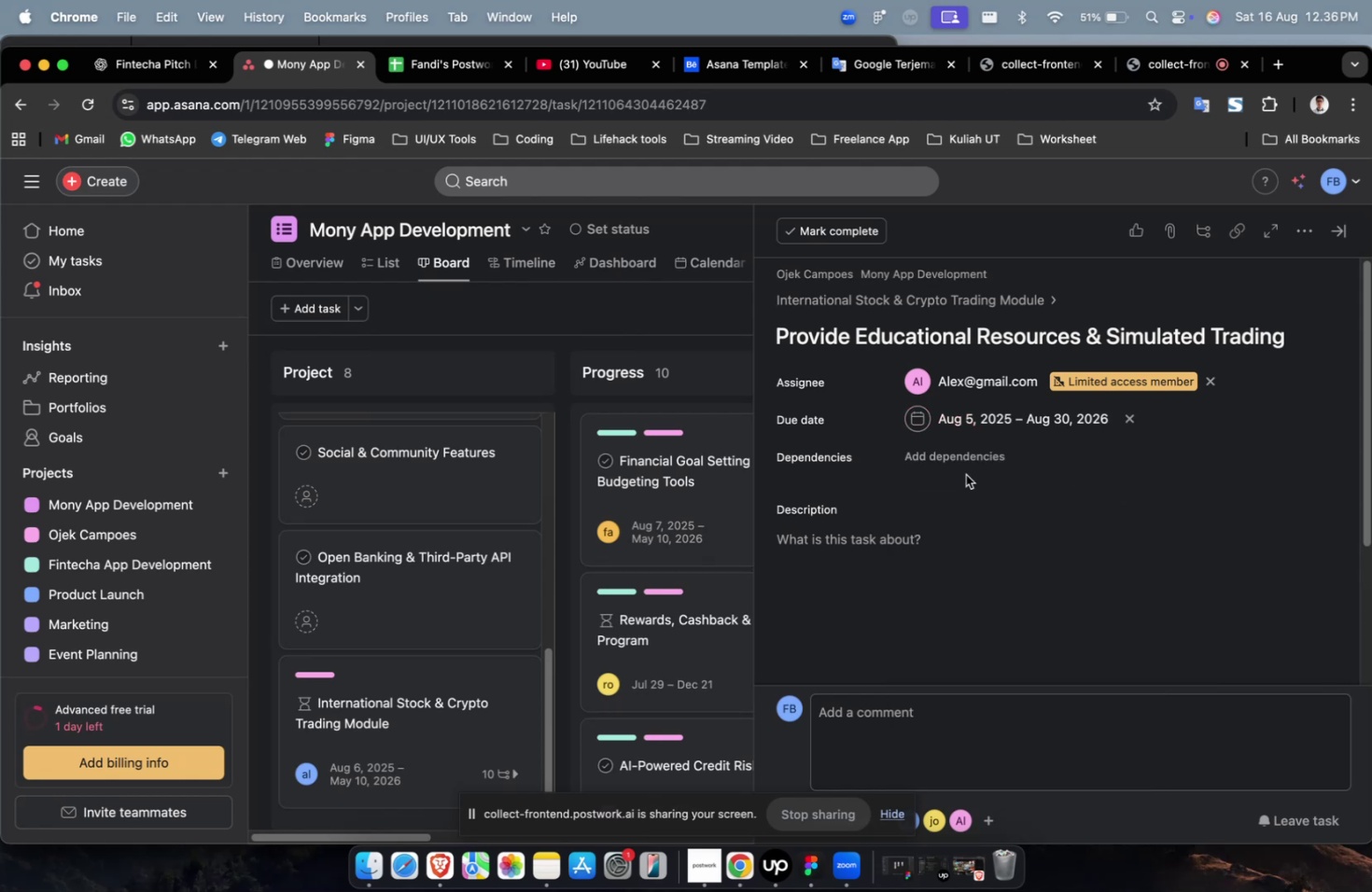 
triple_click([938, 481])
 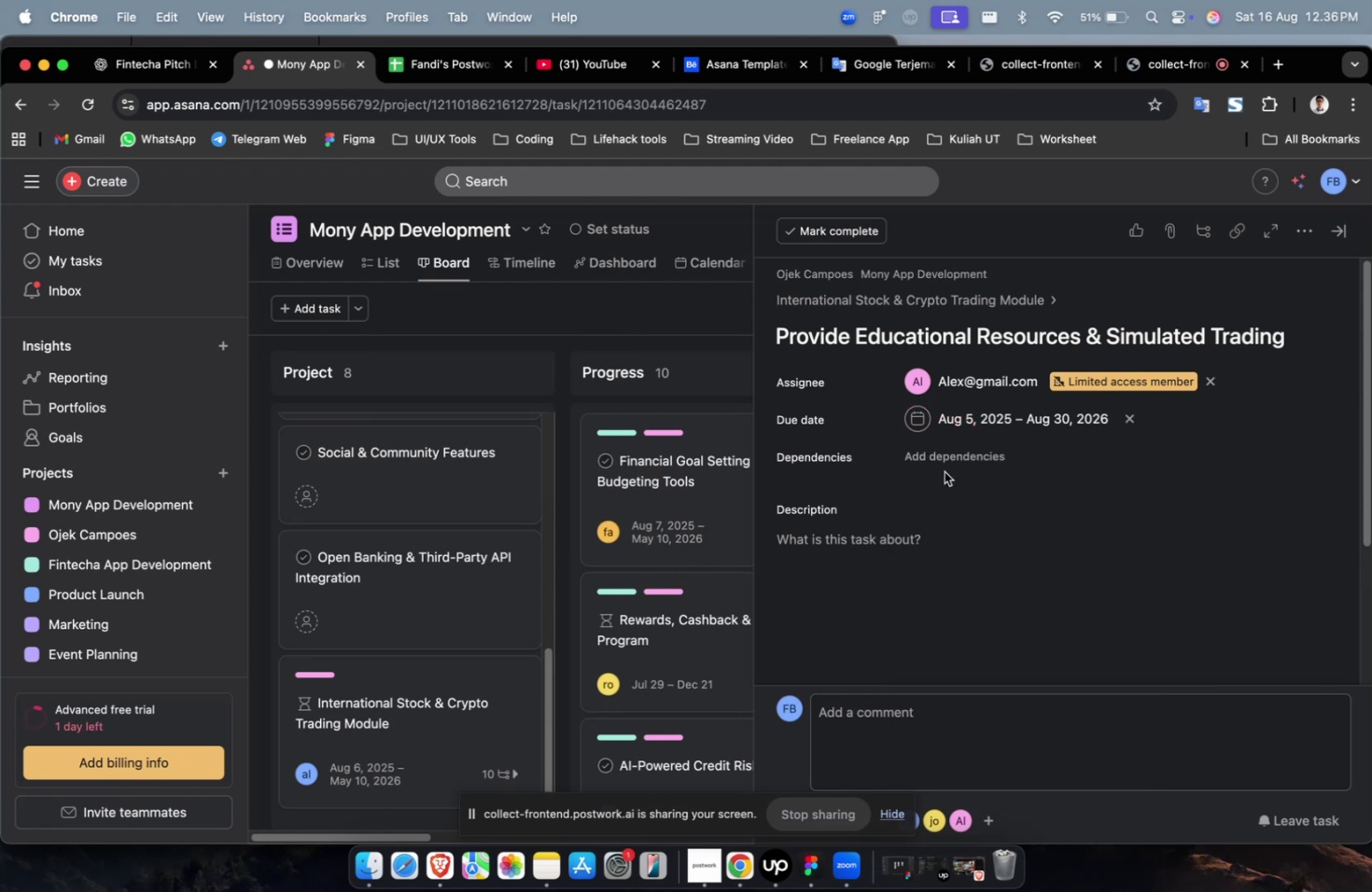 
triple_click([945, 470])
 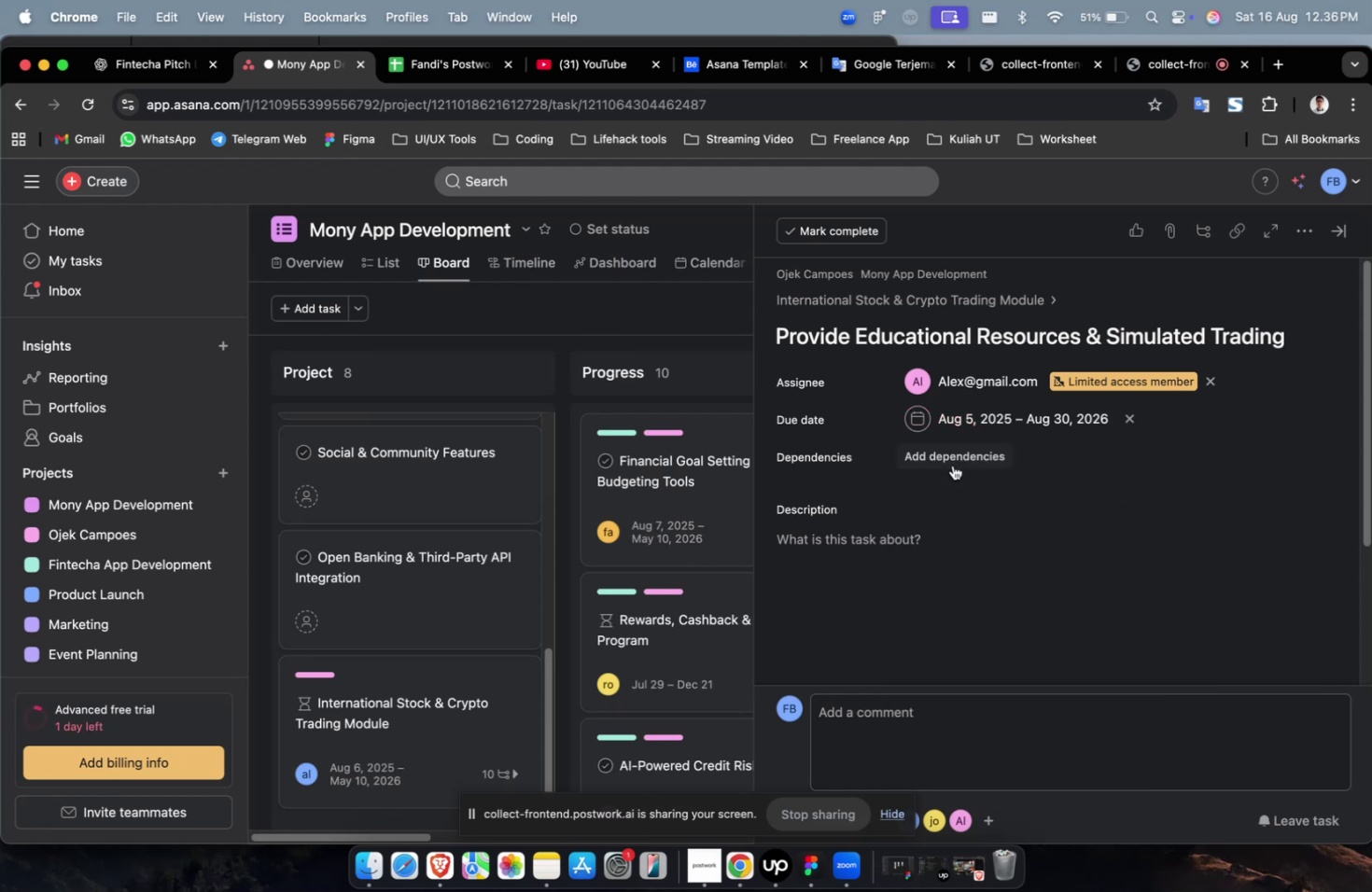 
triple_click([952, 465])
 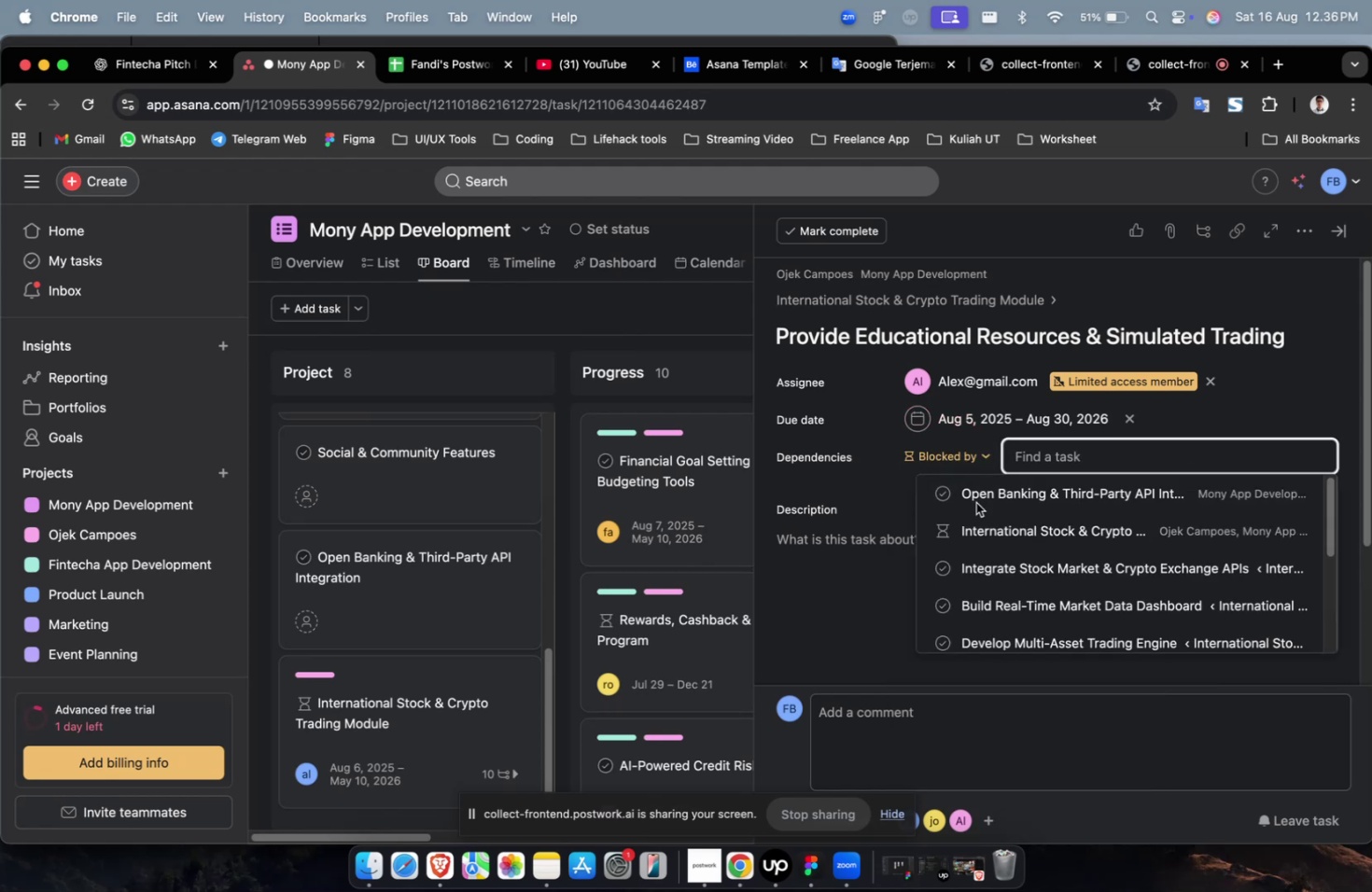 
left_click([976, 502])
 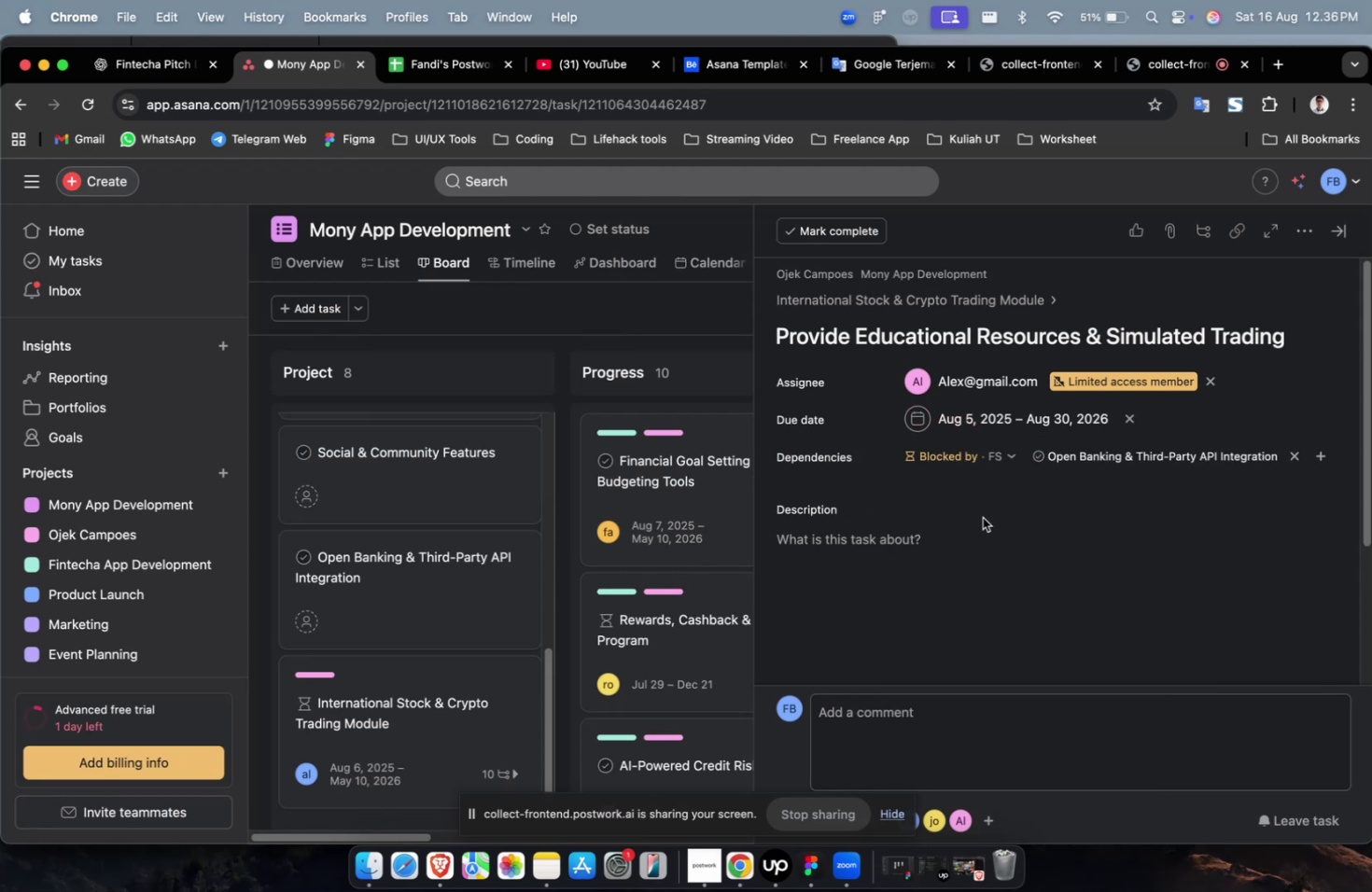 
scroll: coordinate [838, 503], scroll_direction: up, amount: 19.0
 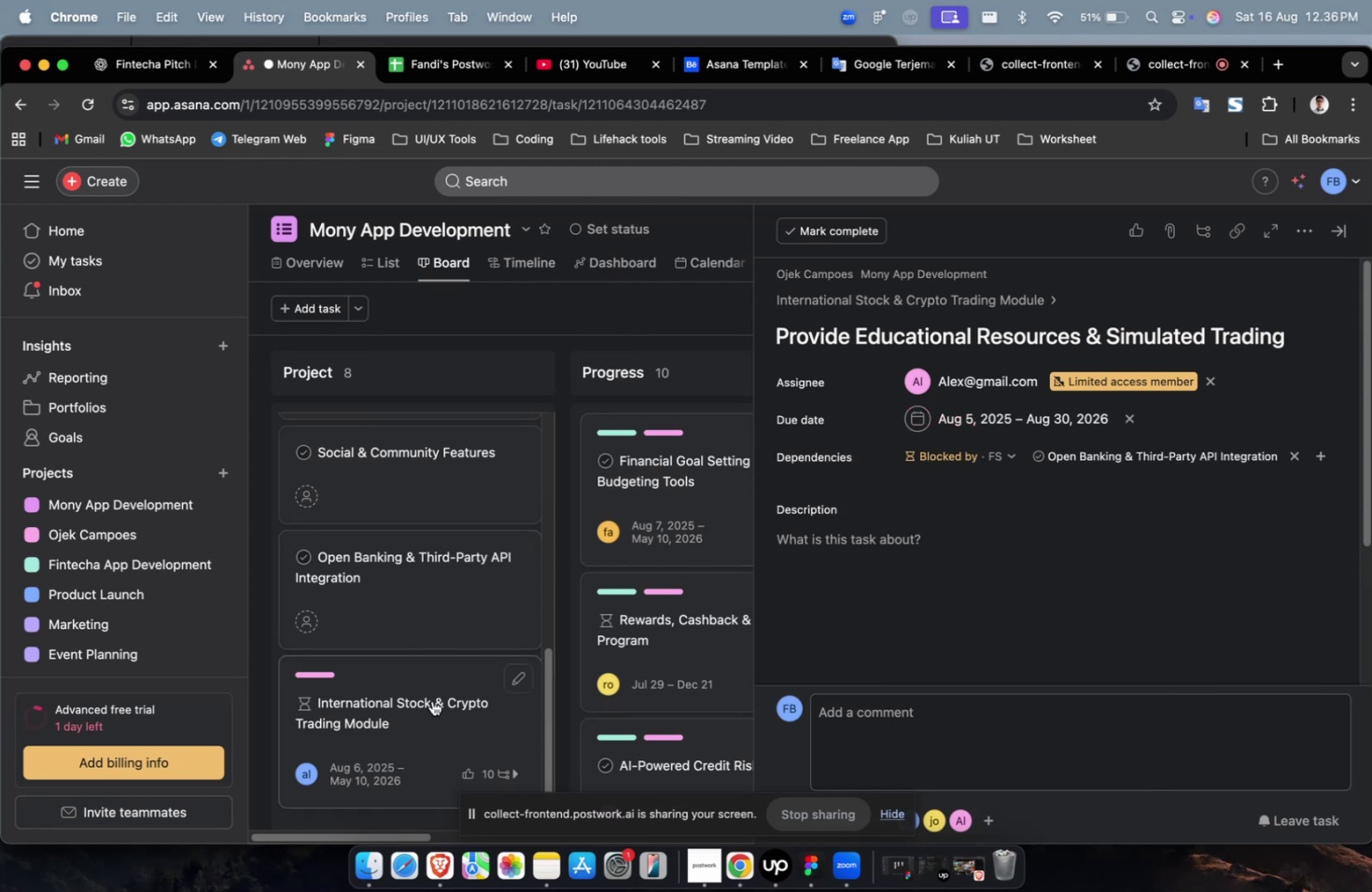 
left_click([433, 700])
 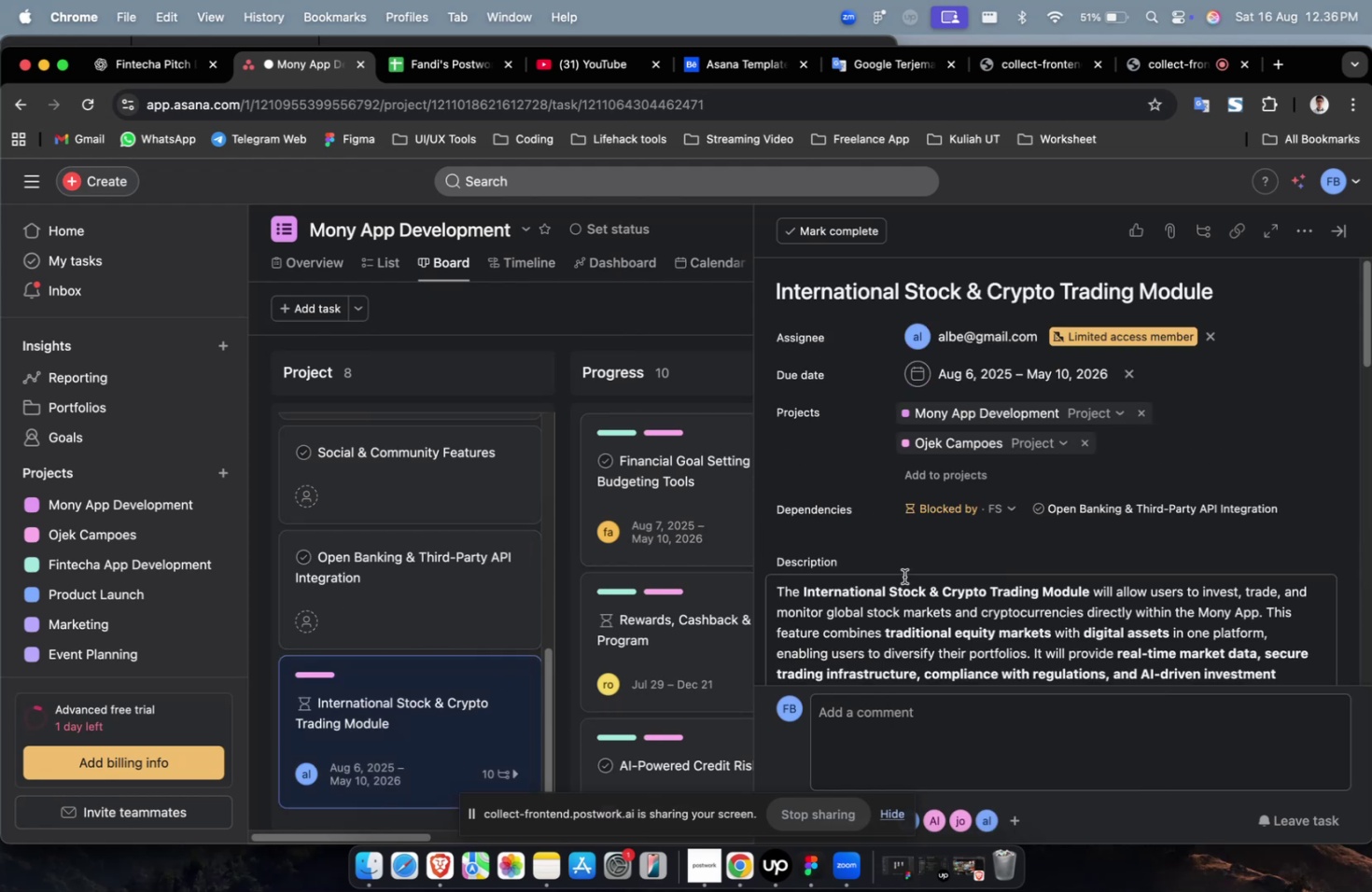 
scroll: coordinate [929, 564], scroll_direction: up, amount: 11.0
 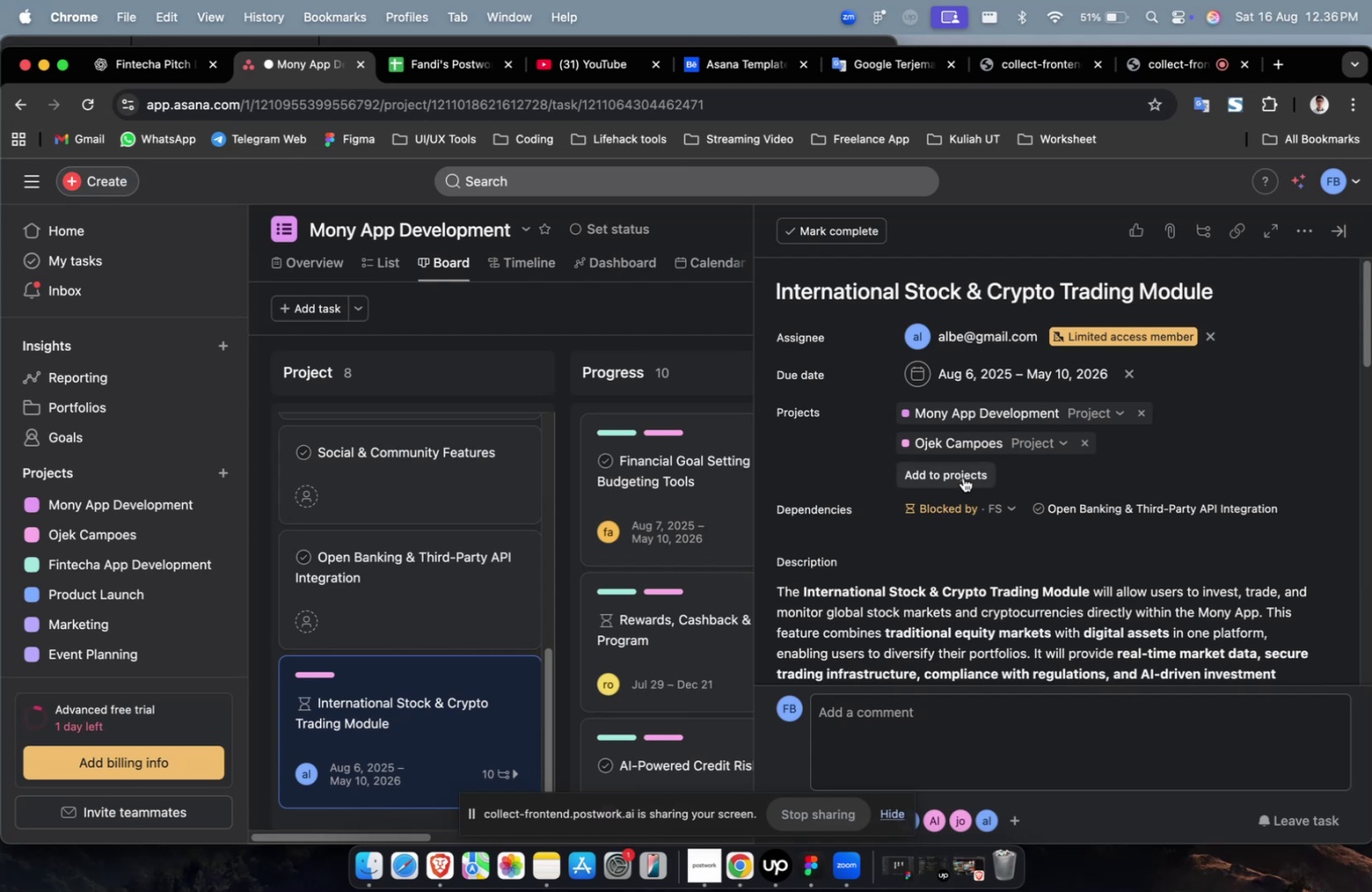 
double_click([974, 493])
 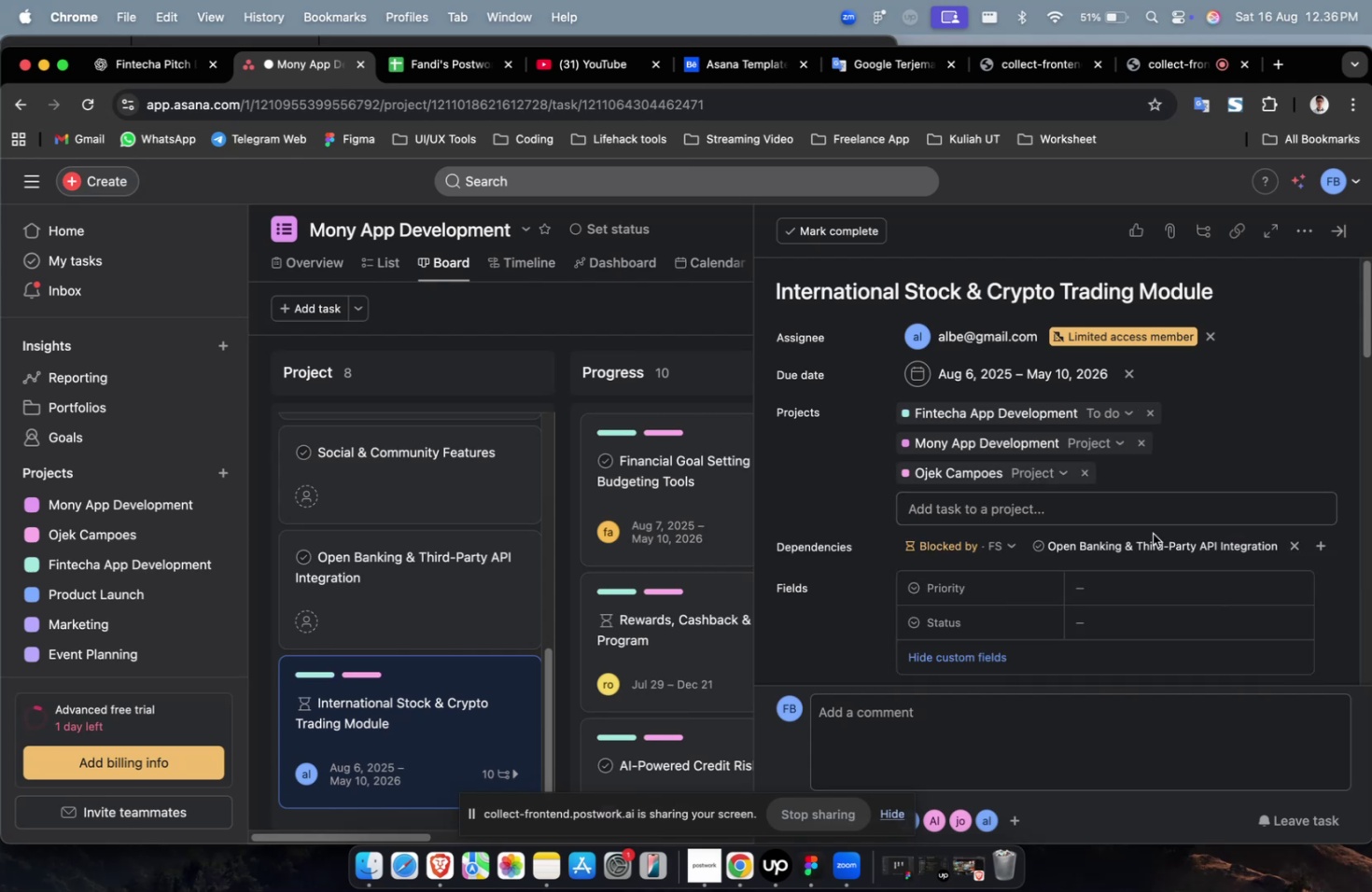 
left_click([1175, 584])
 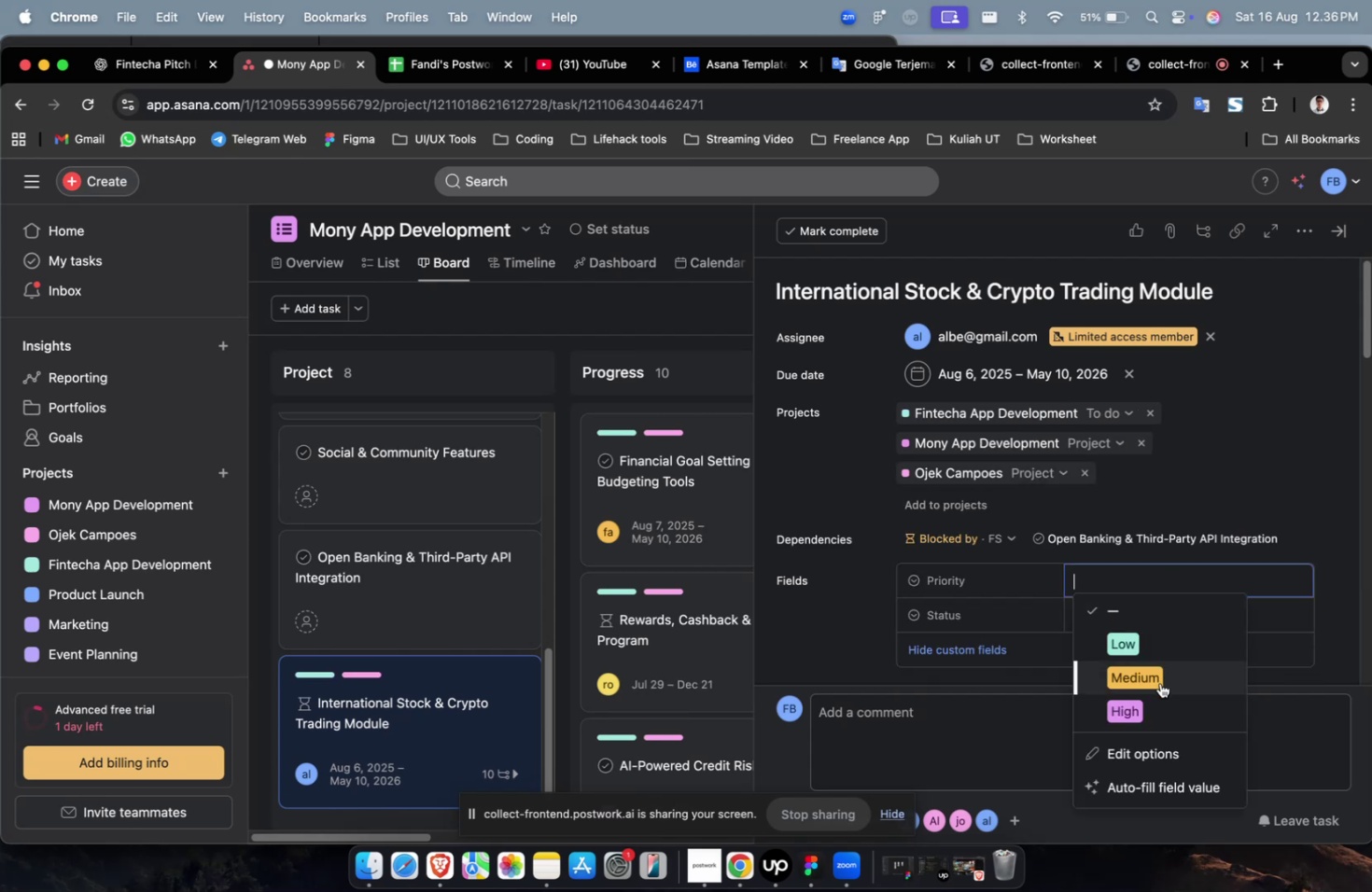 
double_click([1159, 682])
 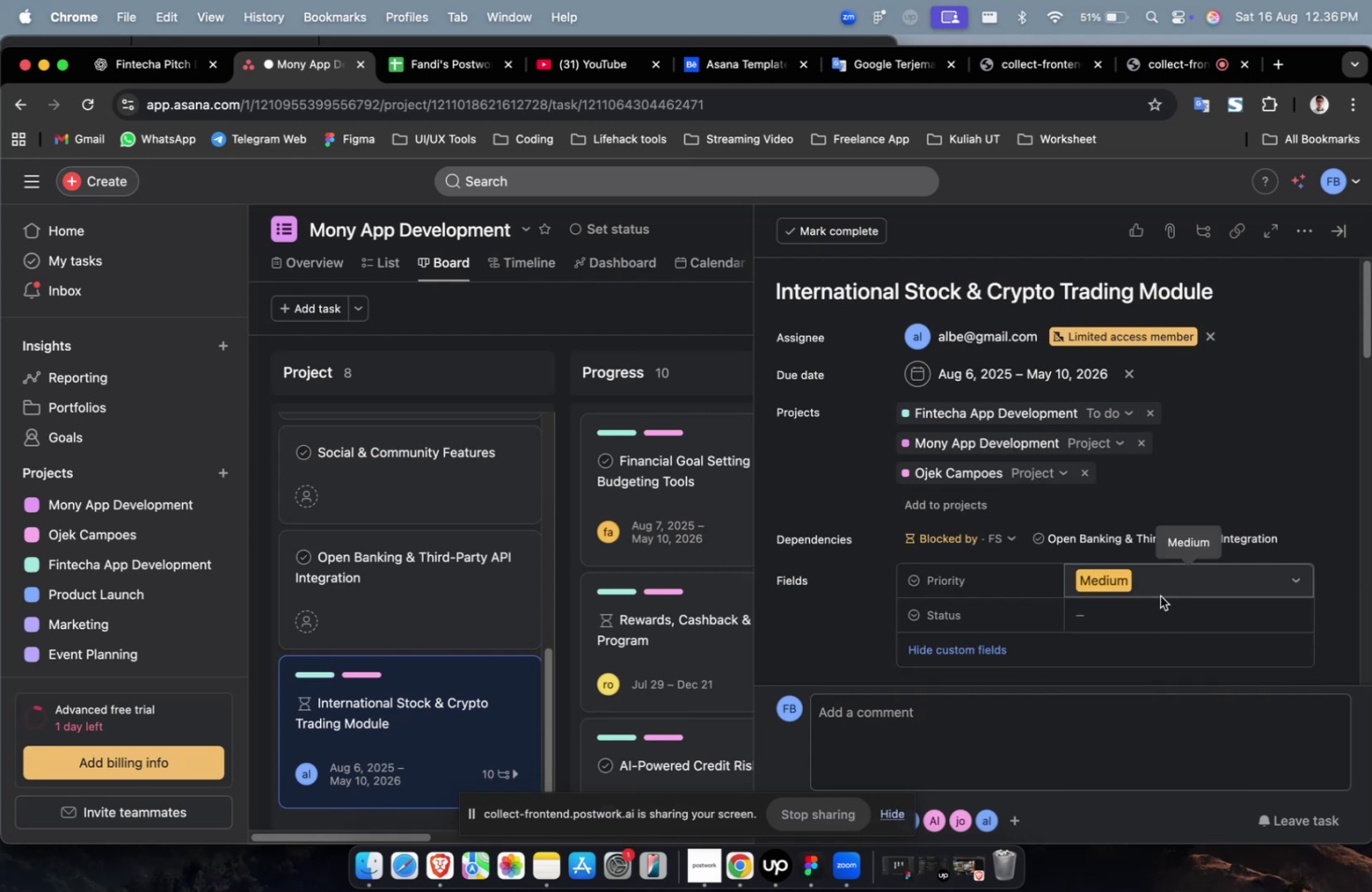 
left_click([1157, 607])
 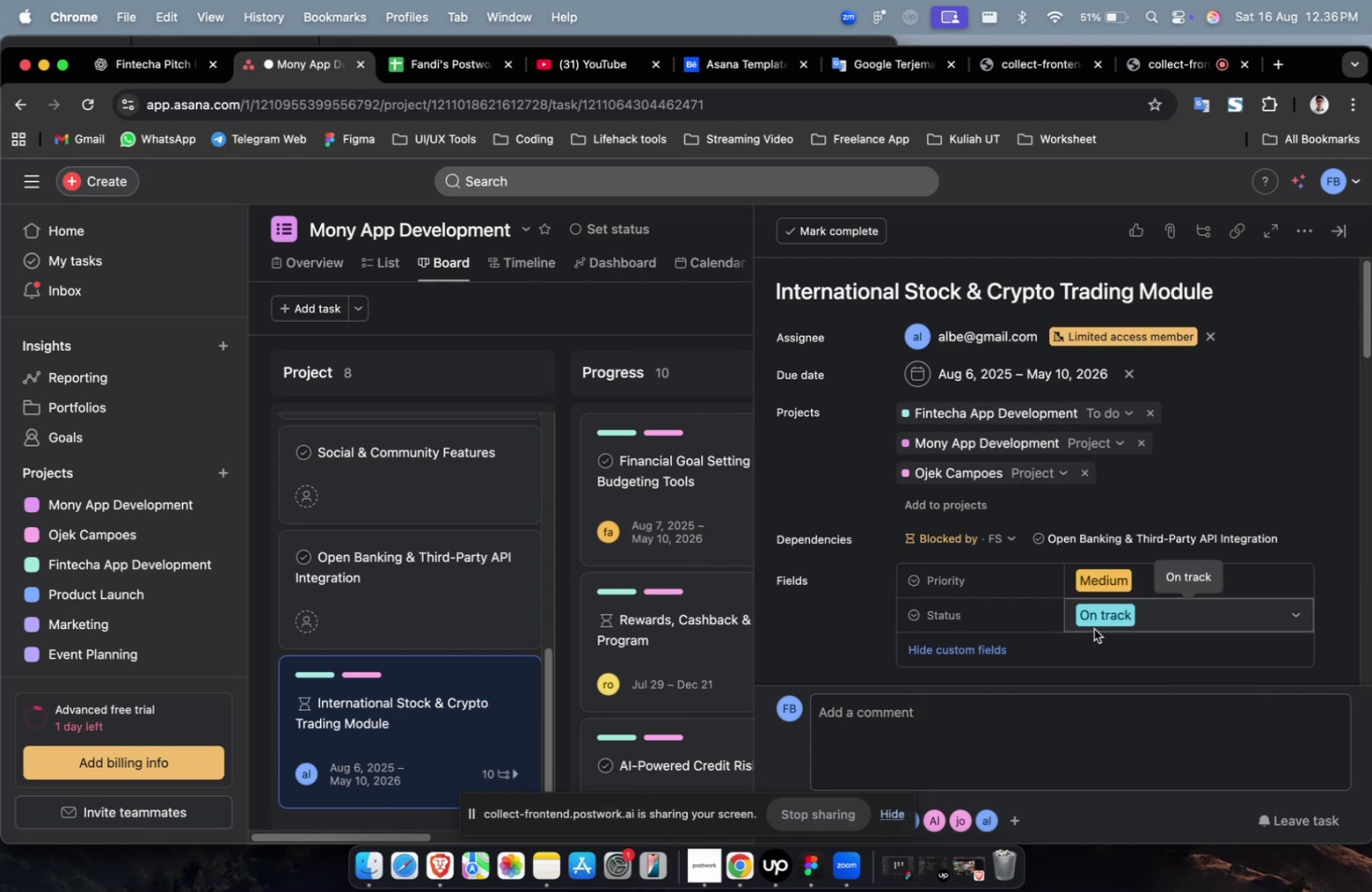 
wait(6.39)
 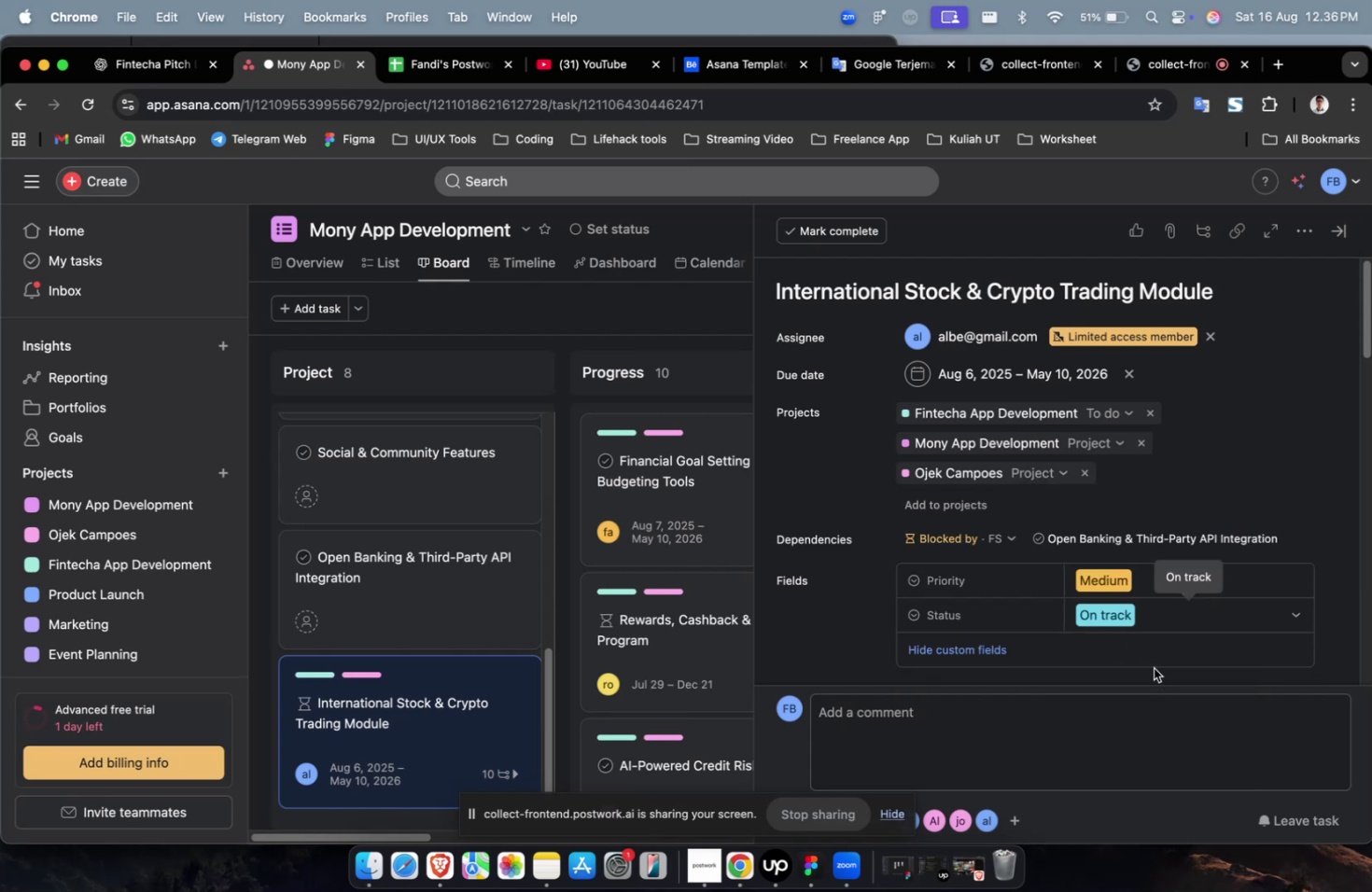 
scroll: coordinate [1106, 605], scroll_direction: down, amount: 7.0
 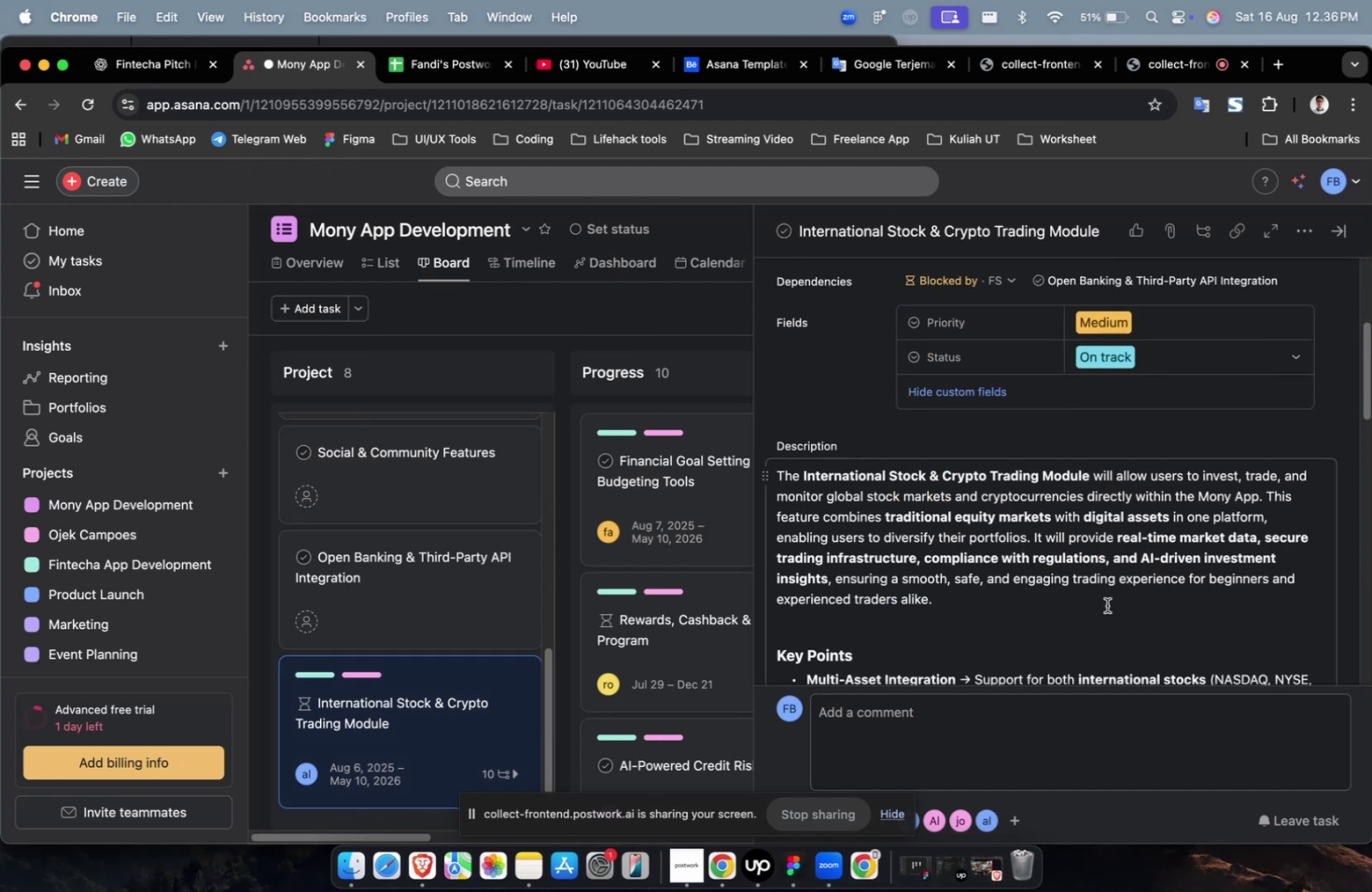 
wait(14.4)
 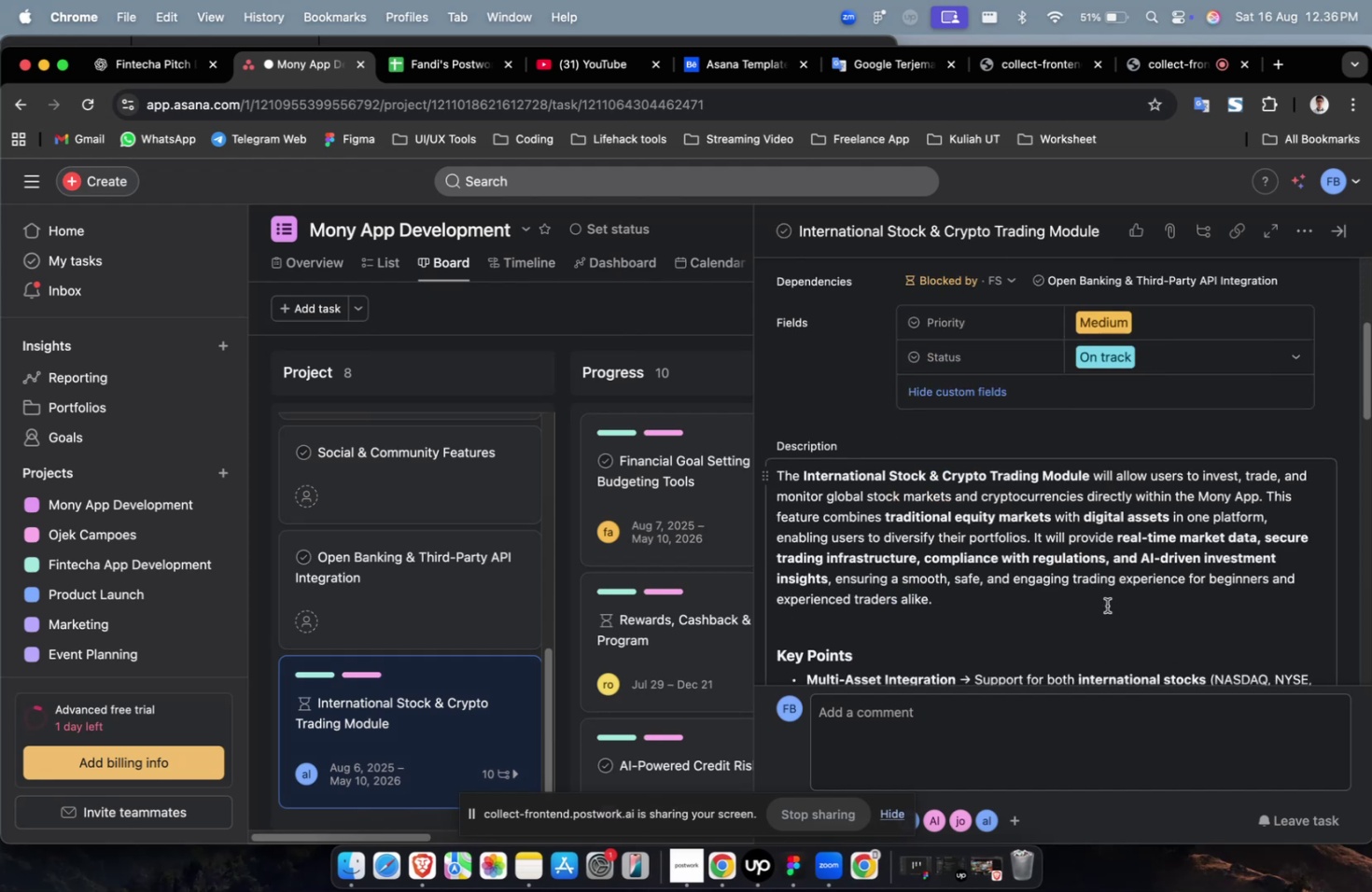 
scroll: coordinate [1057, 591], scroll_direction: down, amount: 26.0
 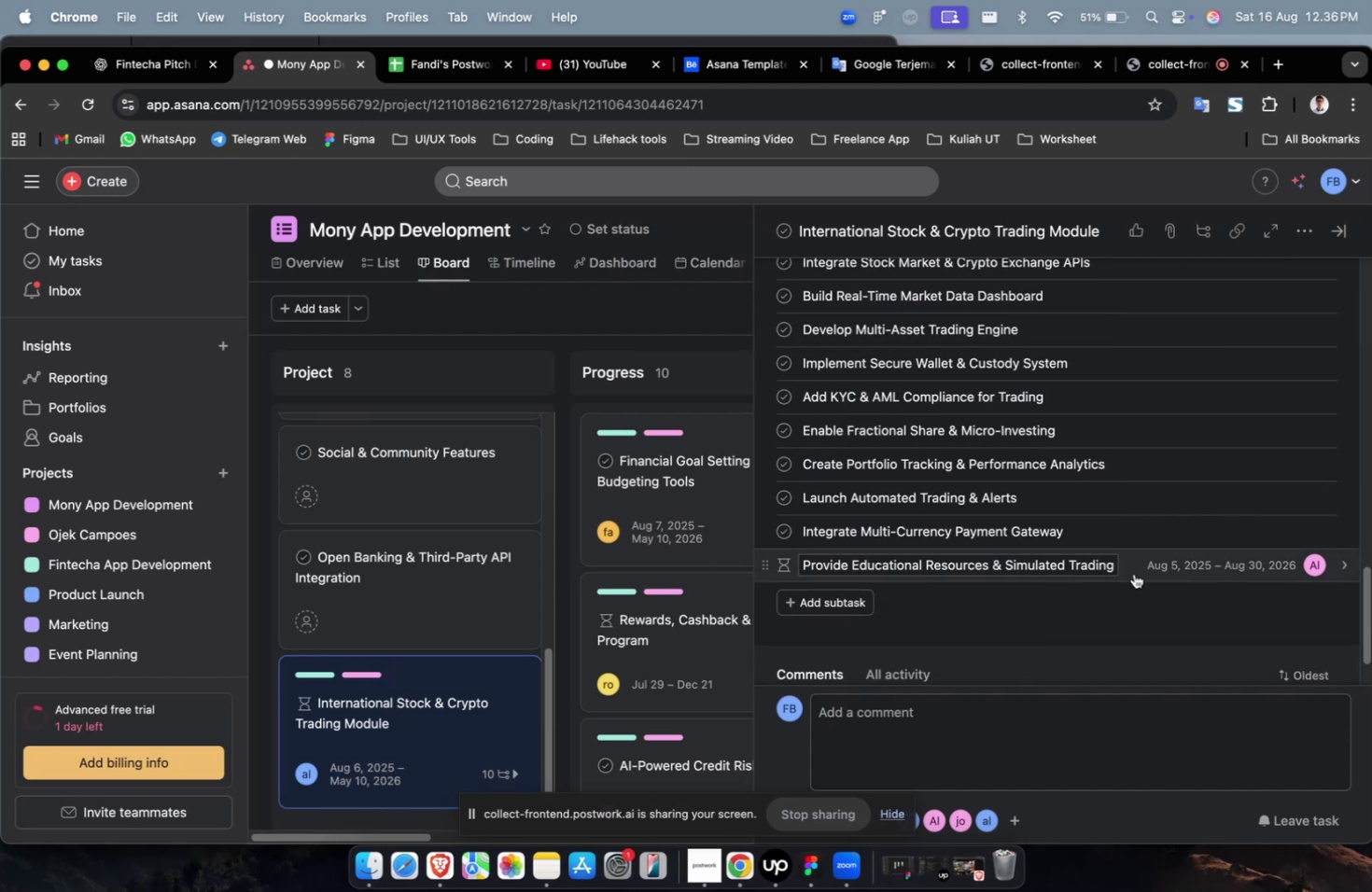 
left_click([1141, 564])
 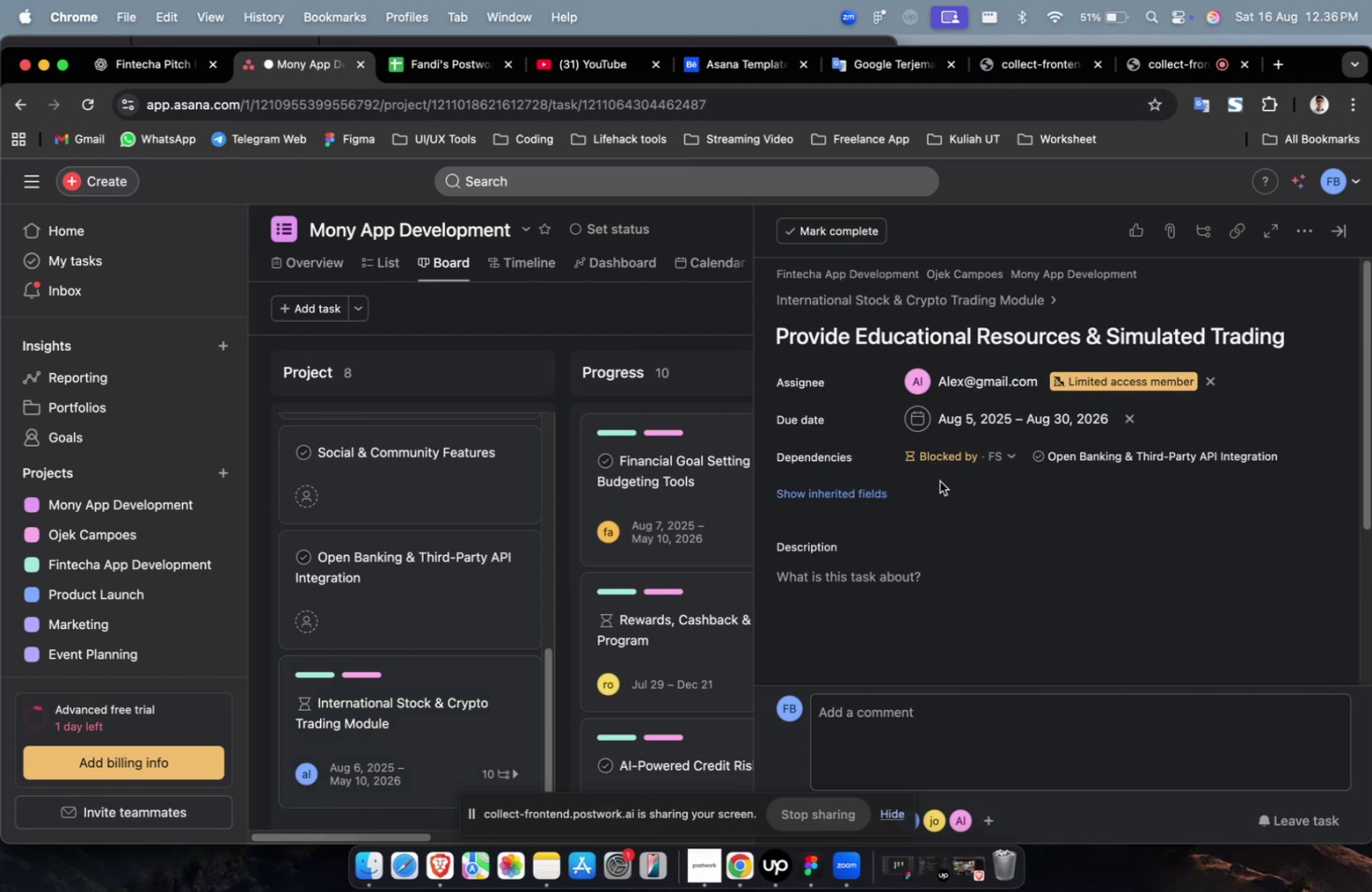 
left_click([864, 501])
 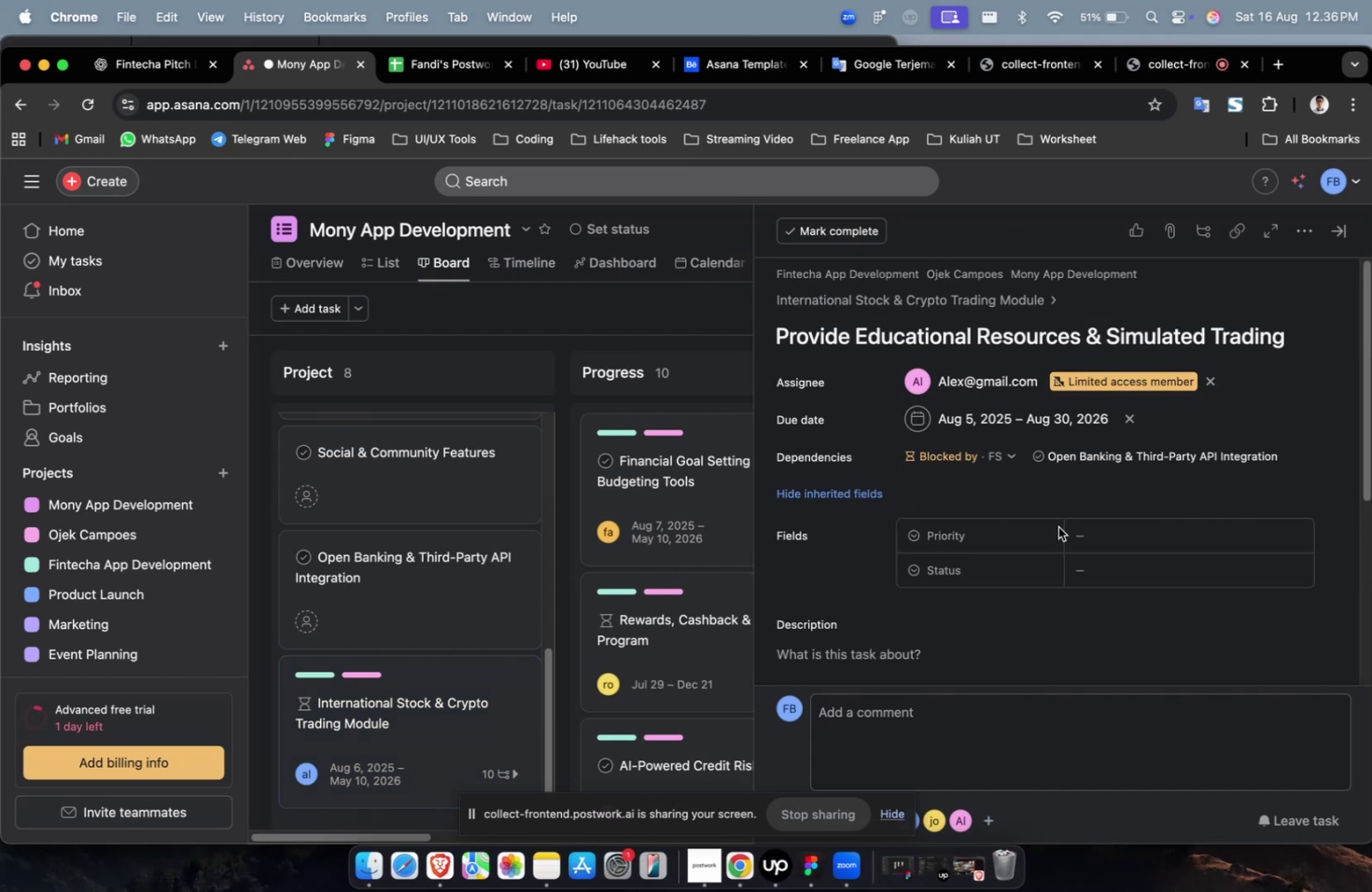 
triple_click([1108, 537])
 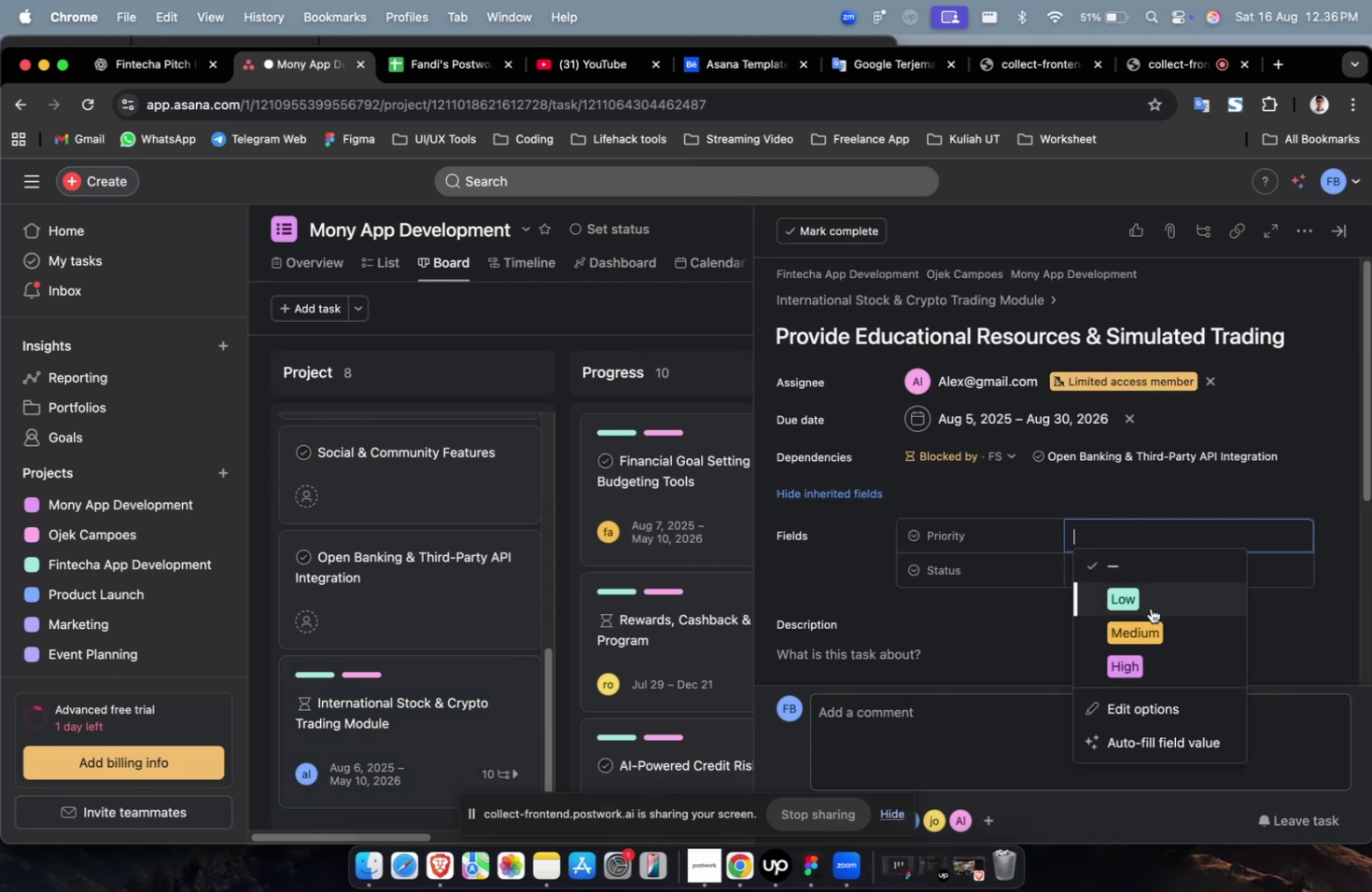 
triple_click([1152, 615])
 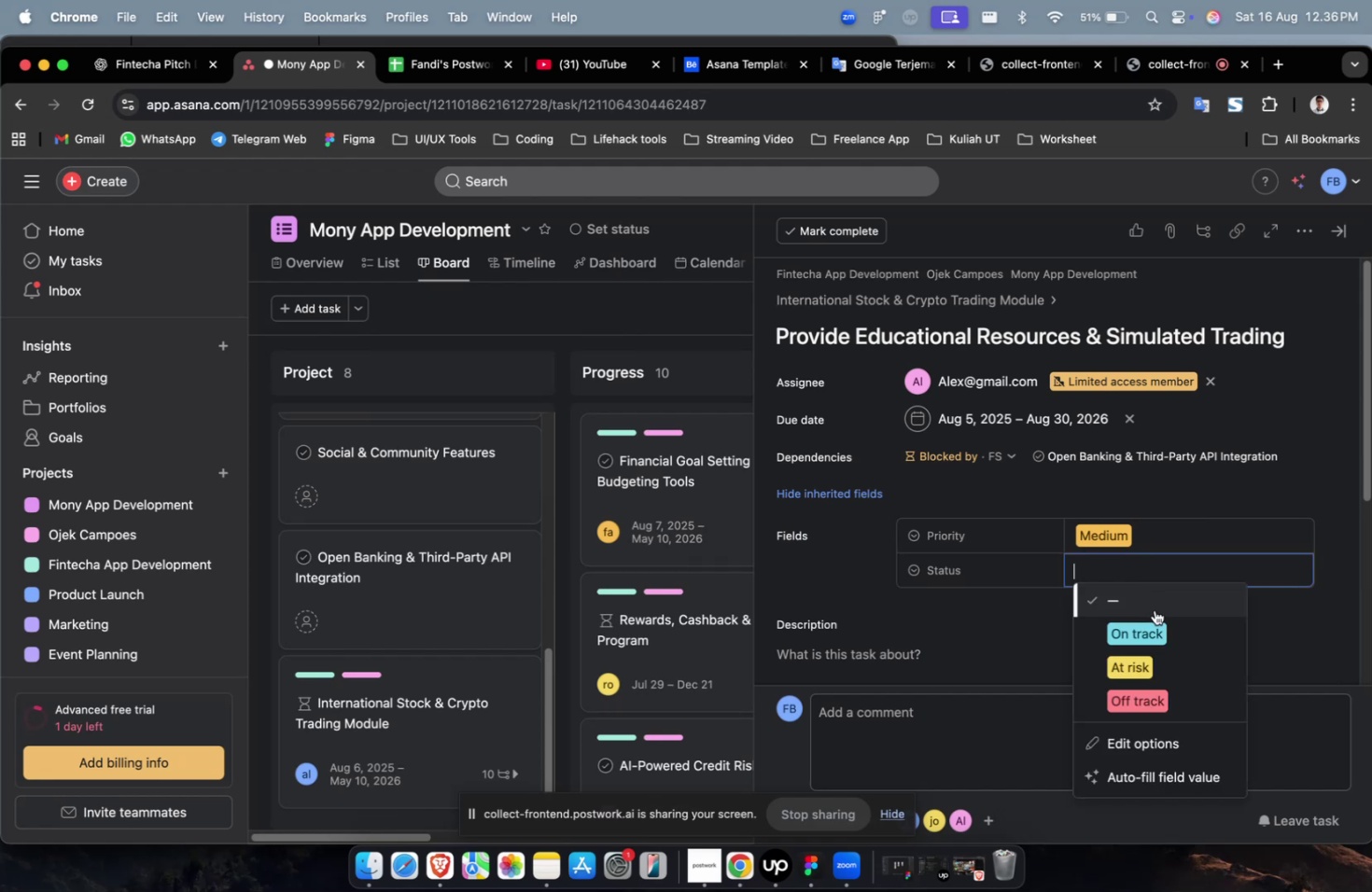 
triple_click([1155, 620])
 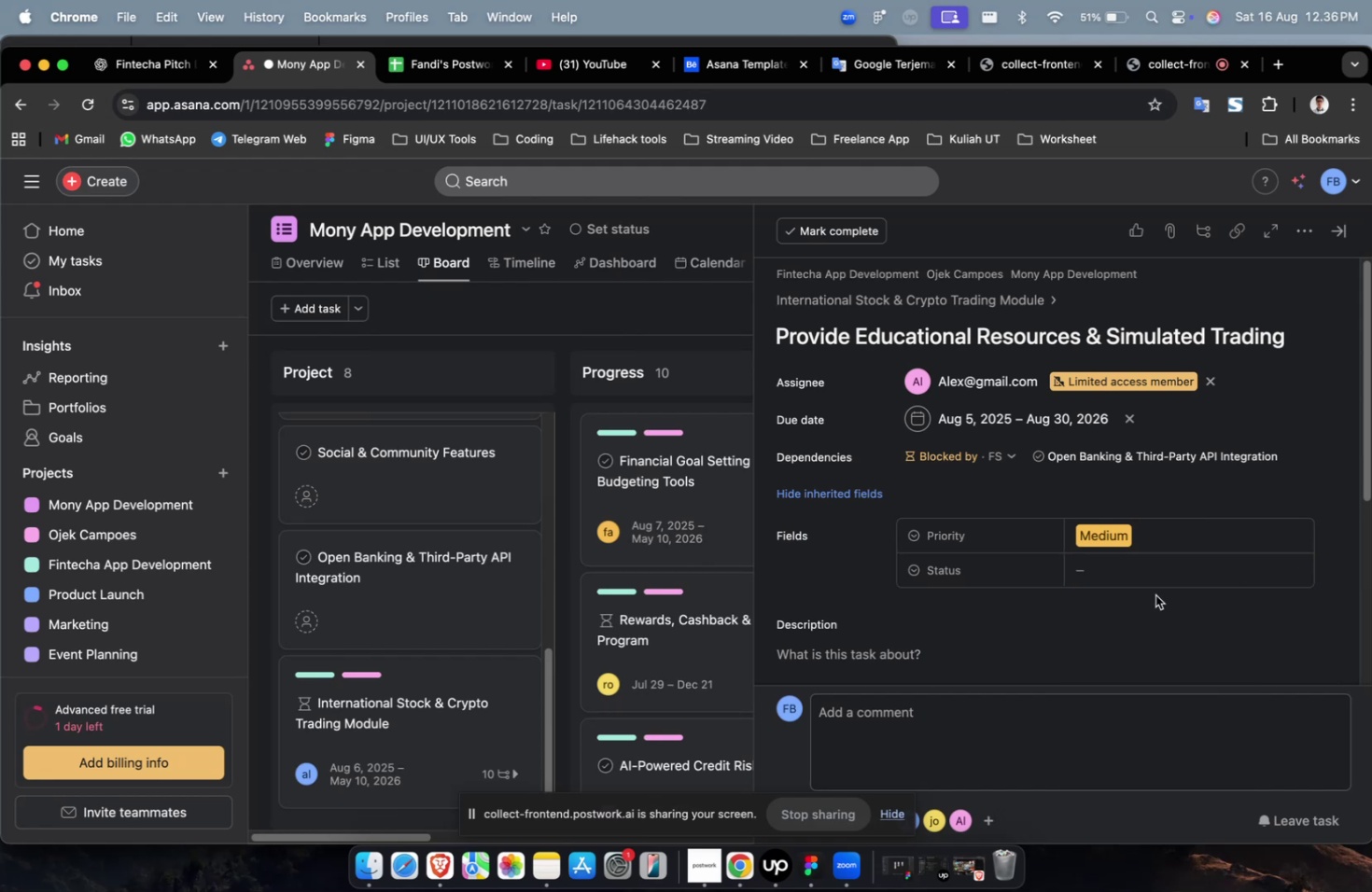 
triple_click([1155, 594])
 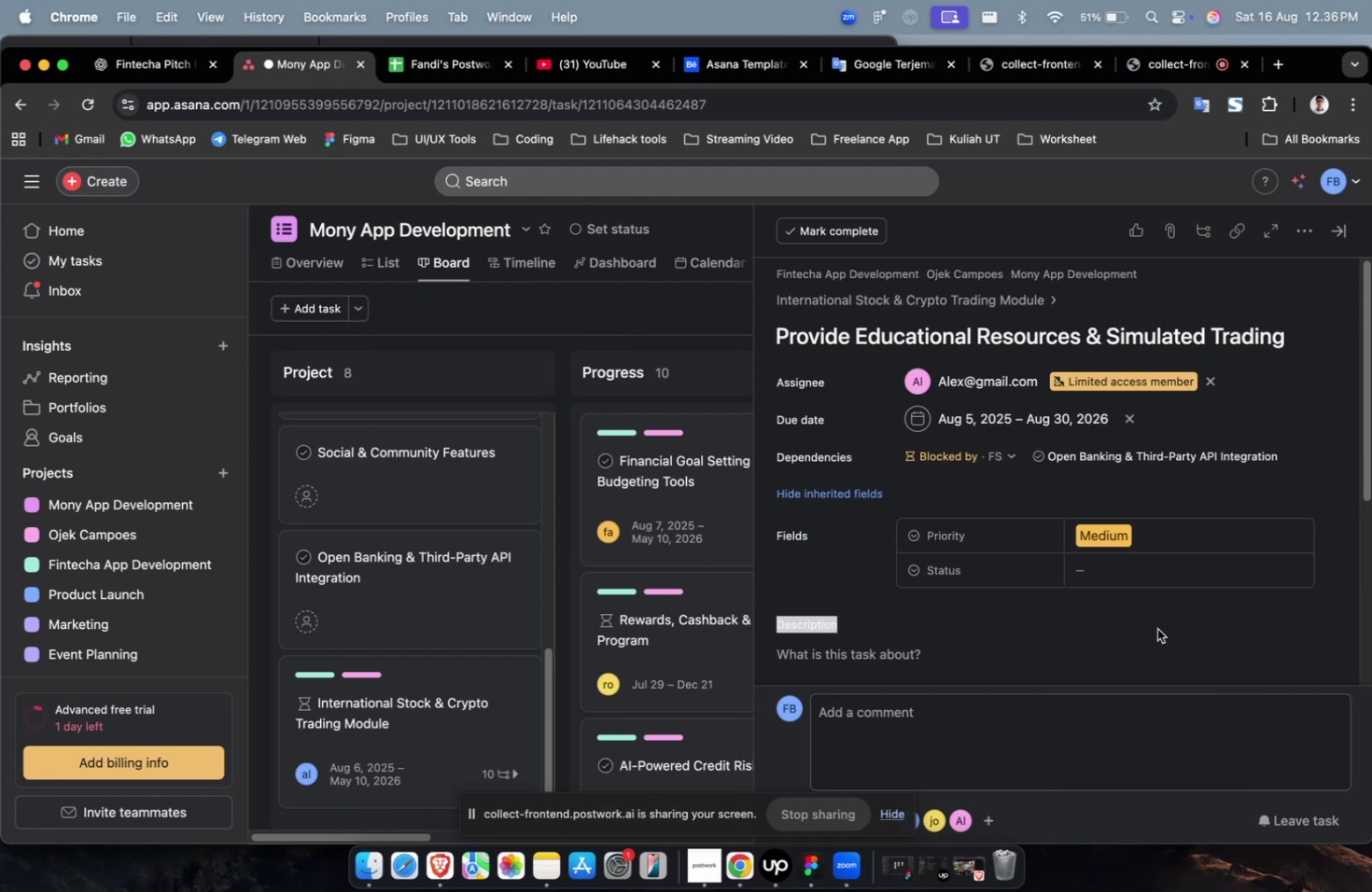 
triple_click([1157, 563])
 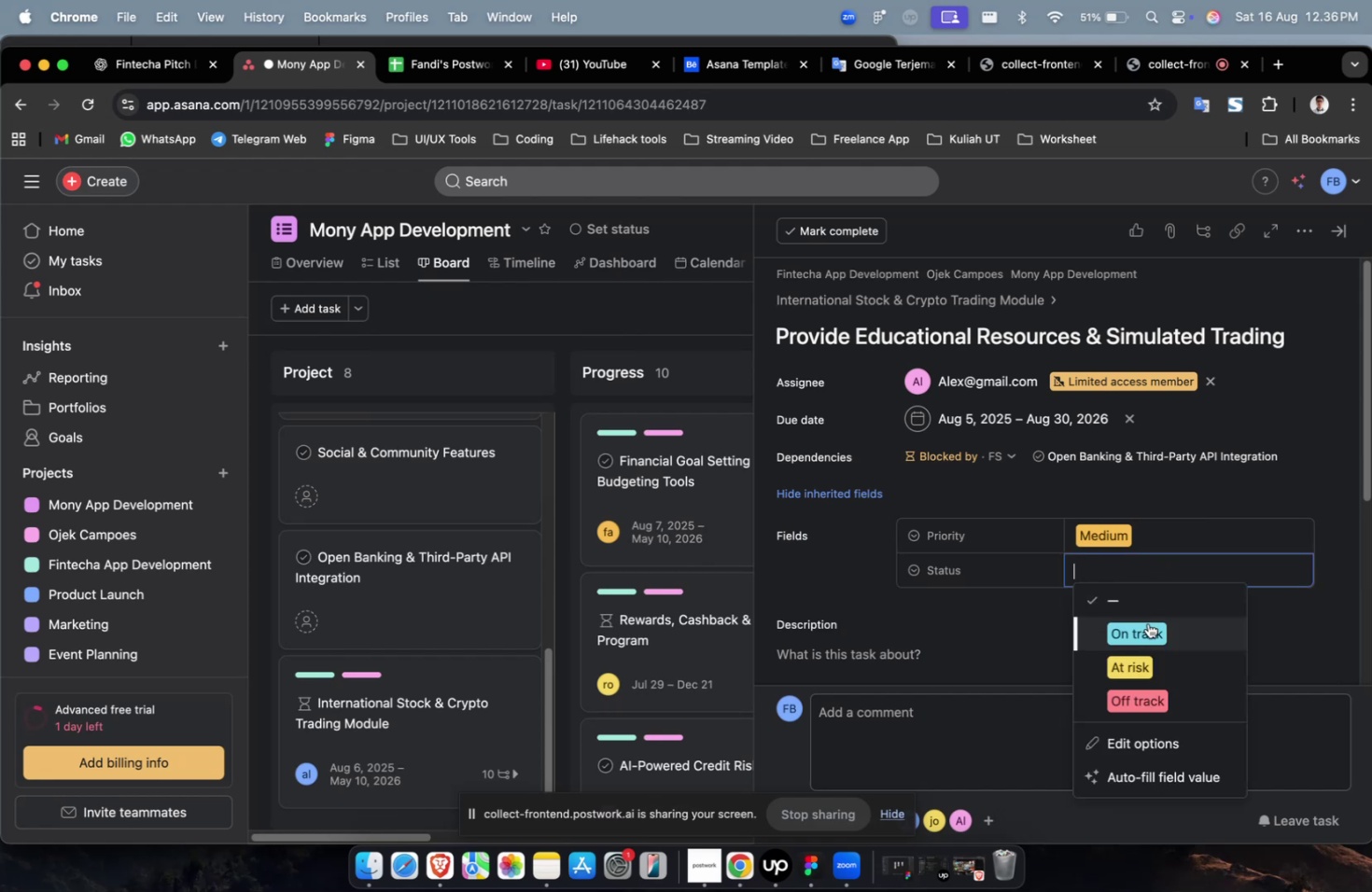 
triple_click([1146, 636])
 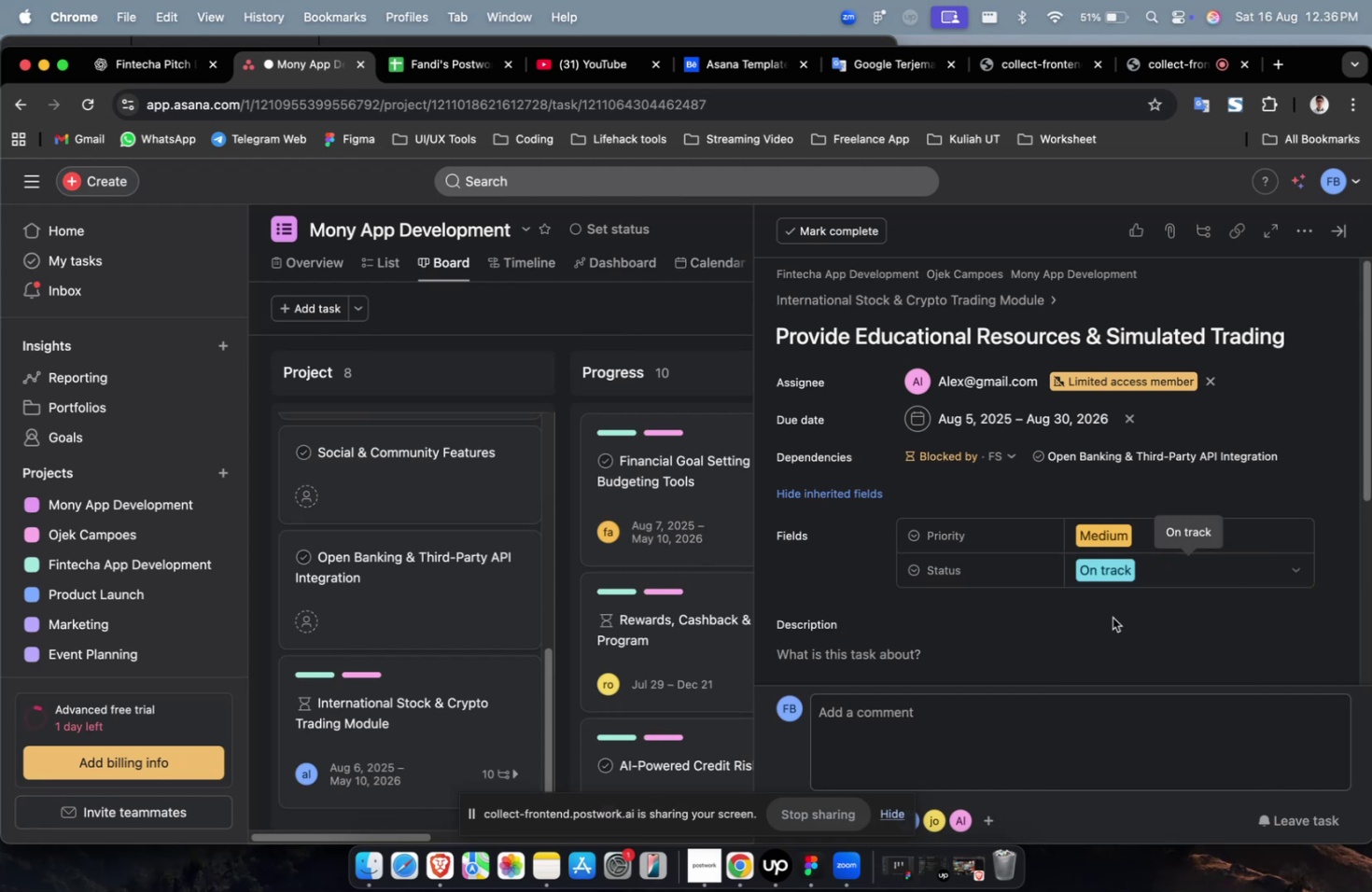 
scroll: coordinate [1072, 595], scroll_direction: down, amount: 5.0
 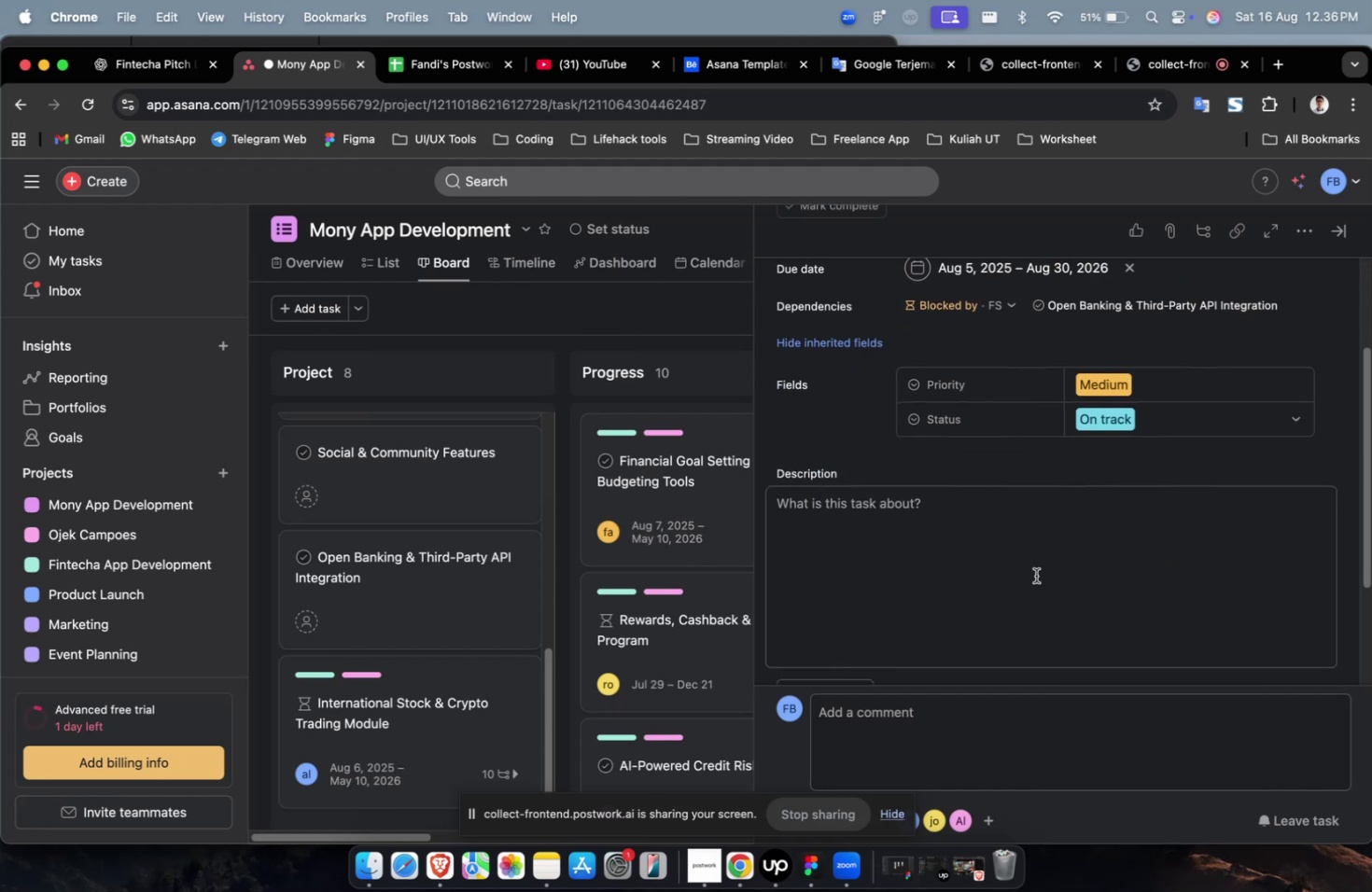 
left_click([1035, 575])
 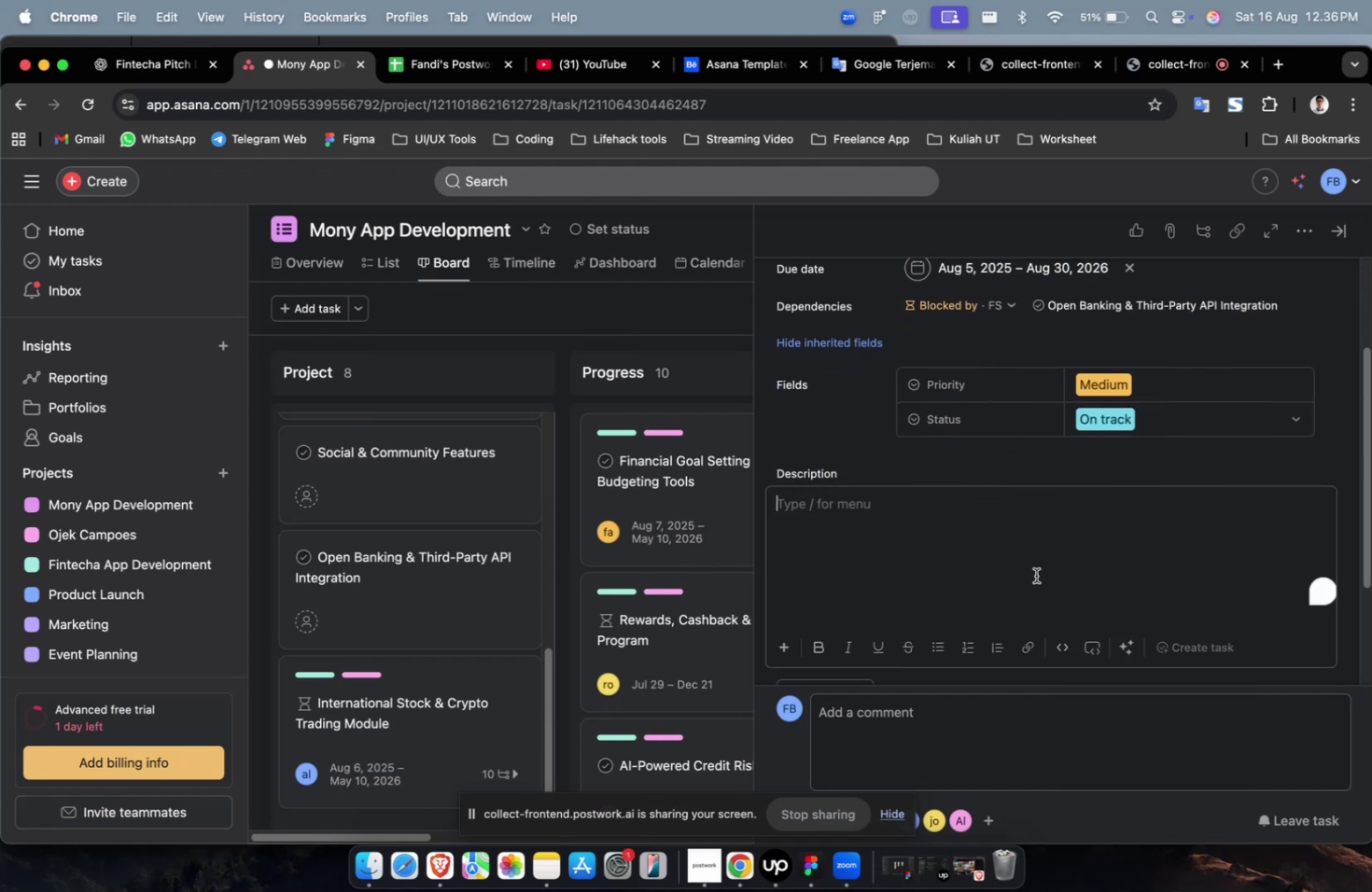 
key(Meta+CommandLeft)
 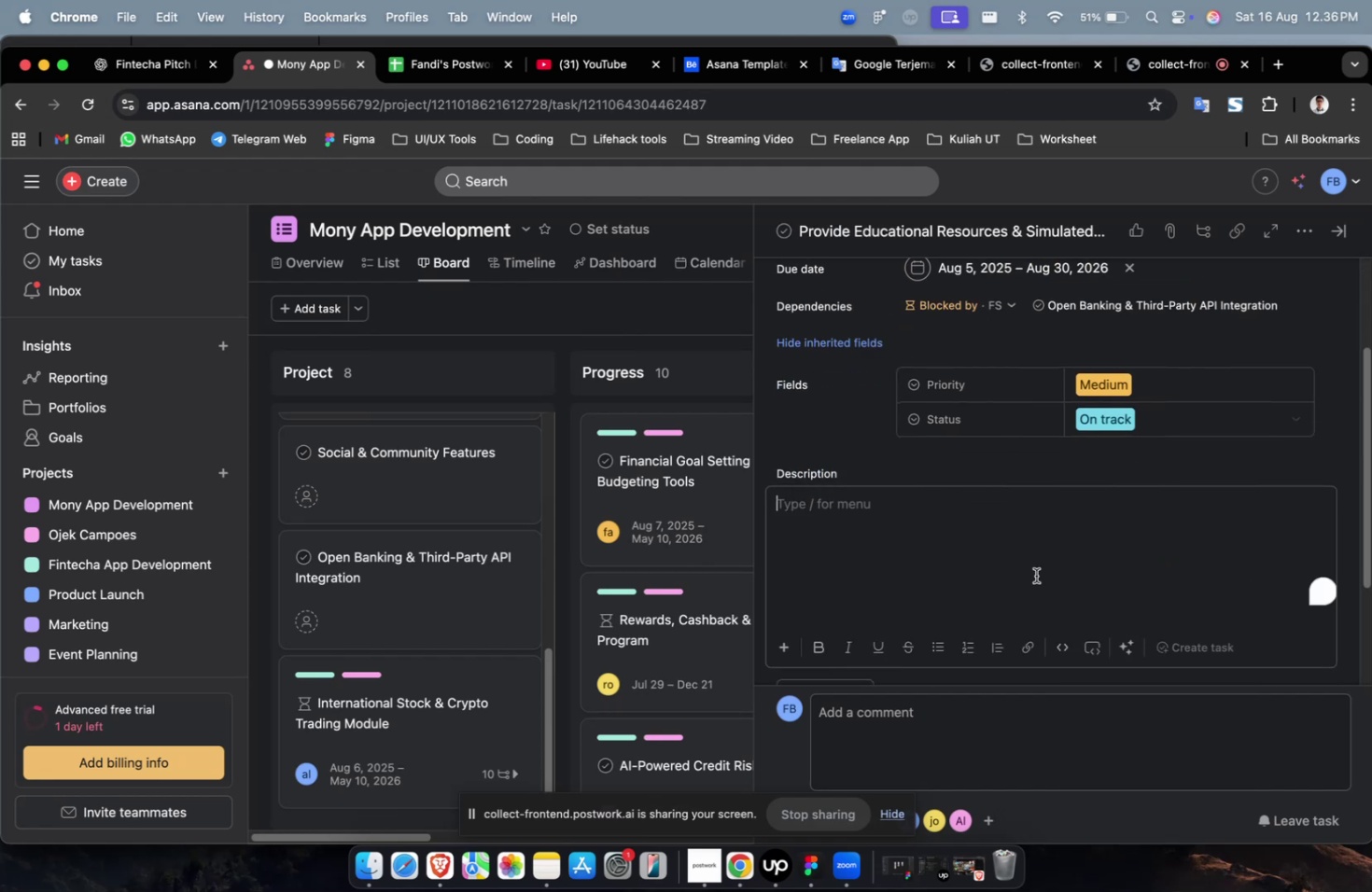 
key(Meta+V)
 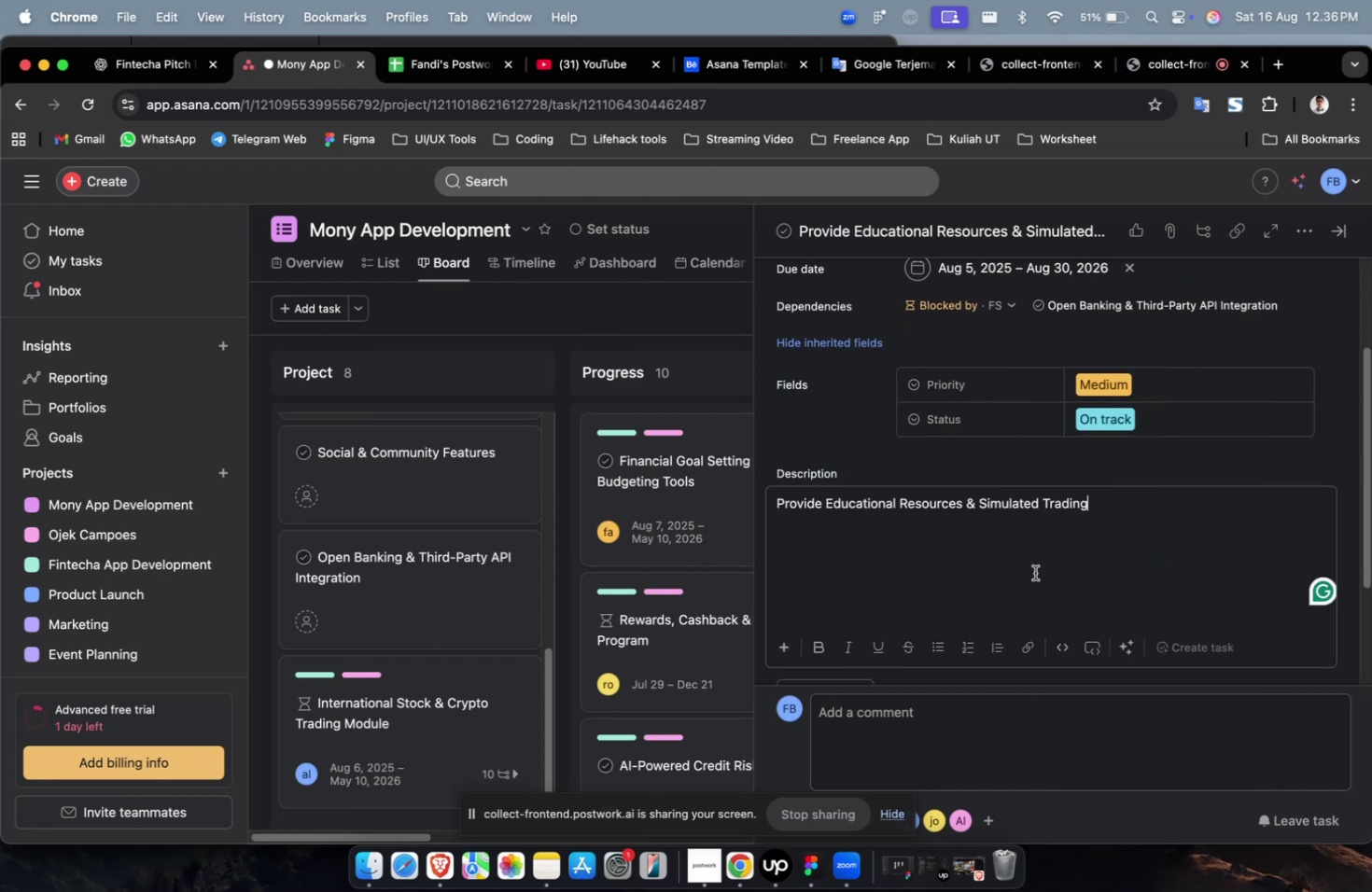 
key(Meta+CommandLeft)
 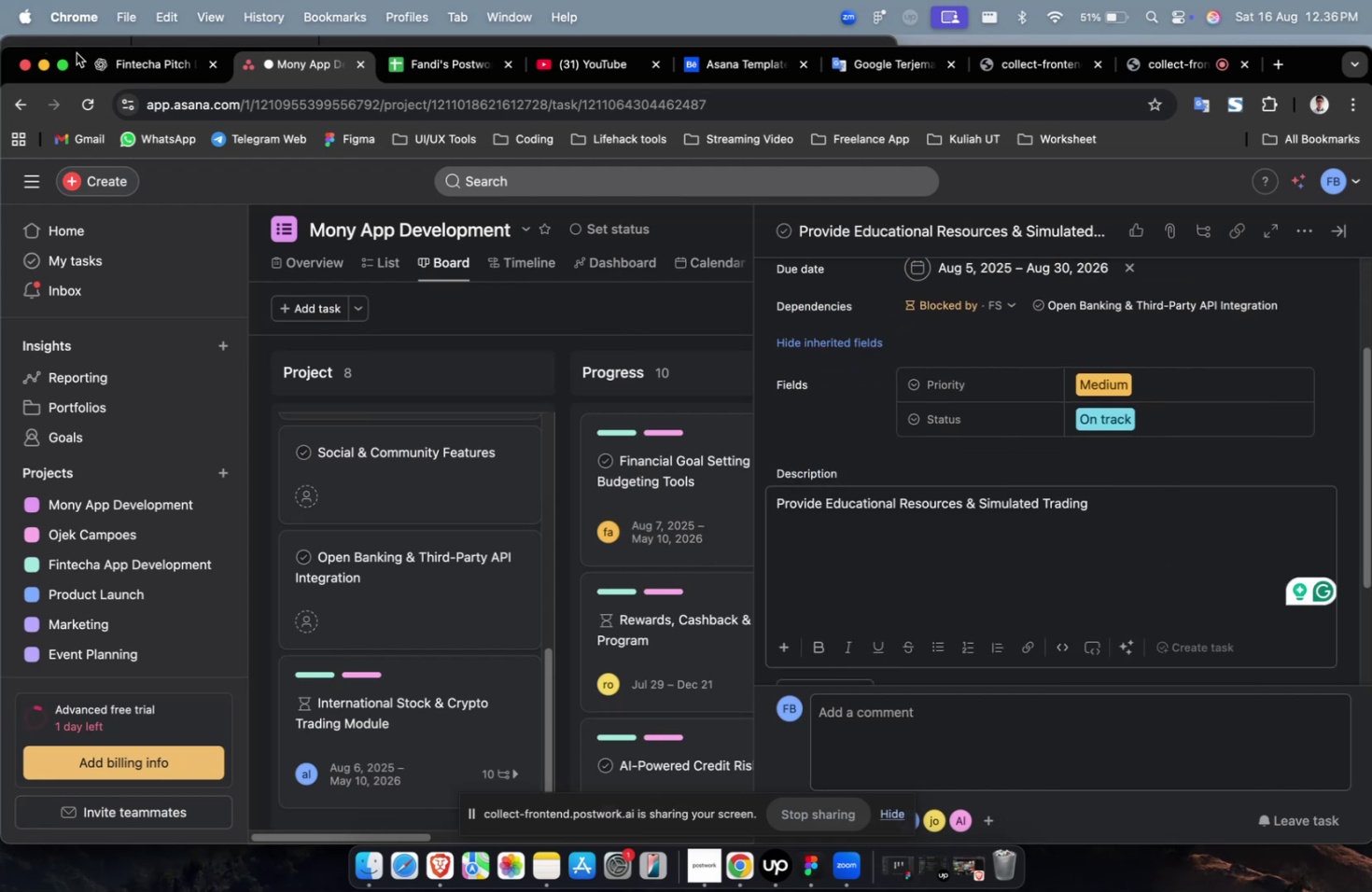 
left_click([125, 68])
 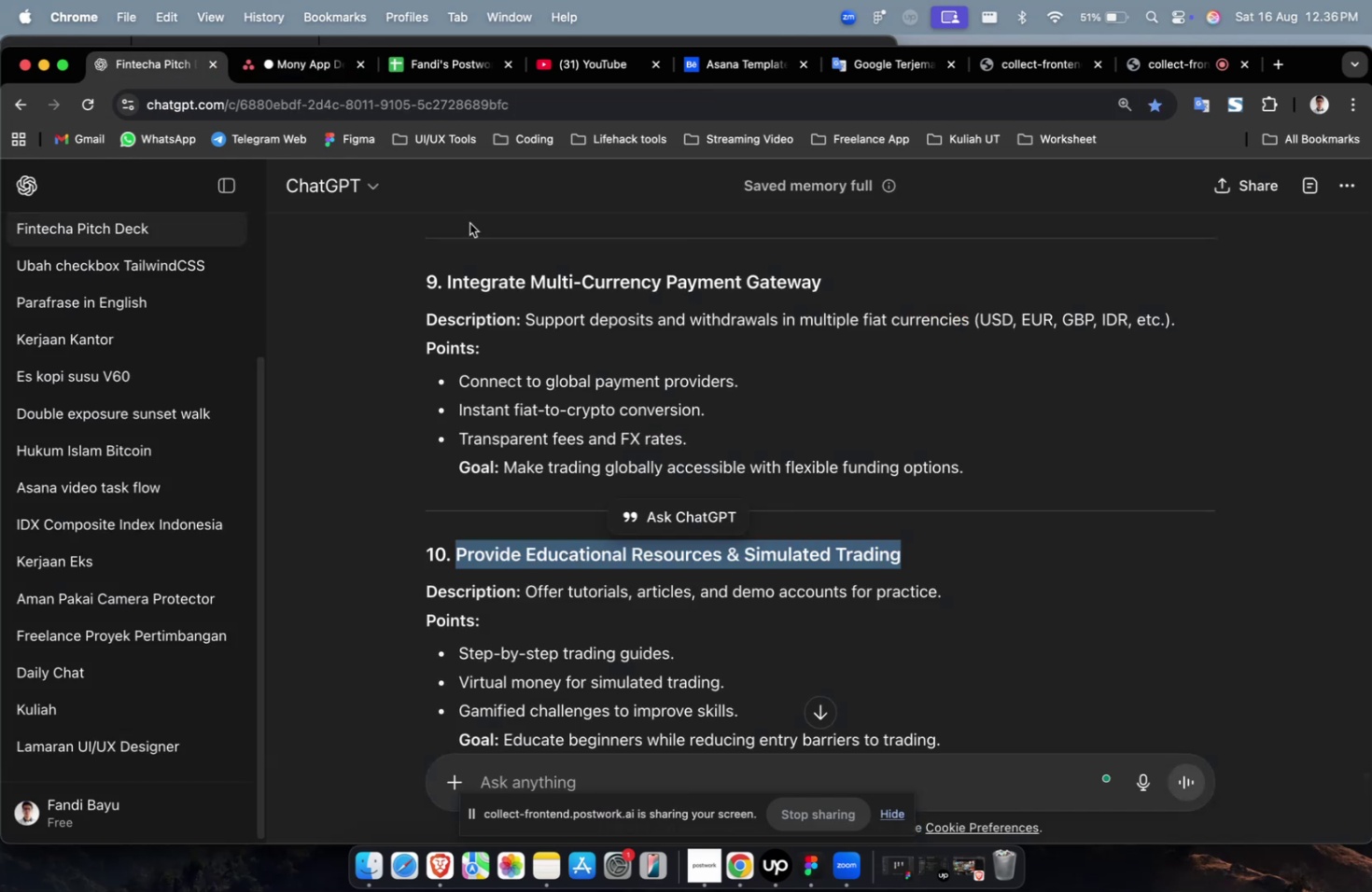 
scroll: coordinate [620, 313], scroll_direction: down, amount: 8.0
 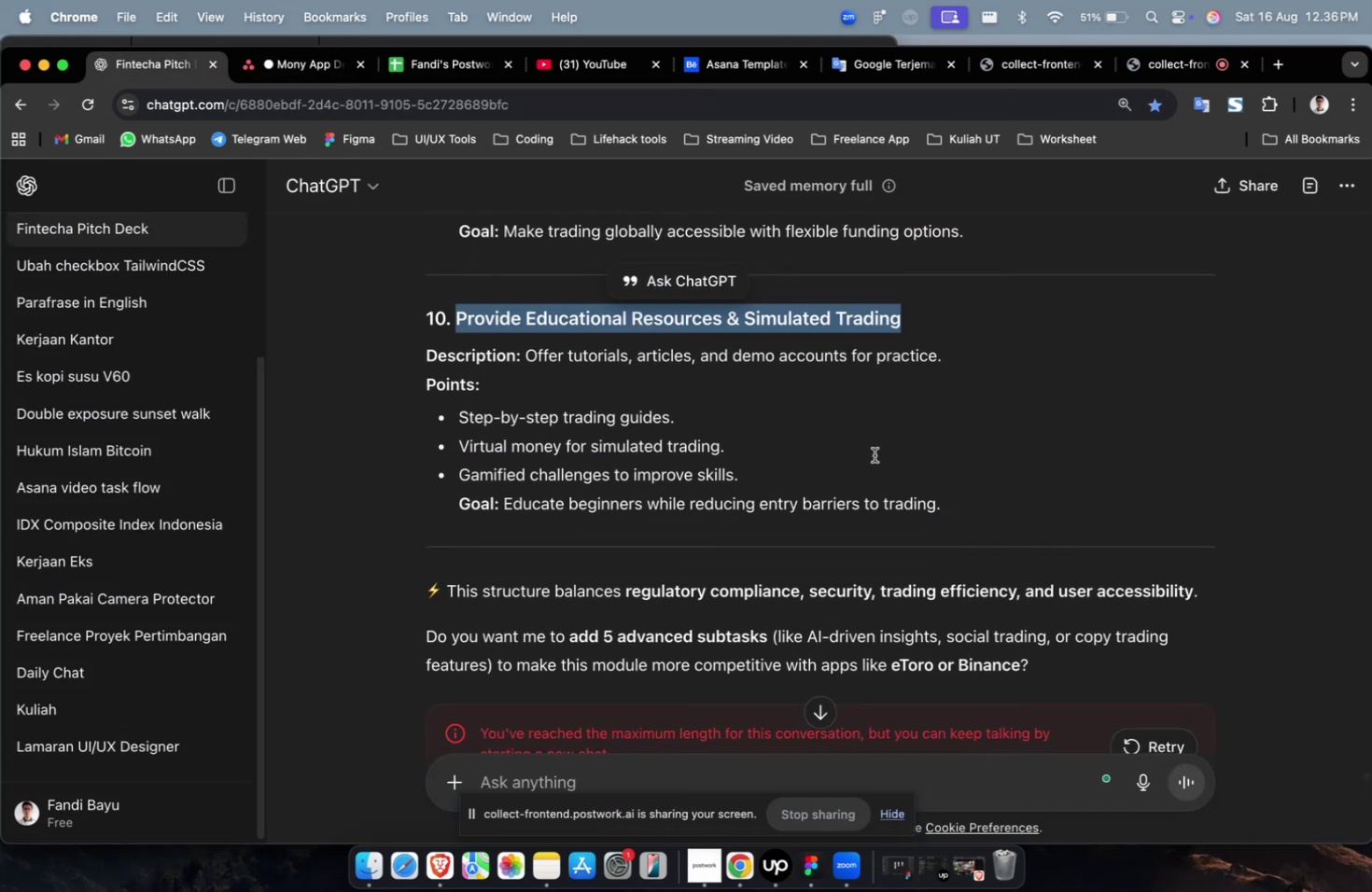 
left_click_drag(start_coordinate=[959, 505], to_coordinate=[525, 363])
 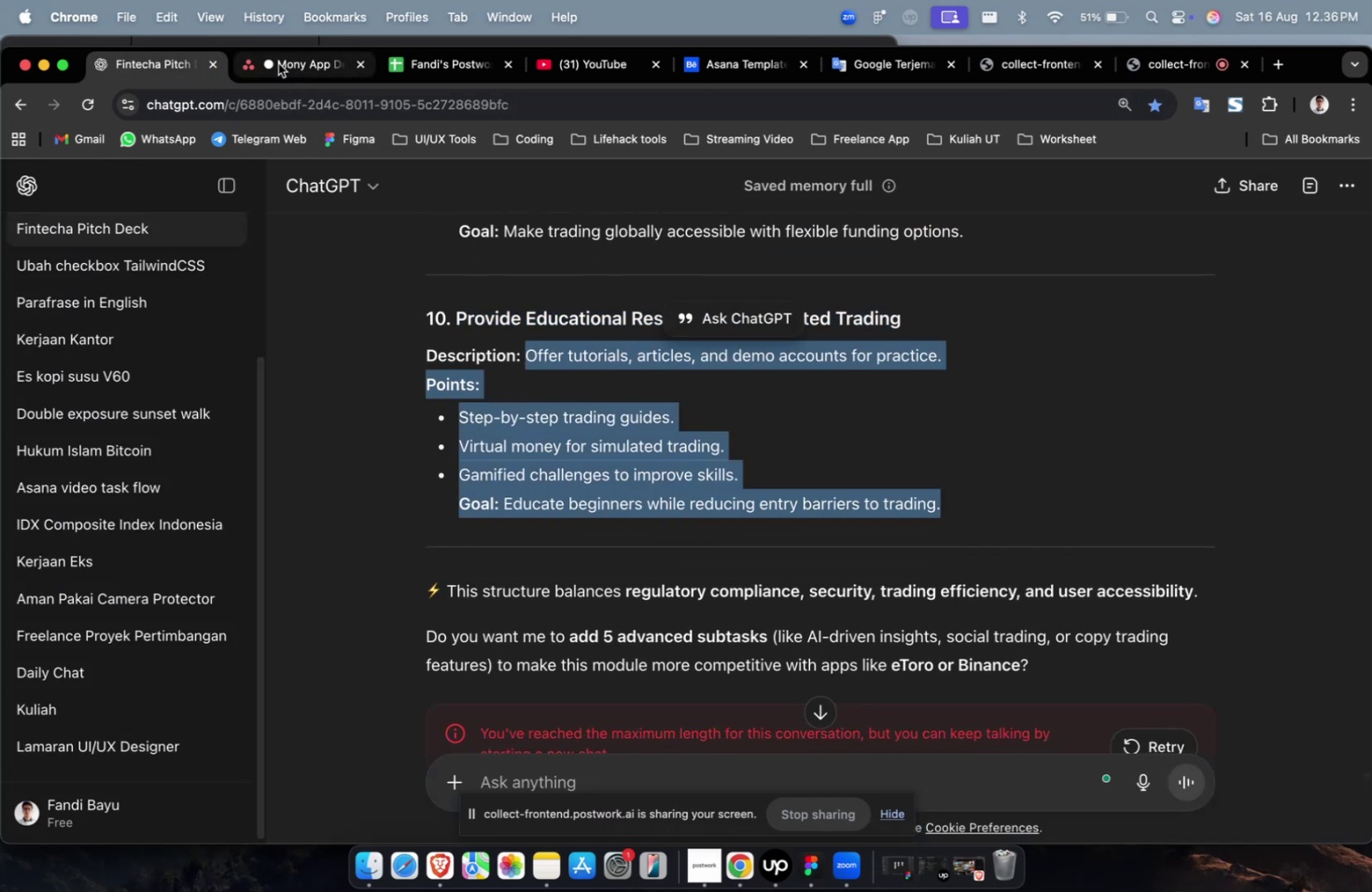 
key(Meta+C)
 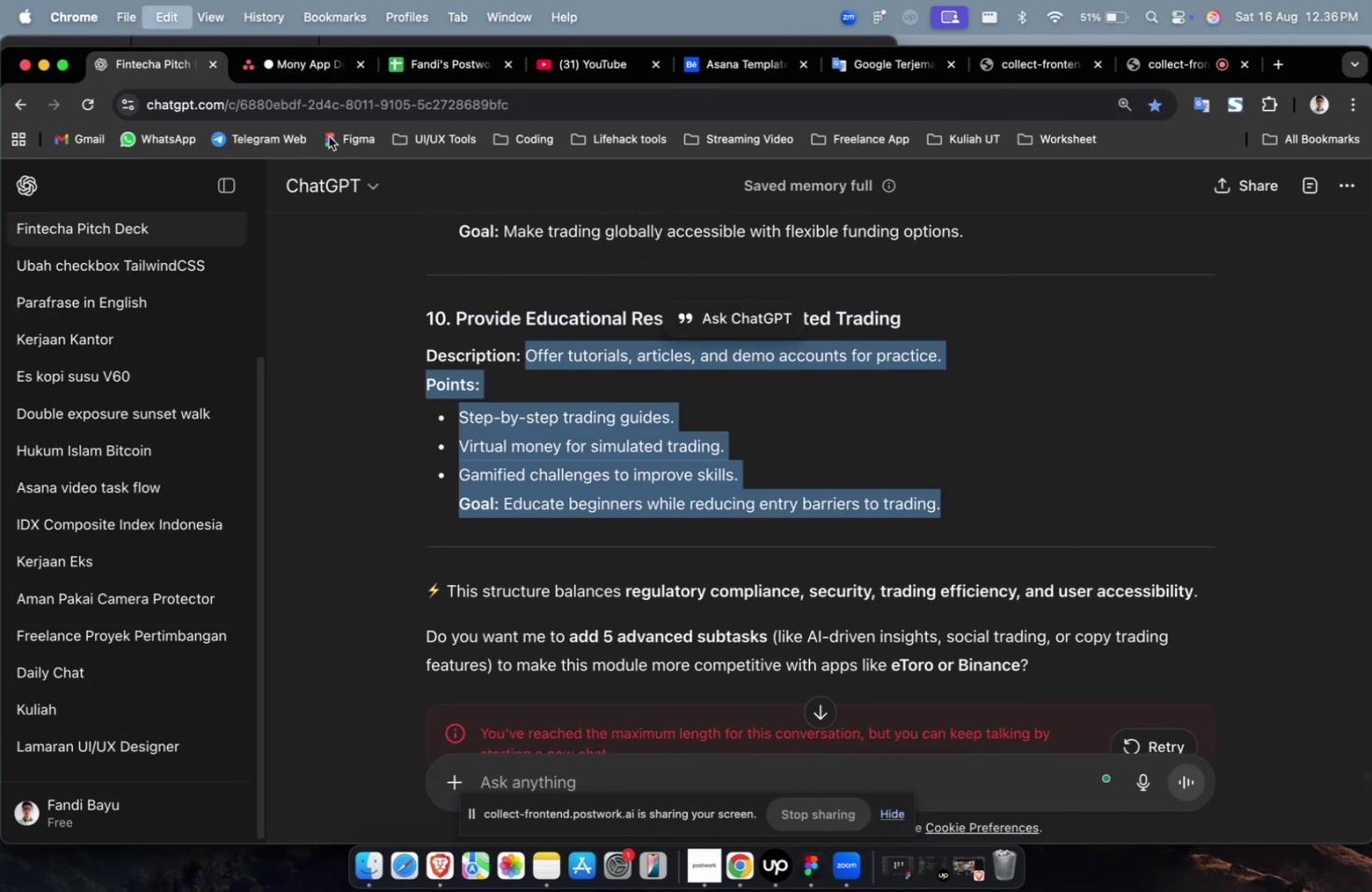 
key(Meta+C)
 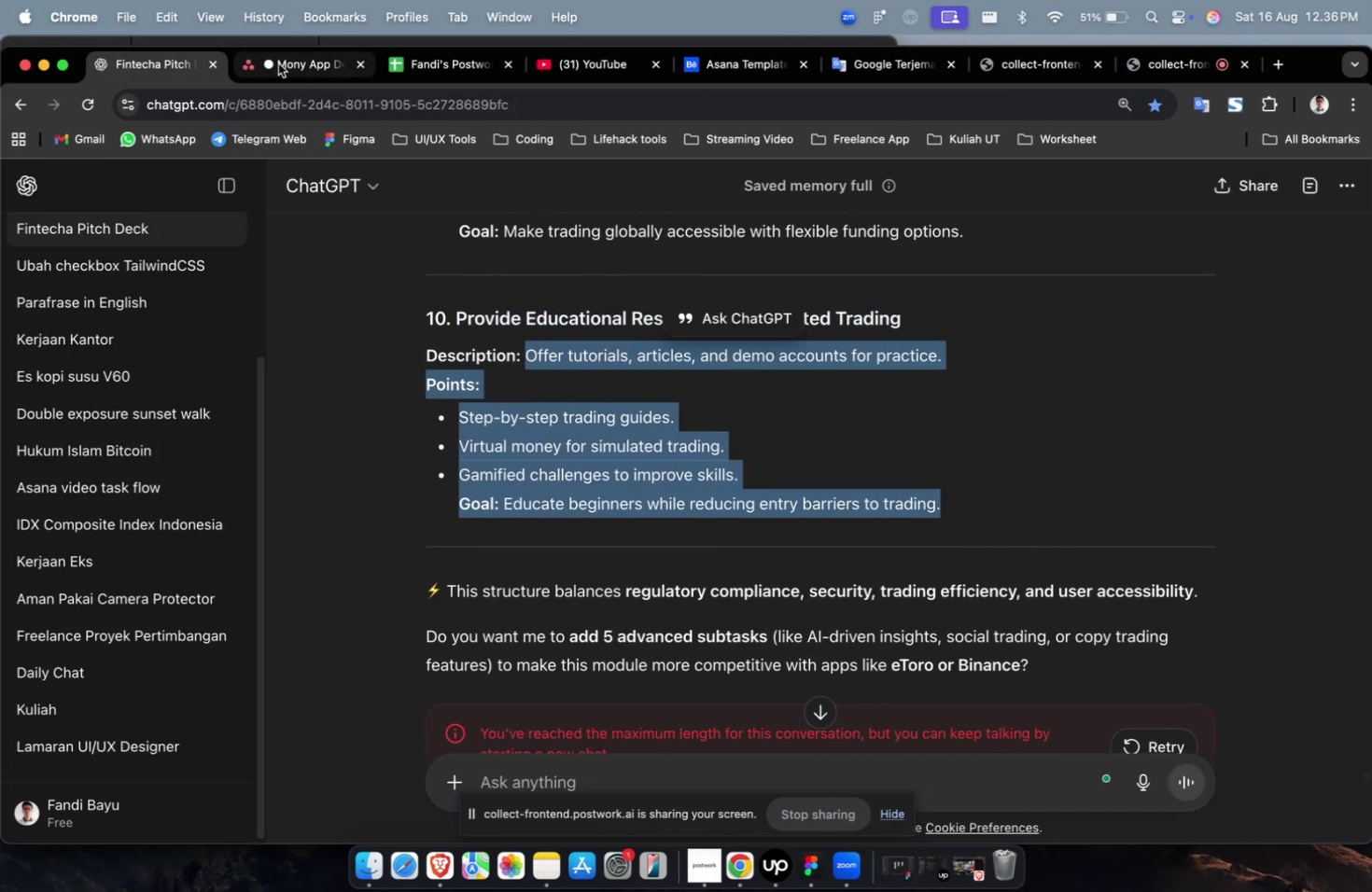 
left_click([278, 63])
 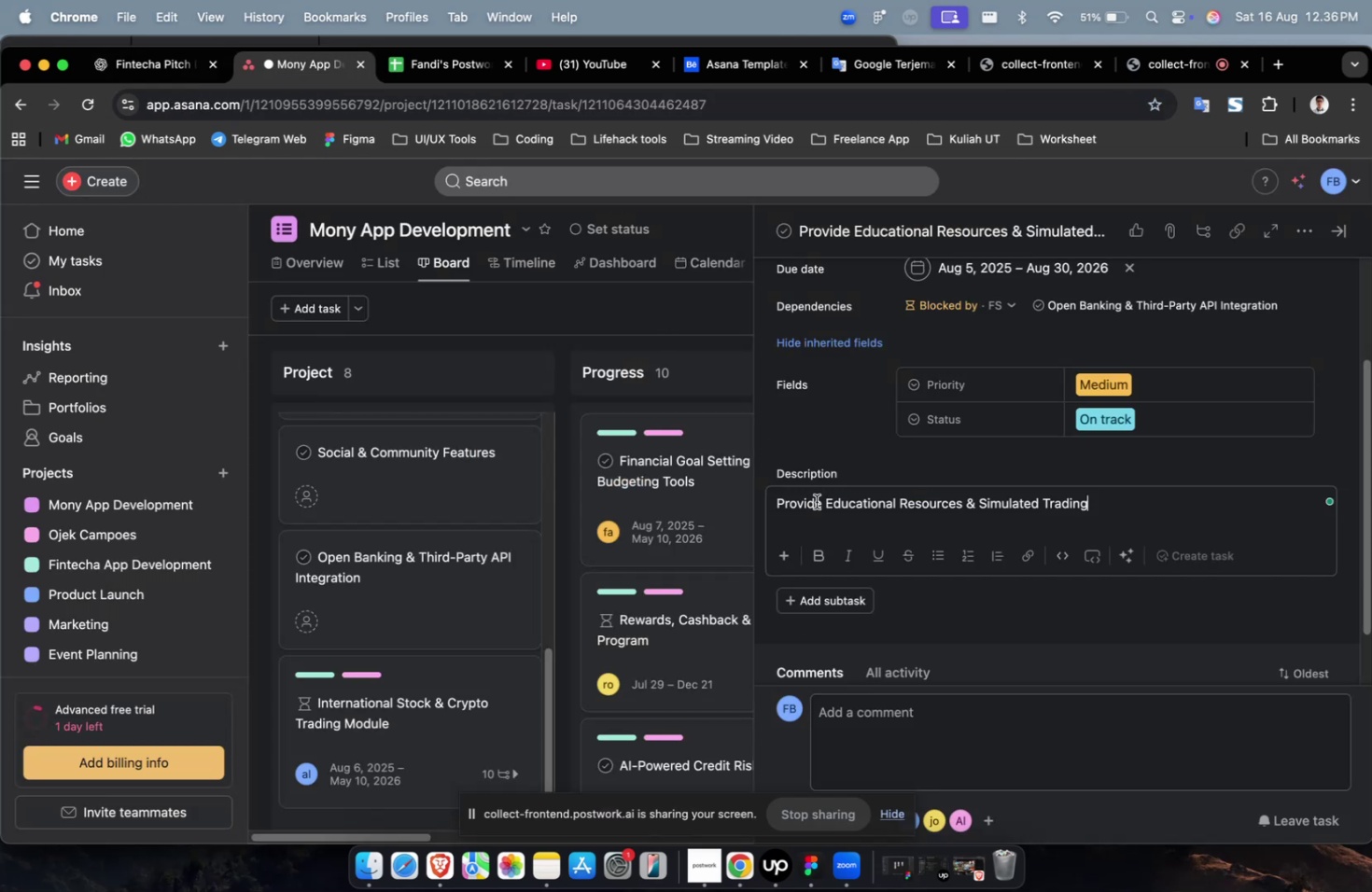 
key(Meta+A)
 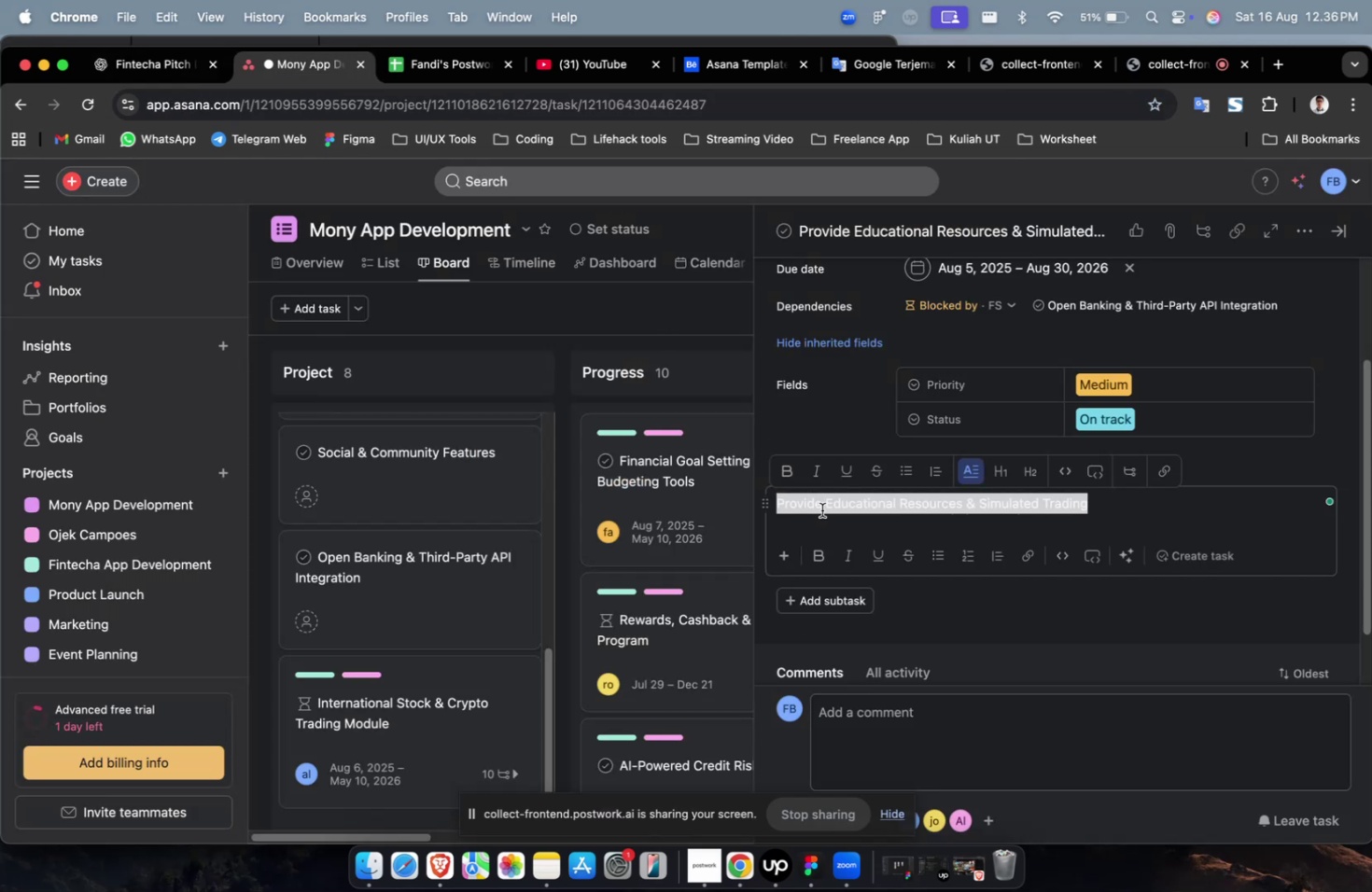 
key(Meta+V)
 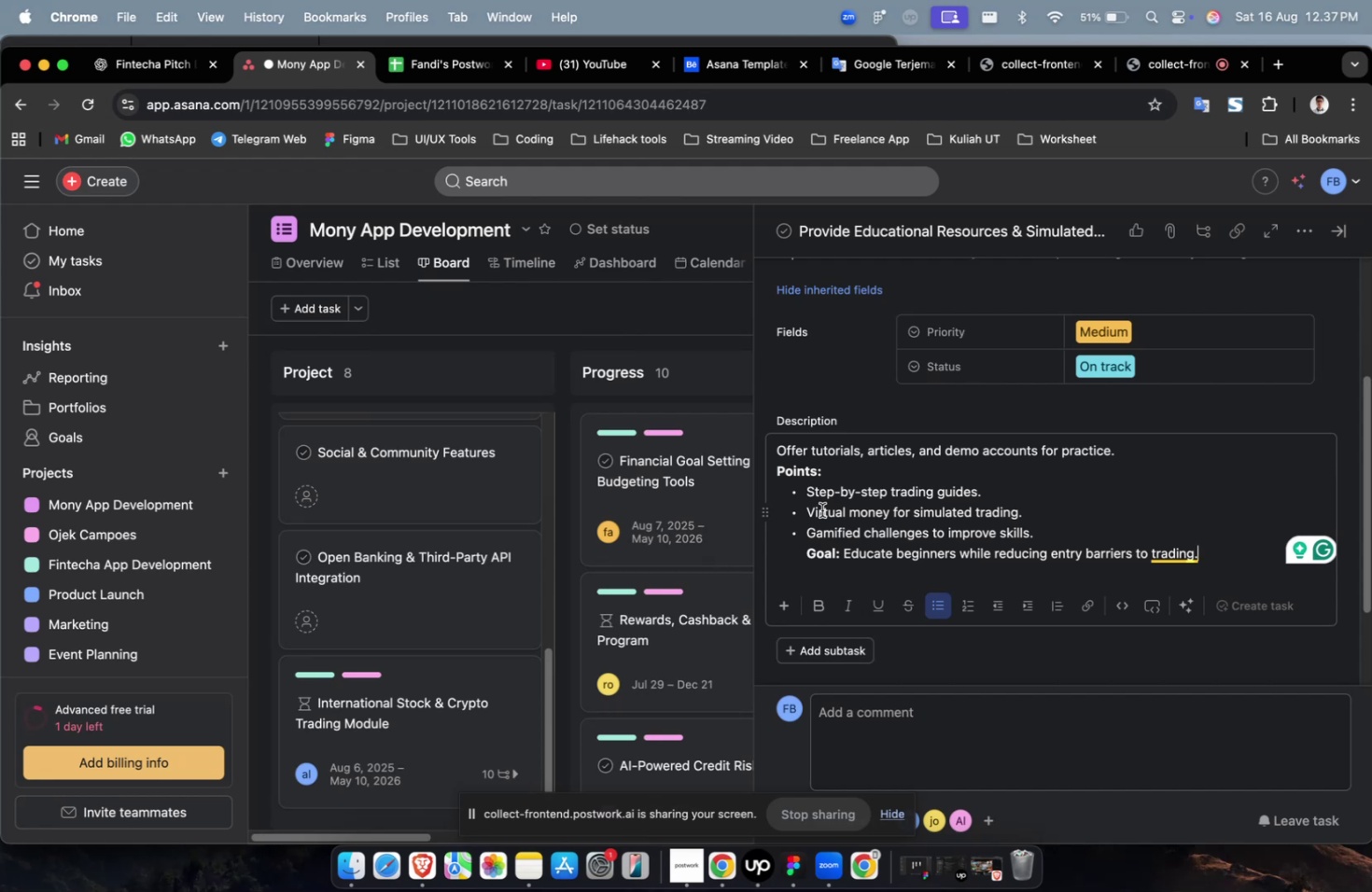 
wait(60.54)
 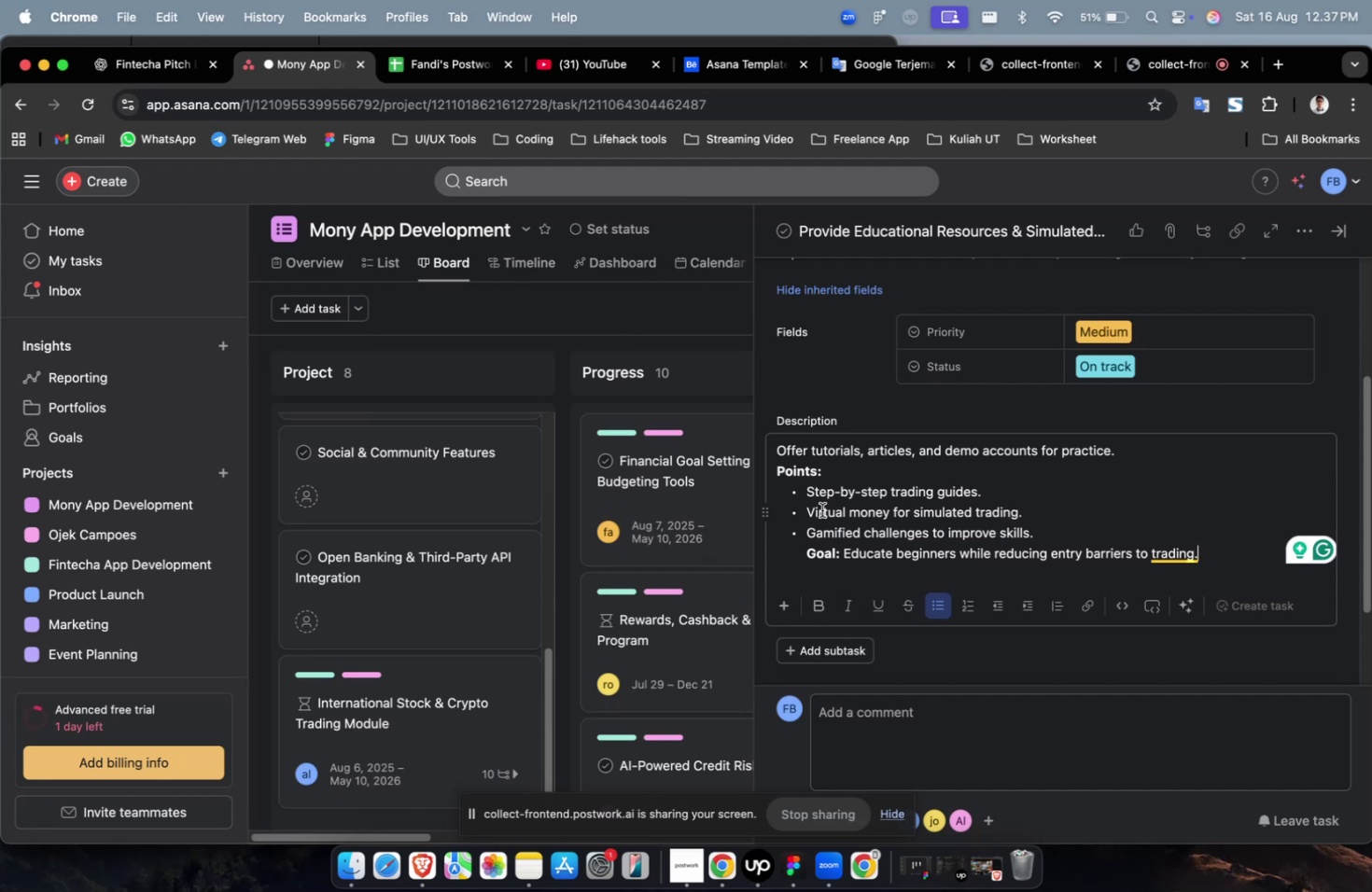 
scroll: coordinate [847, 489], scroll_direction: up, amount: 5.0
 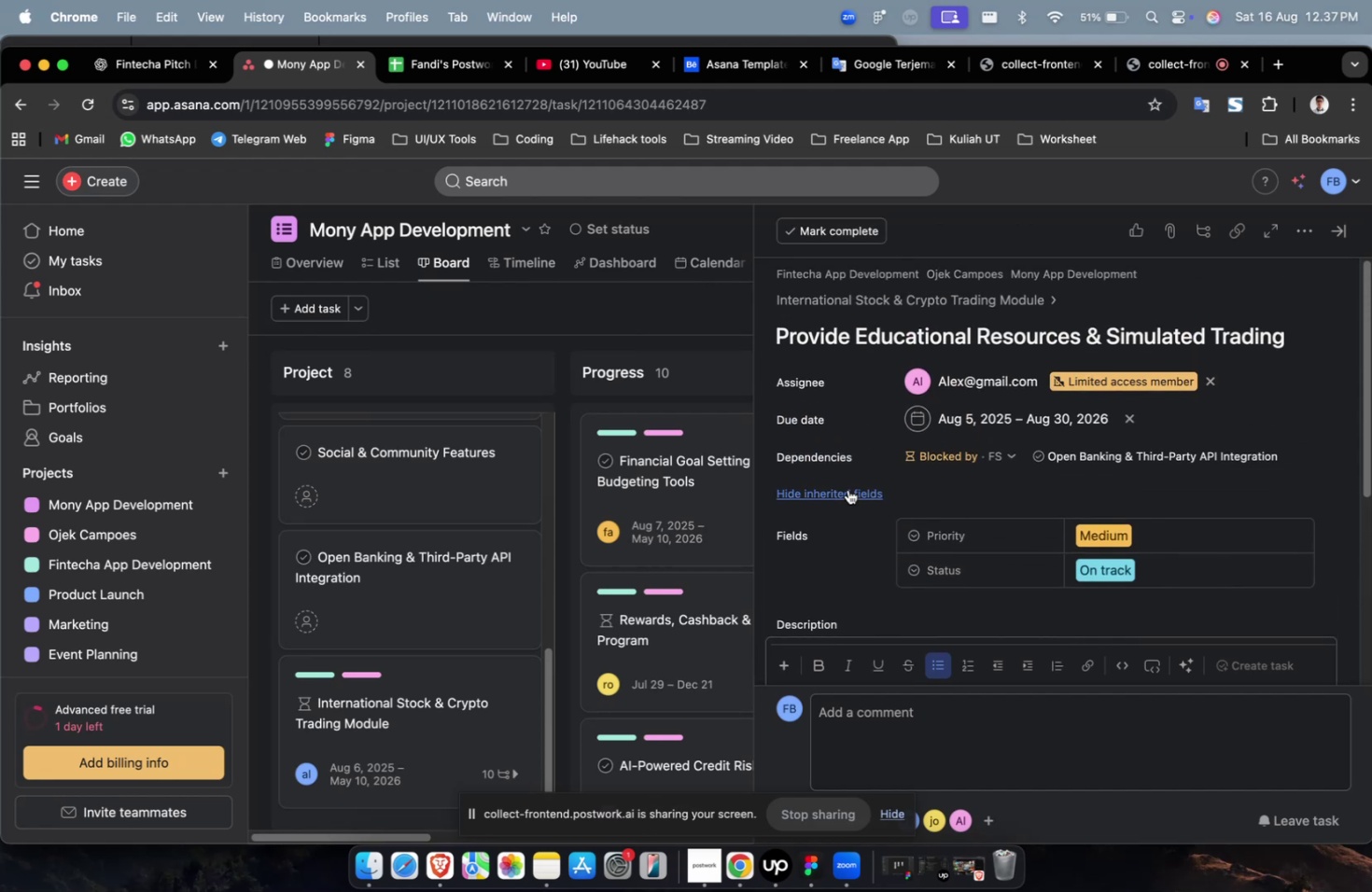 
scroll: coordinate [1168, 522], scroll_direction: down, amount: 99.0
 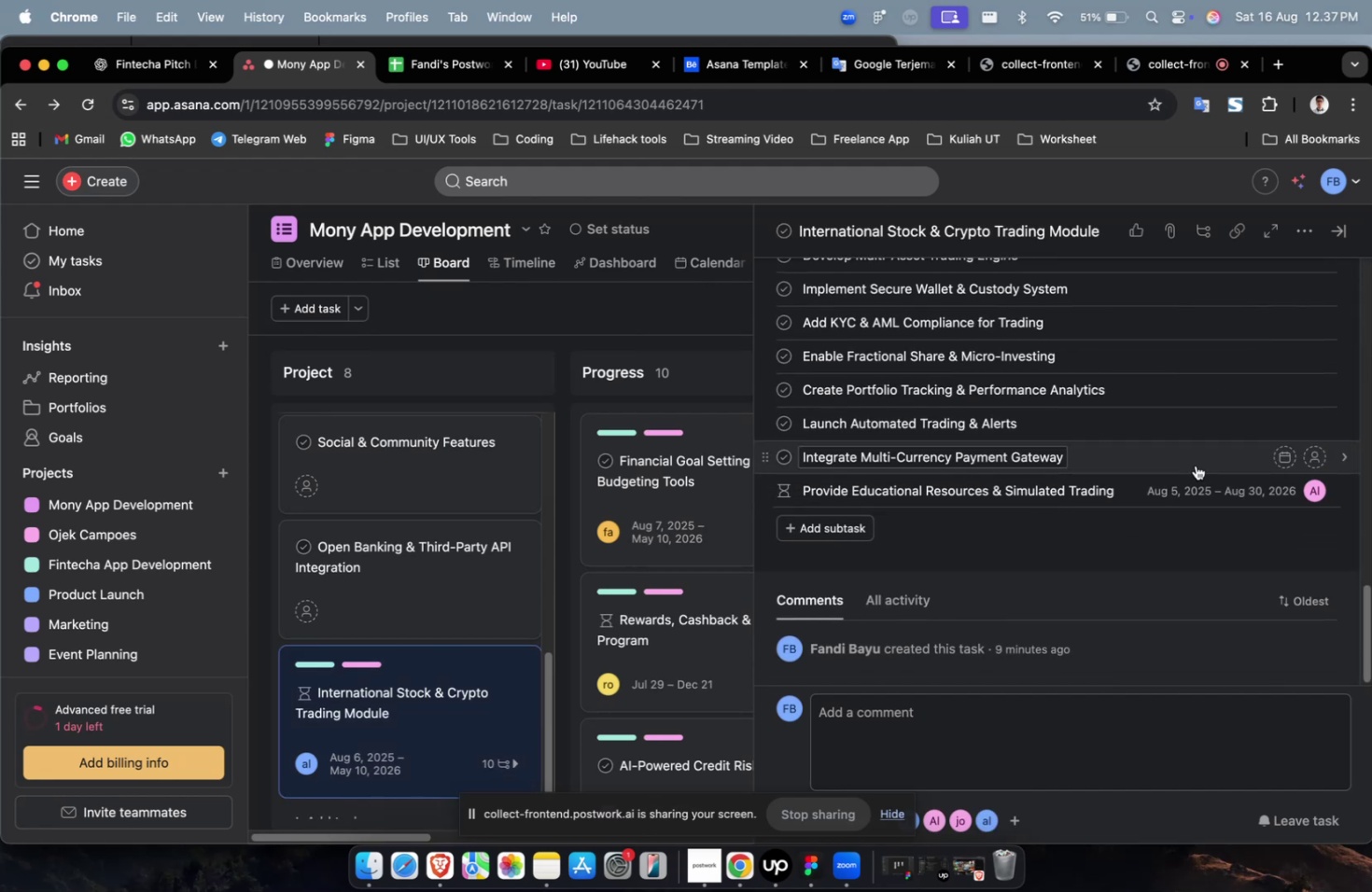 
left_click([1195, 464])
 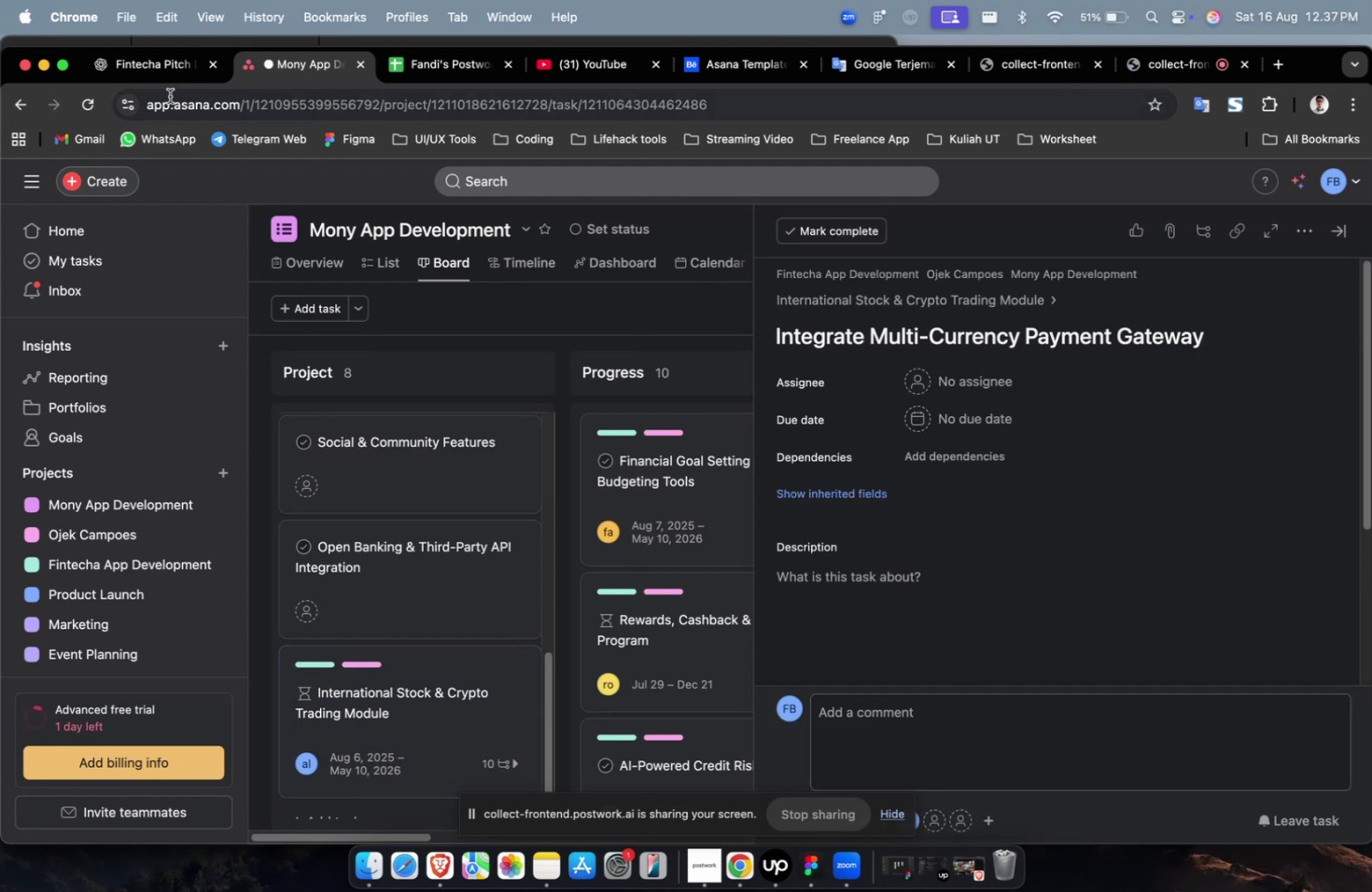 
left_click([161, 79])
 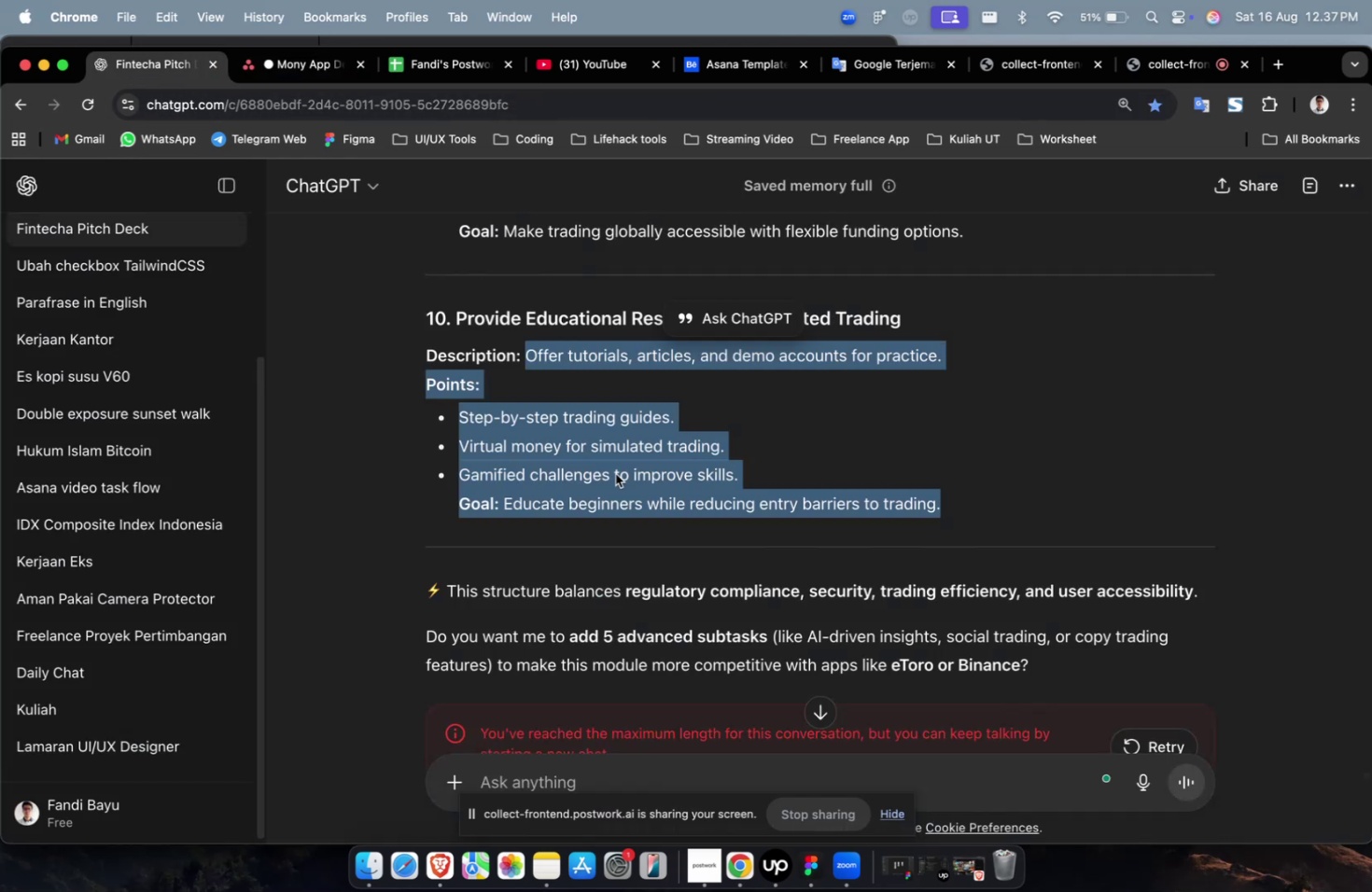 
scroll: coordinate [770, 461], scroll_direction: up, amount: 10.0
 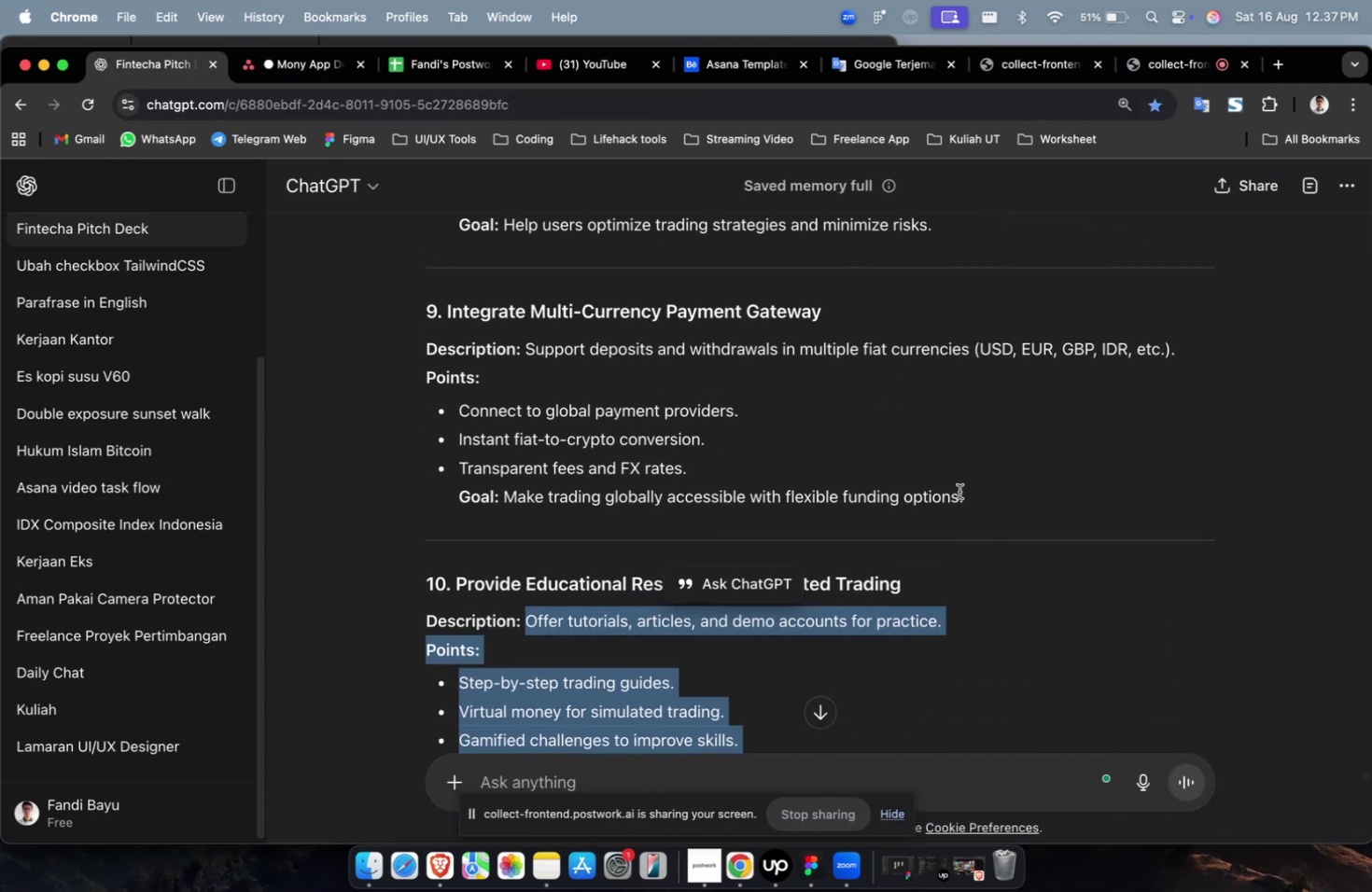 
left_click_drag(start_coordinate=[993, 499], to_coordinate=[526, 356])
 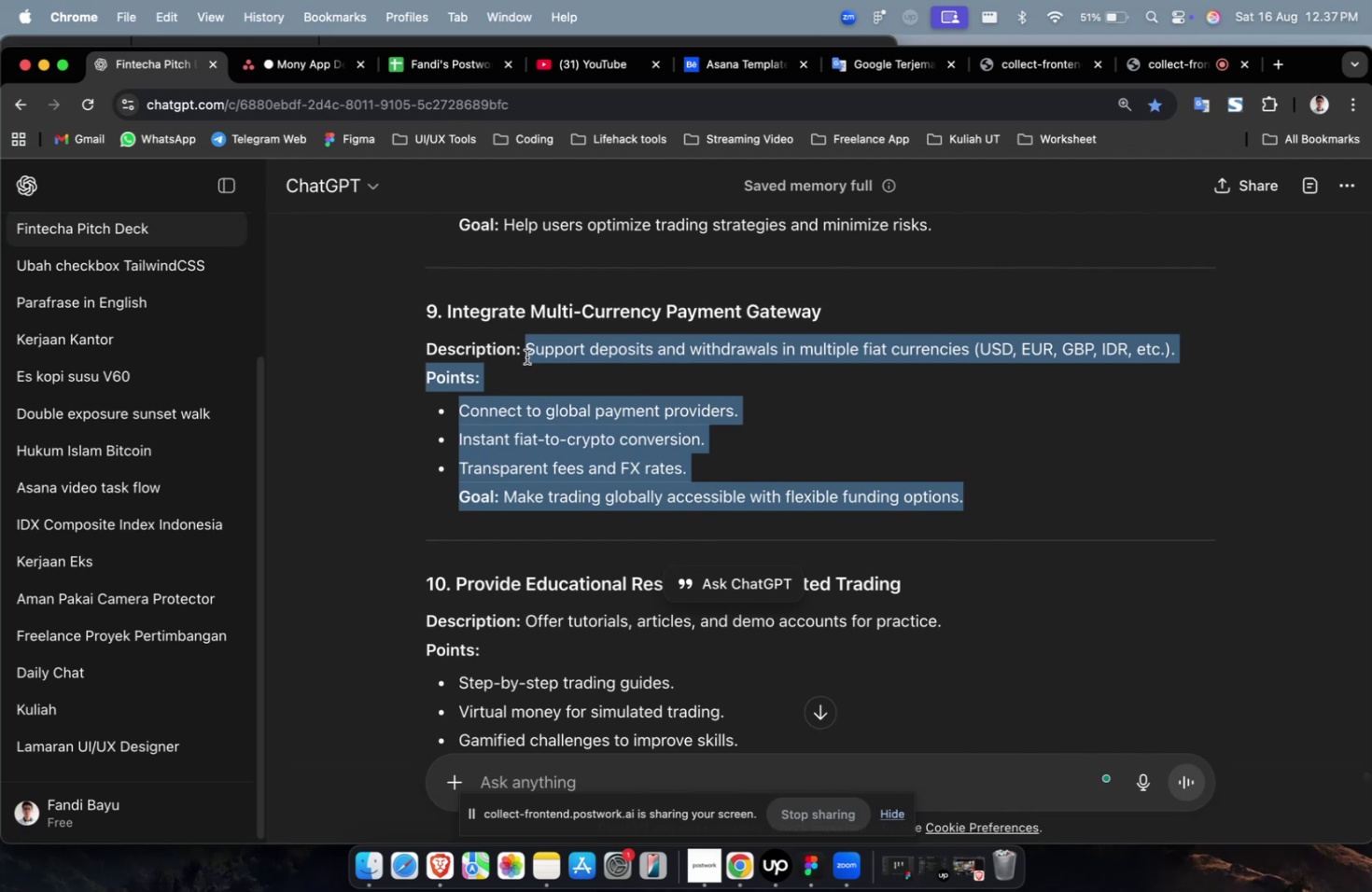 
key(Meta+C)
 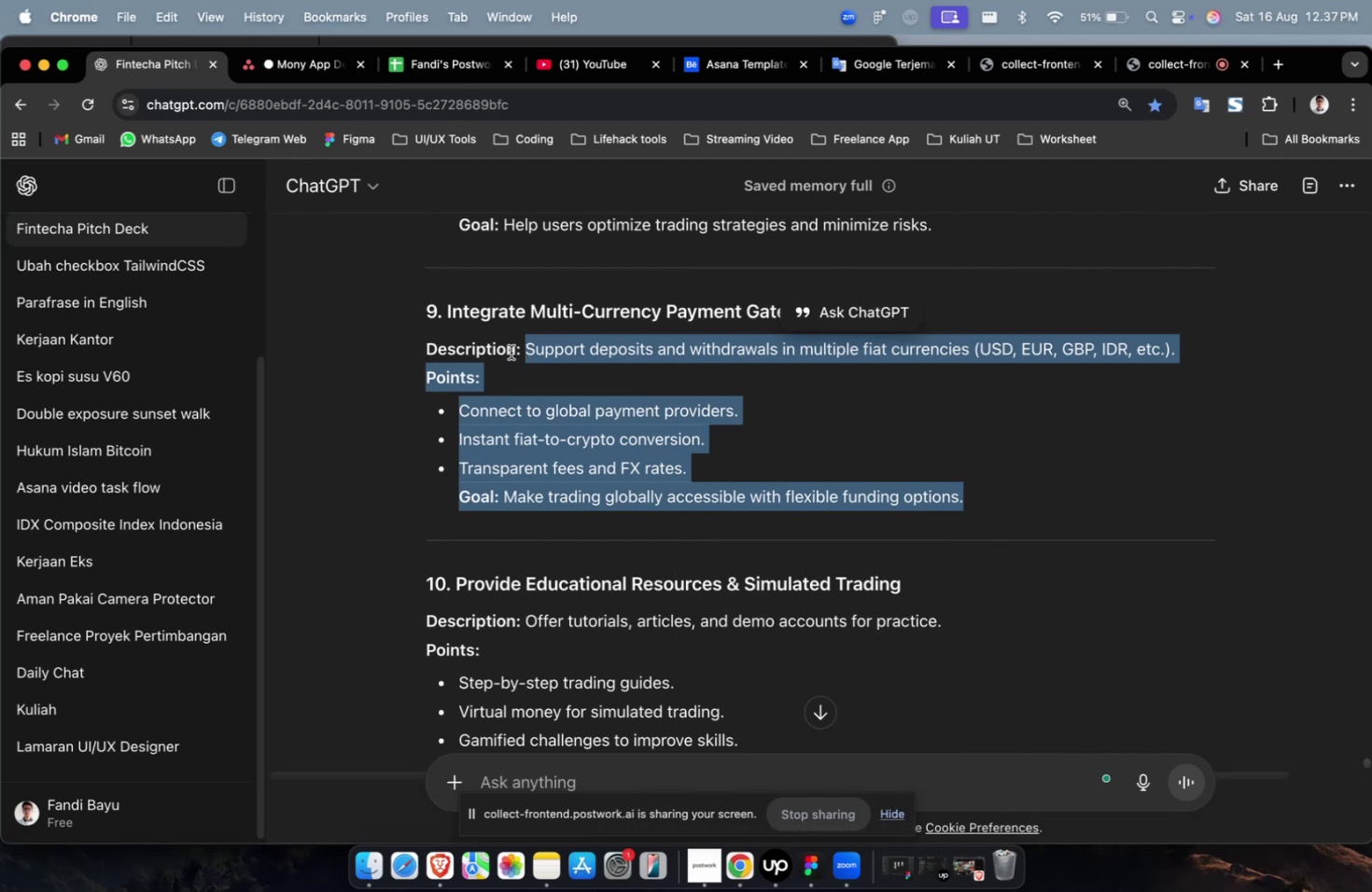 
key(Meta+C)
 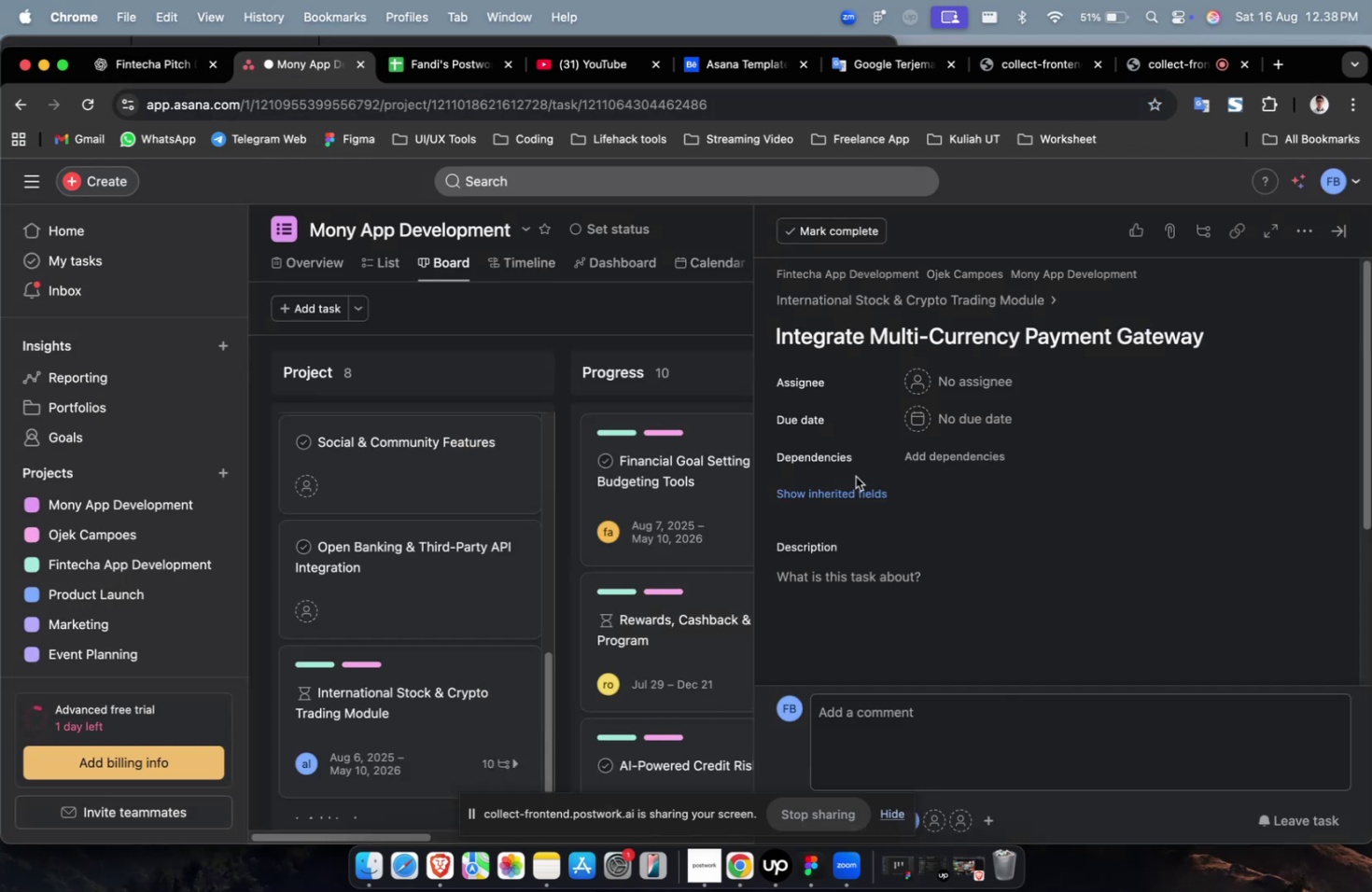 
left_click([978, 600])
 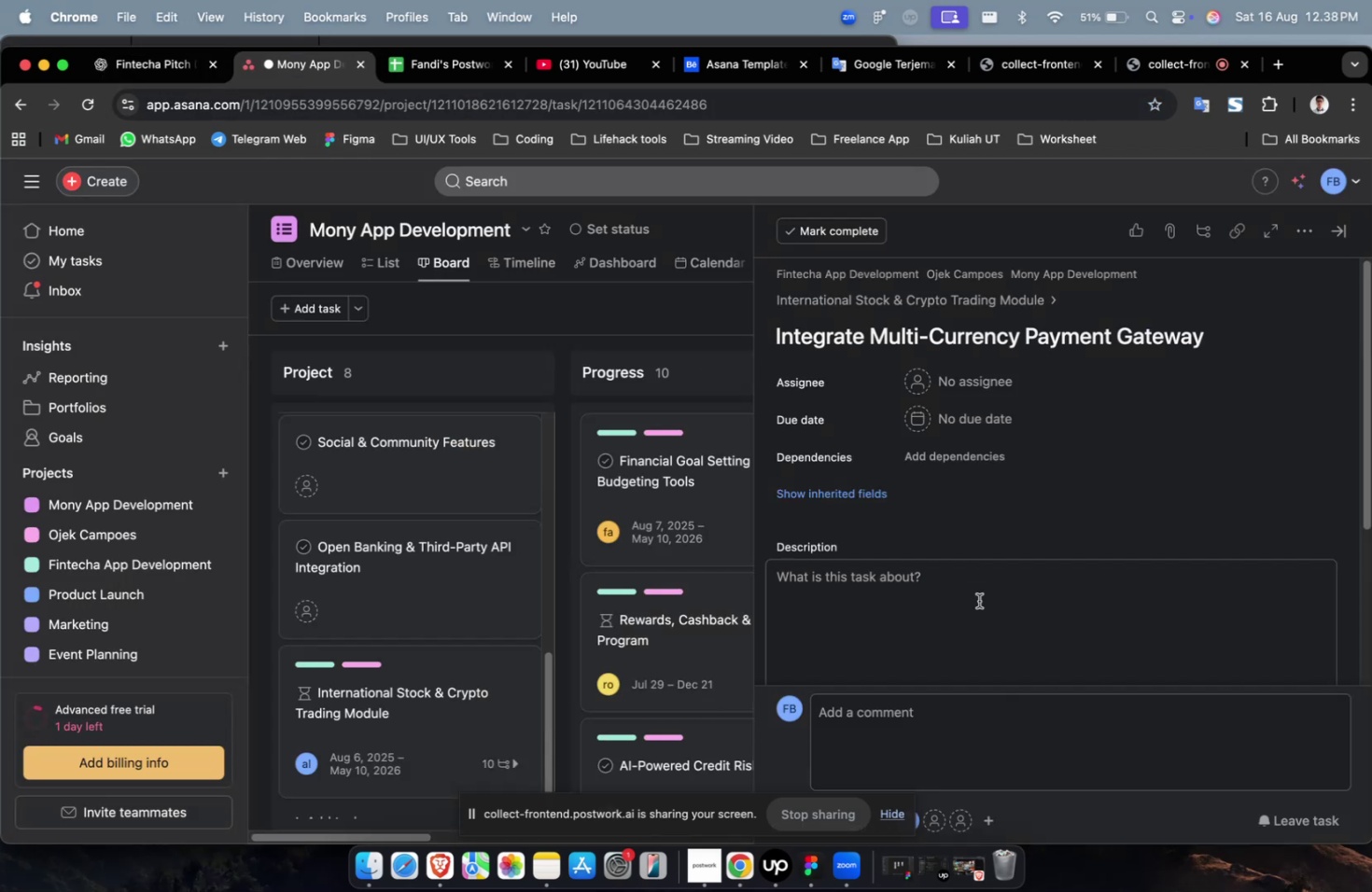 
key(Meta+V)
 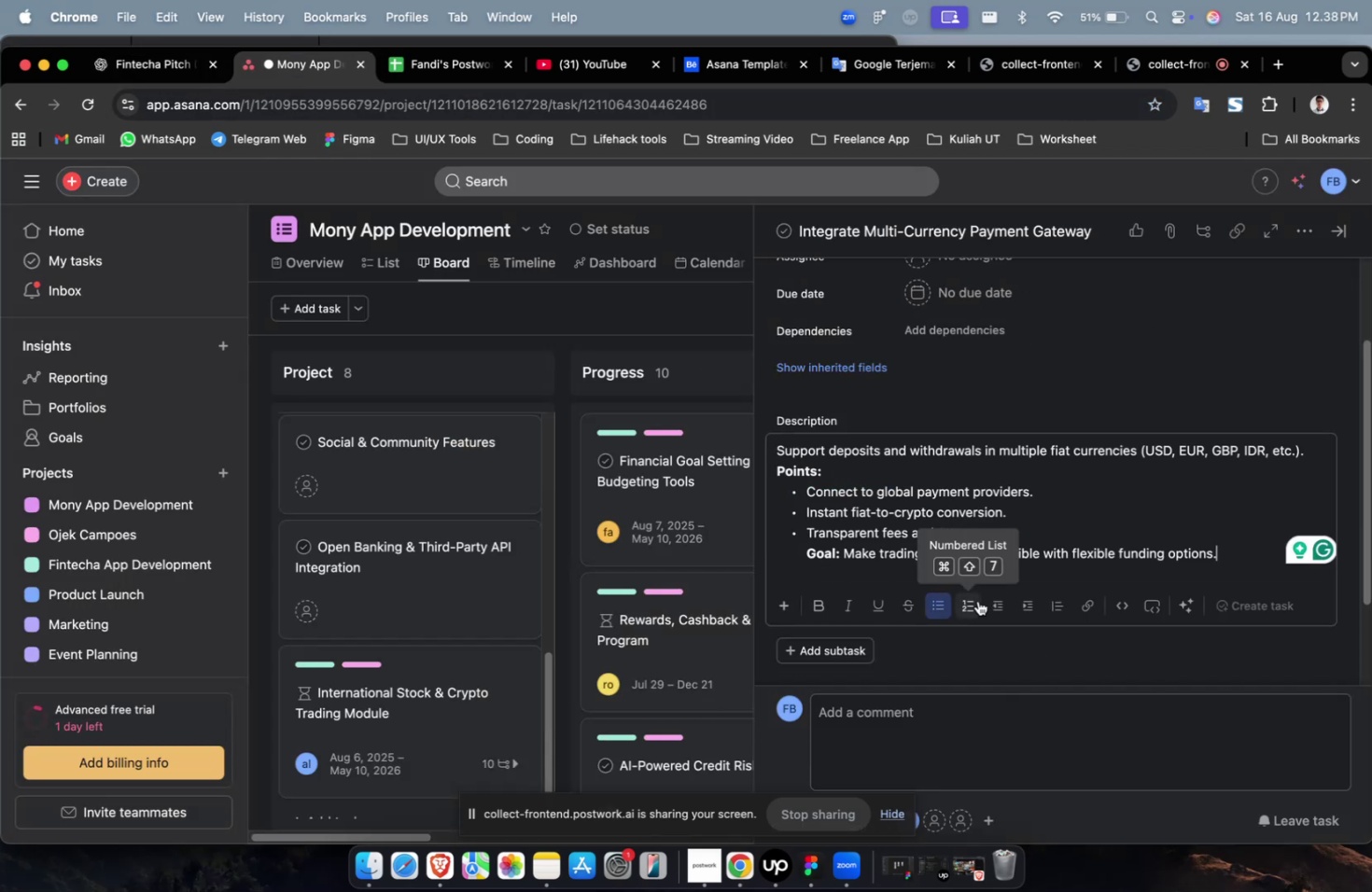 
wait(5.85)
 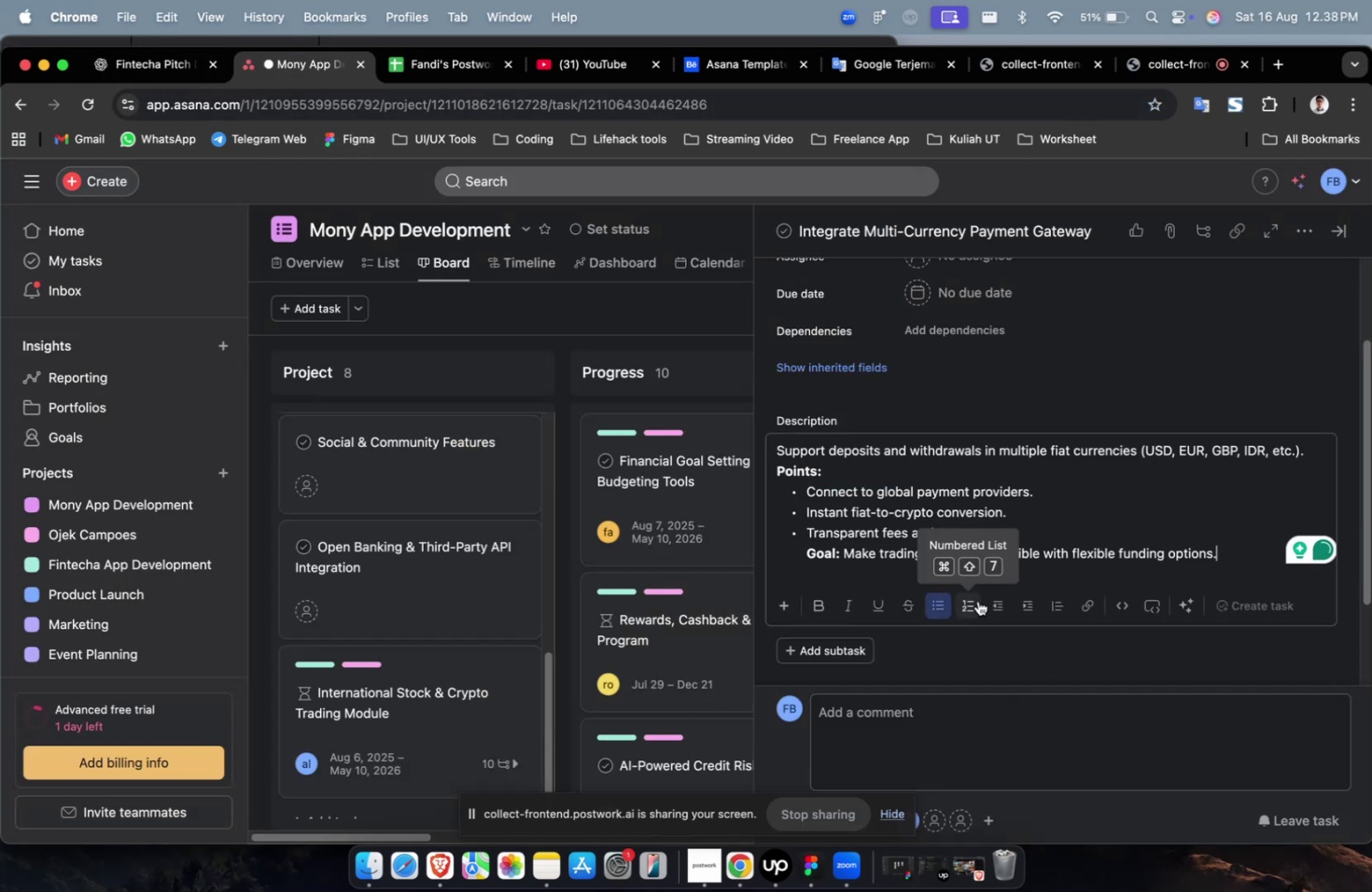 
scroll: coordinate [1015, 460], scroll_direction: up, amount: 4.0
 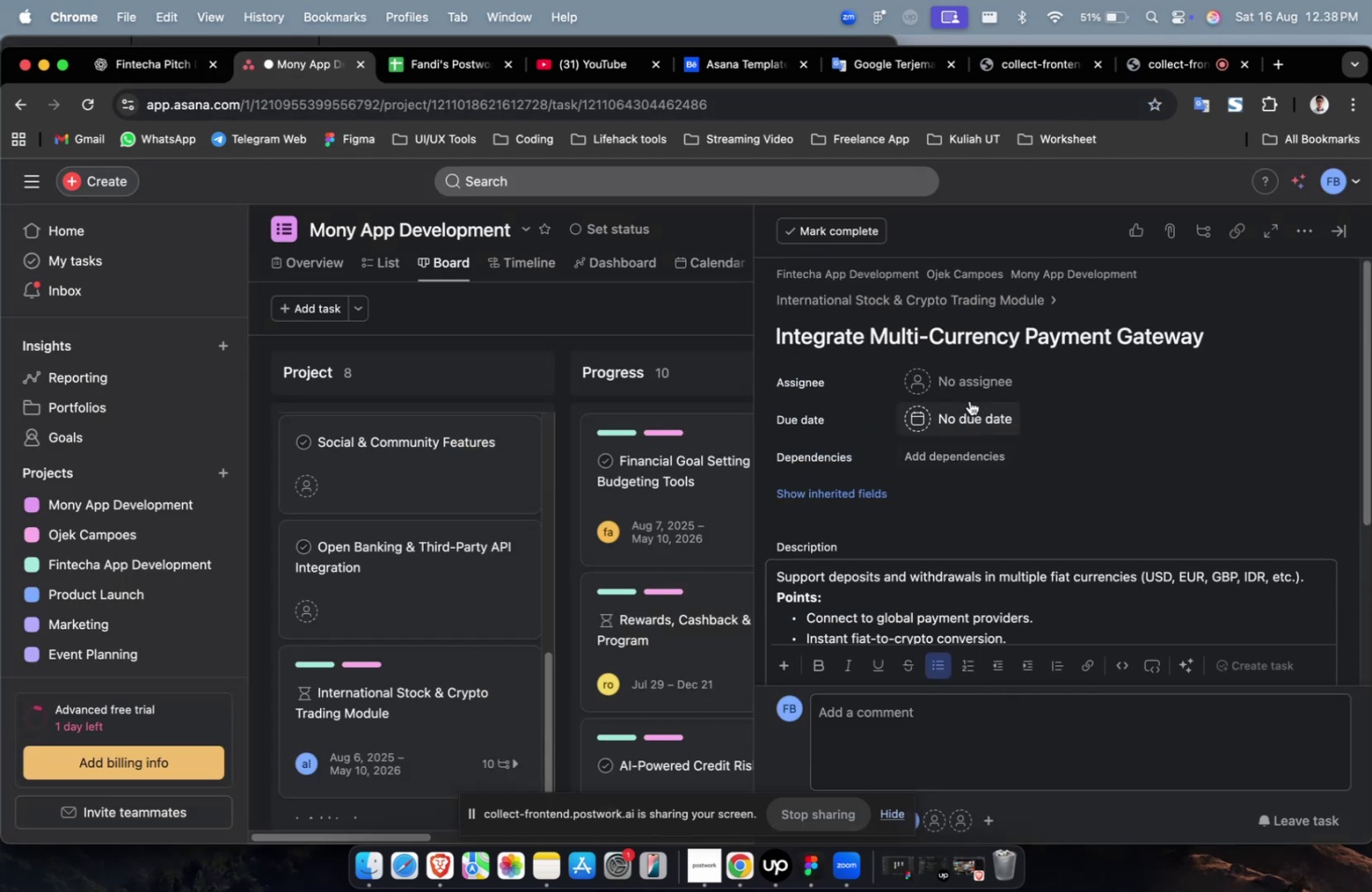 
left_click([969, 372])
 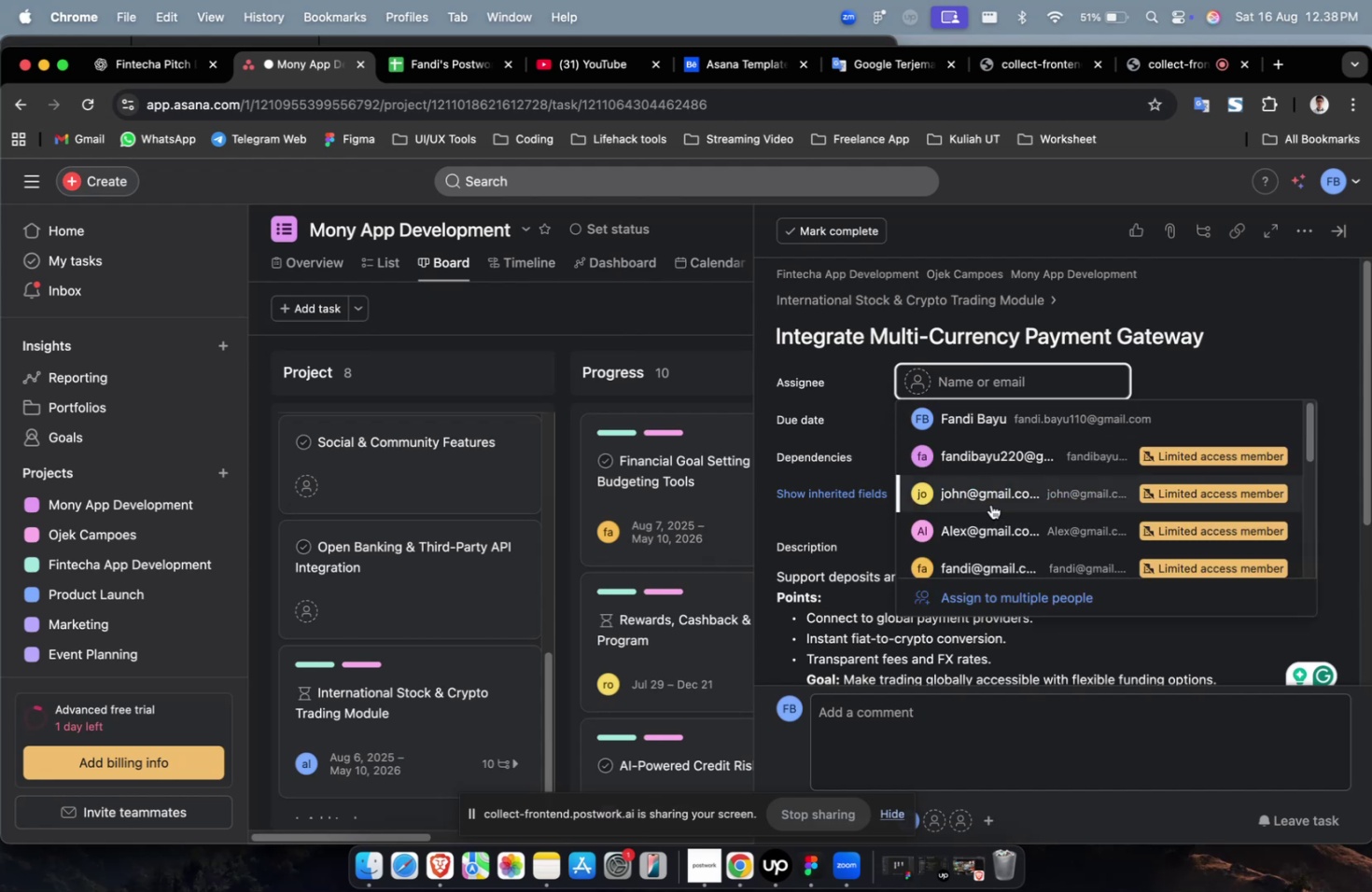 
left_click([991, 501])
 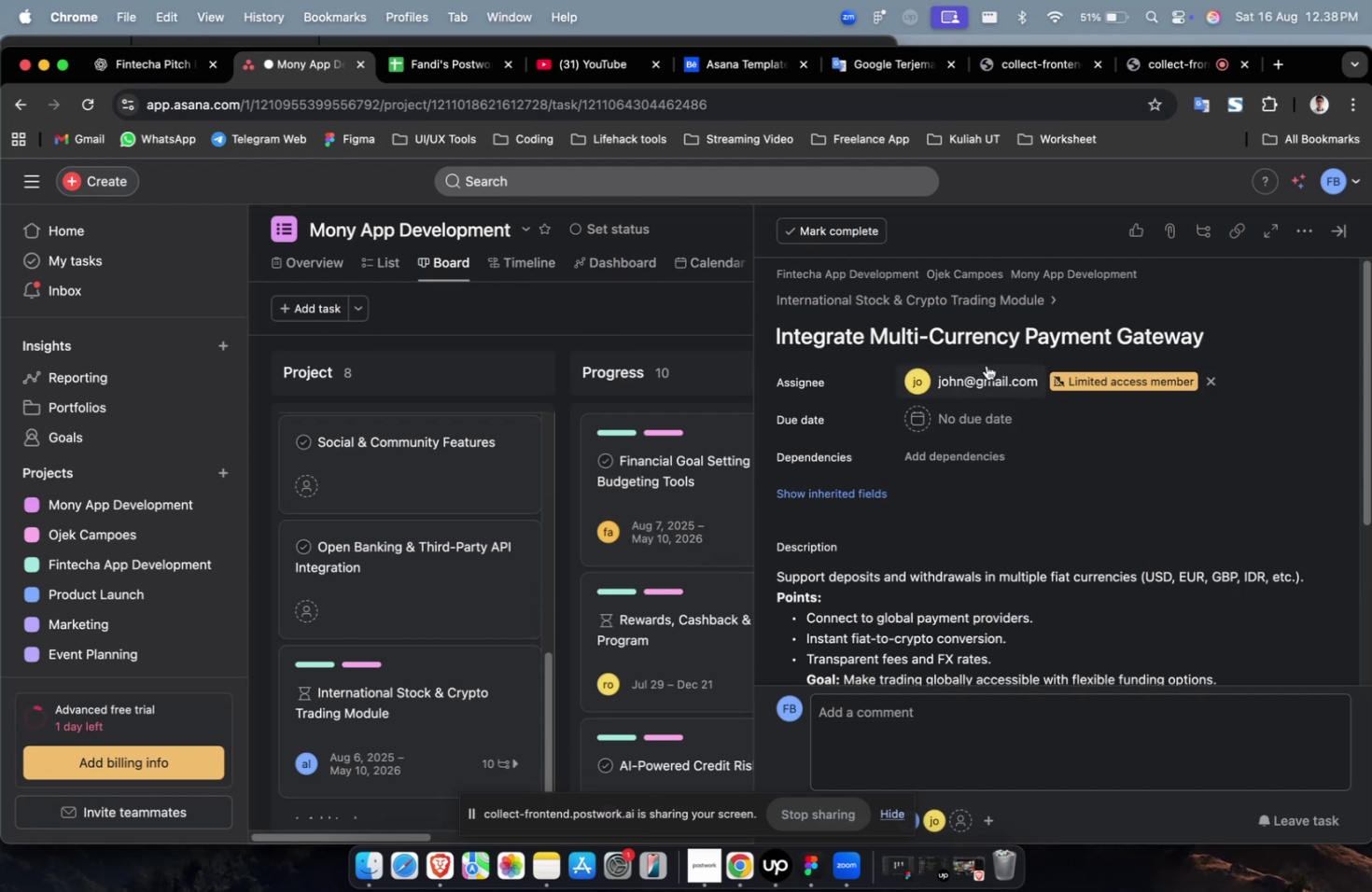 
left_click([986, 366])
 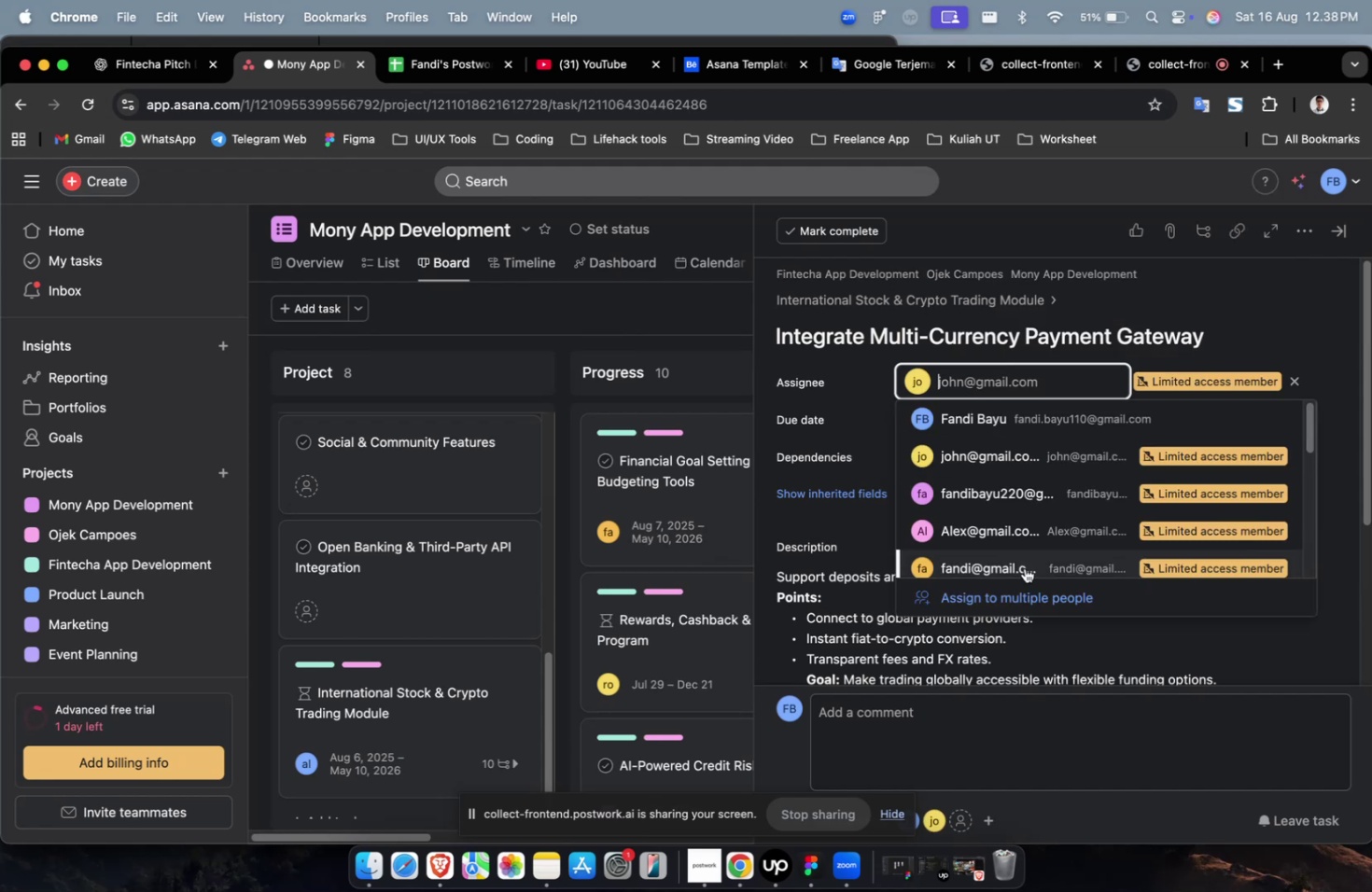 
double_click([1024, 568])
 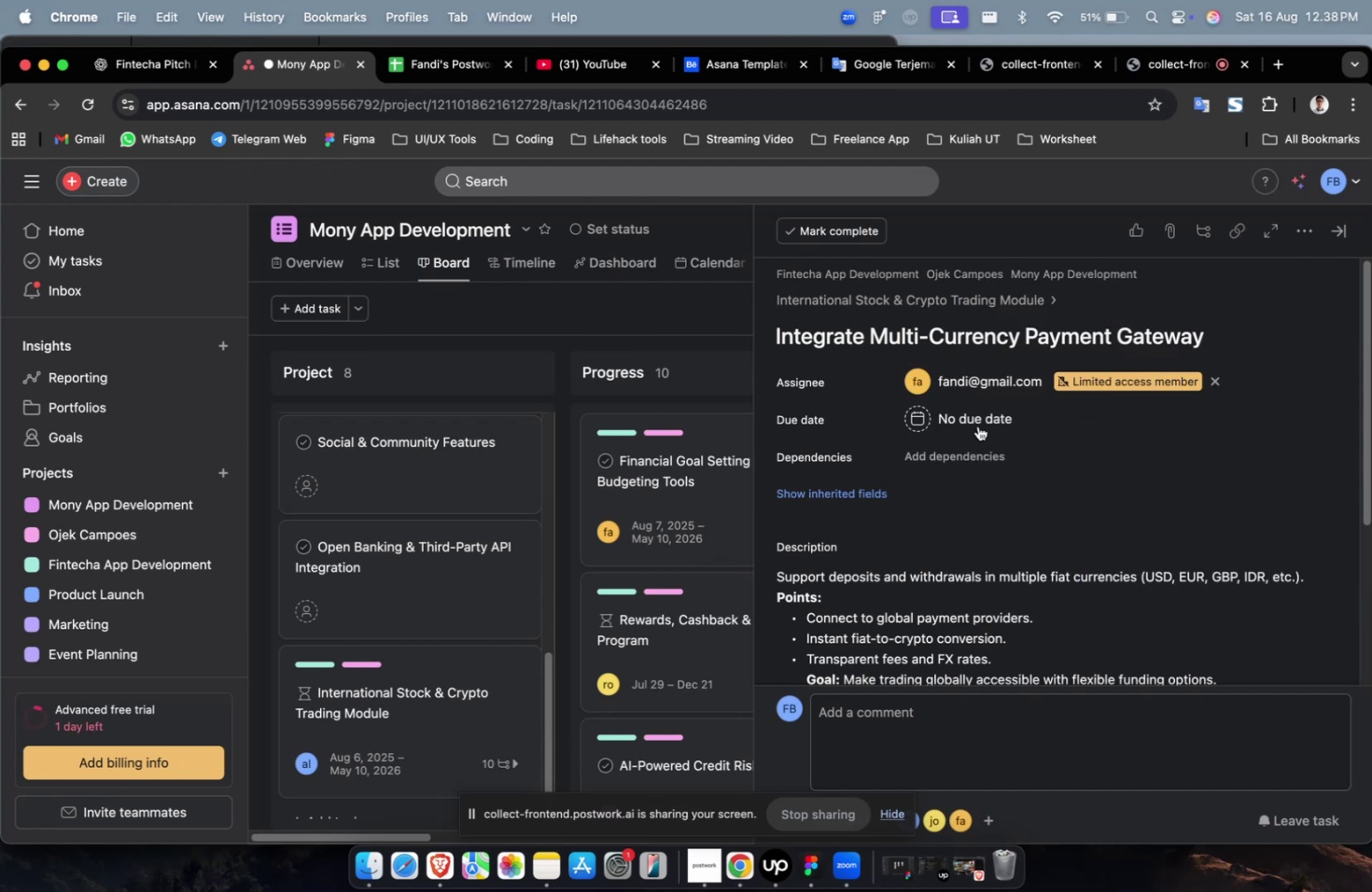 
triple_click([978, 414])
 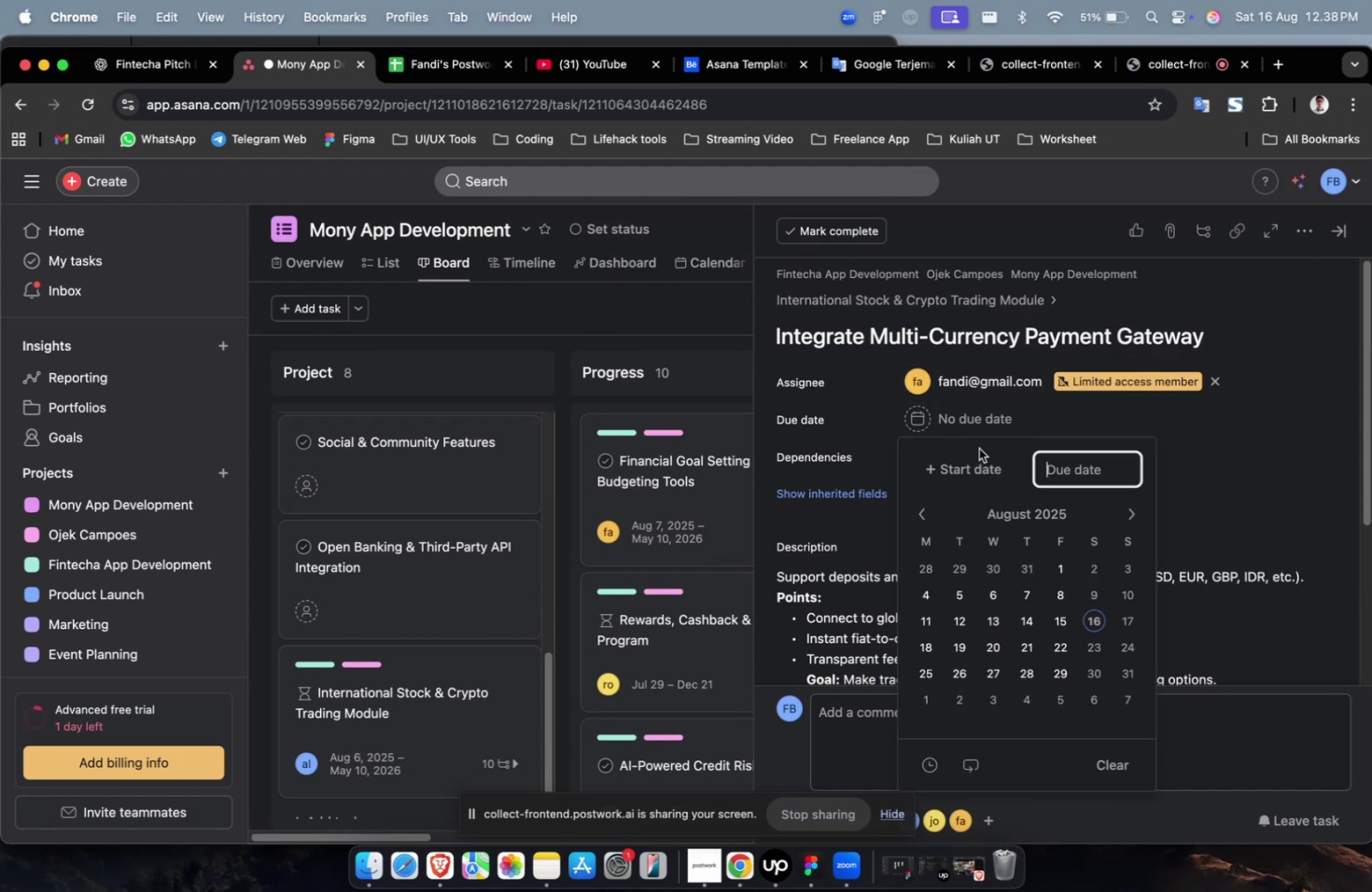 
triple_click([979, 452])
 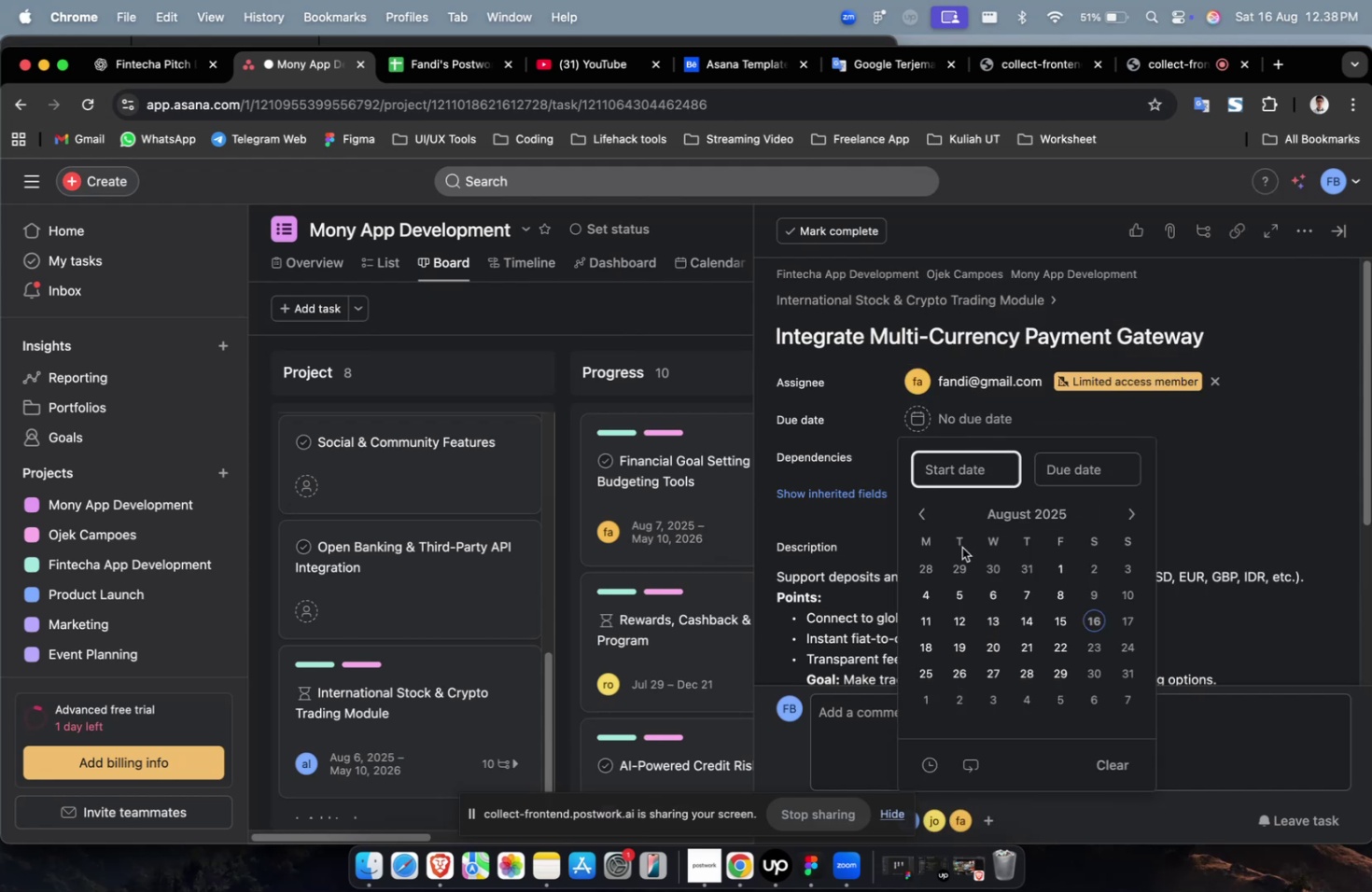 
left_click([958, 569])
 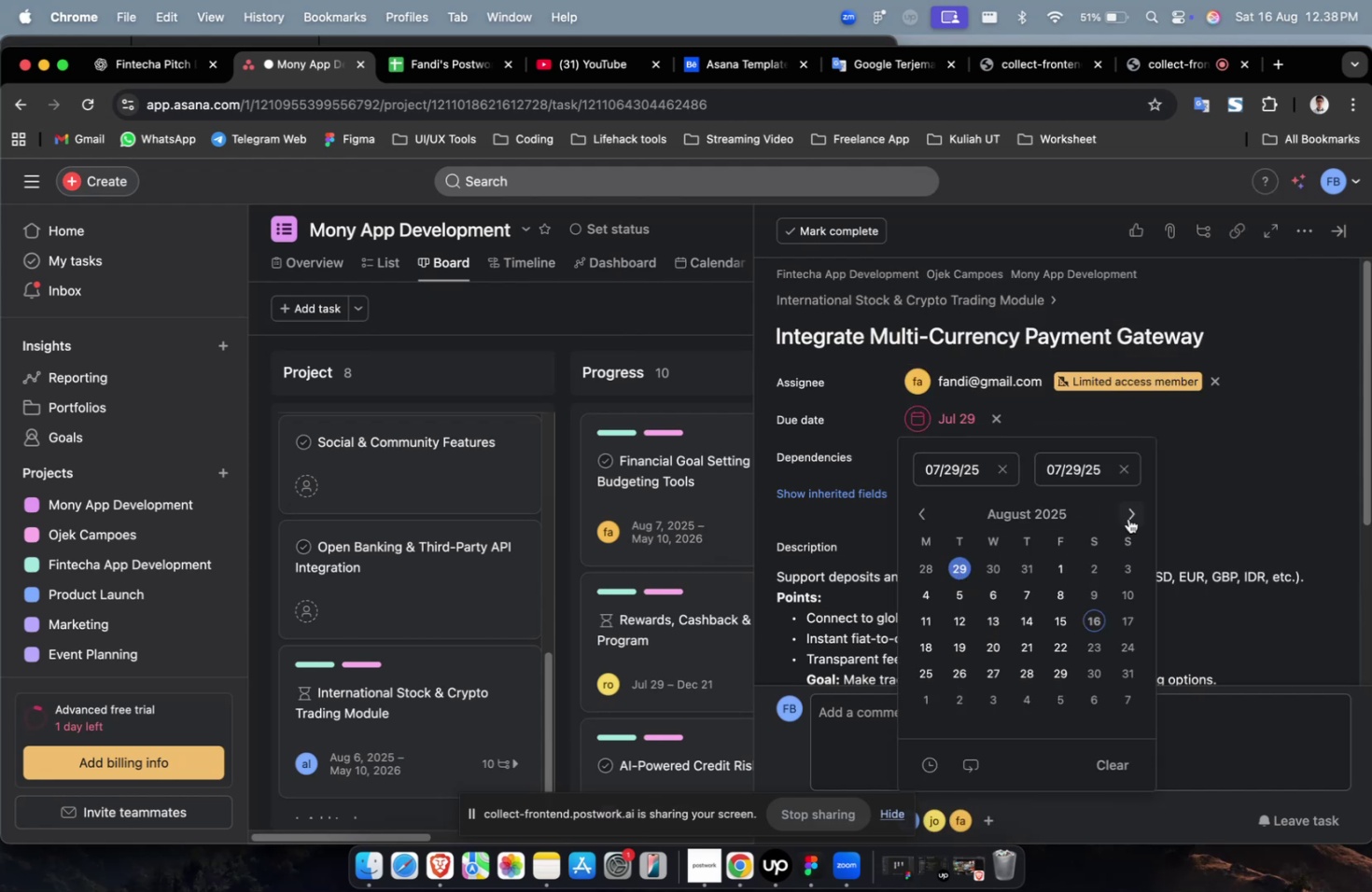 
double_click([1127, 516])
 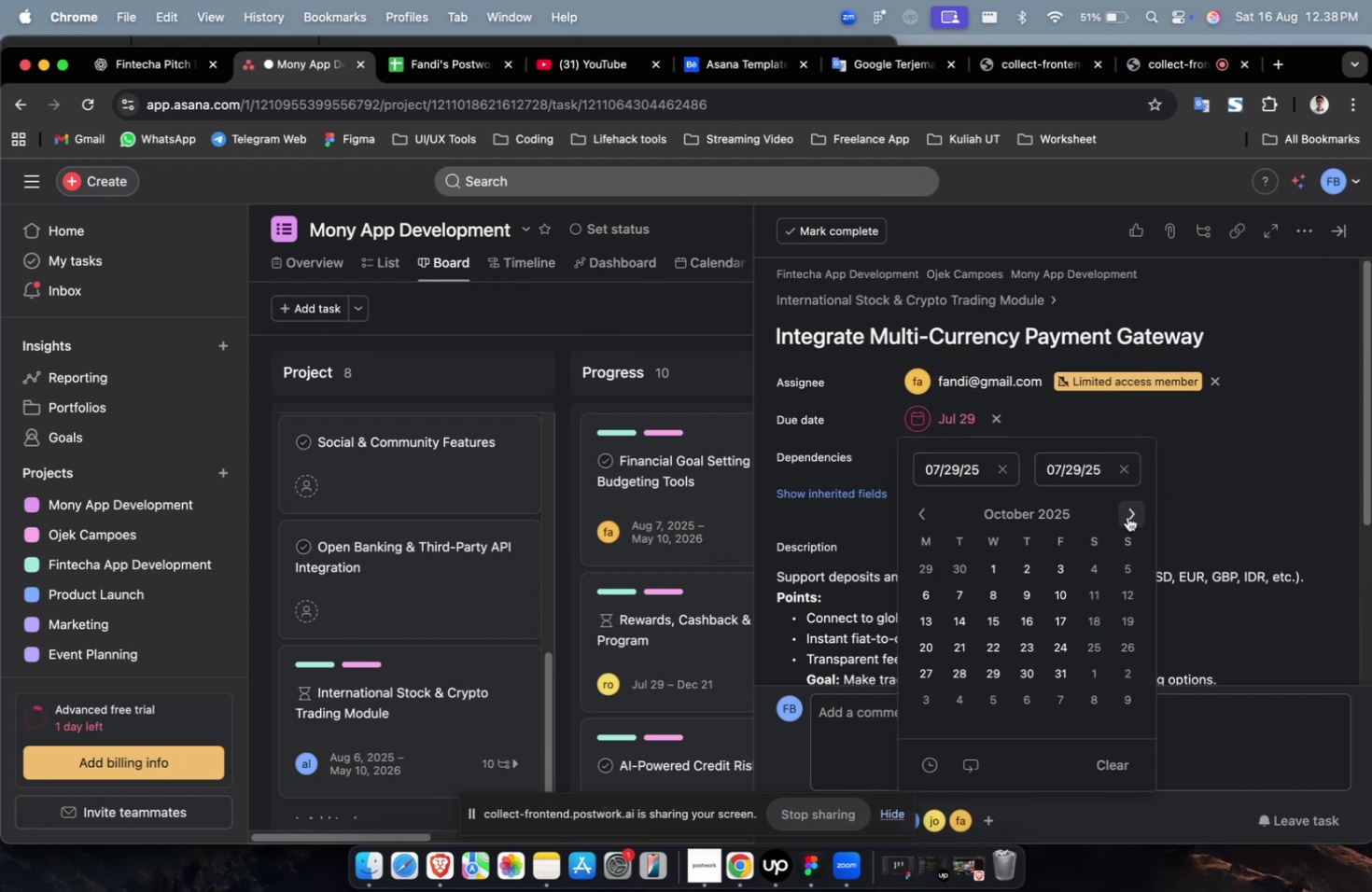 
triple_click([1127, 516])
 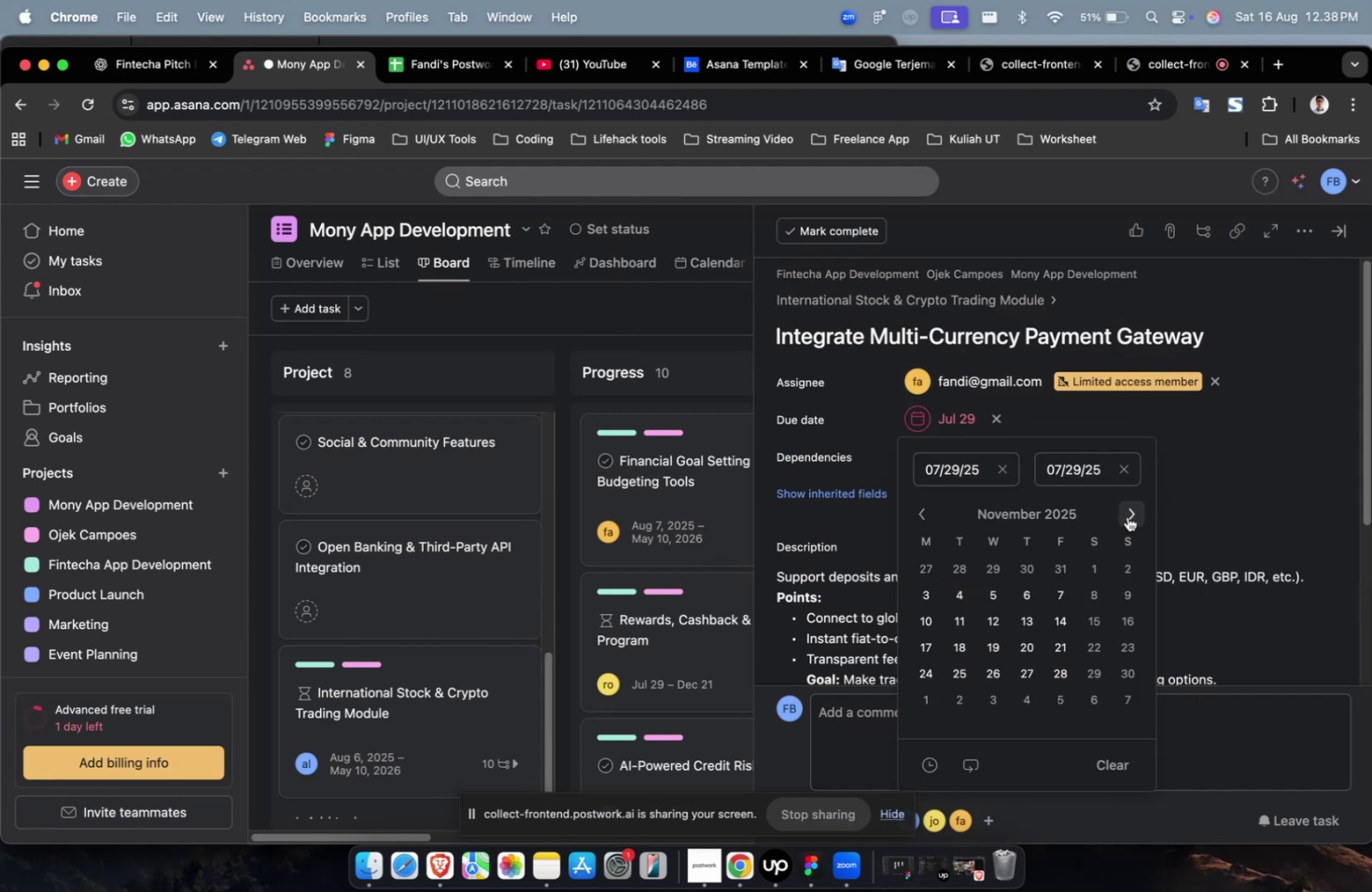 
triple_click([1127, 516])
 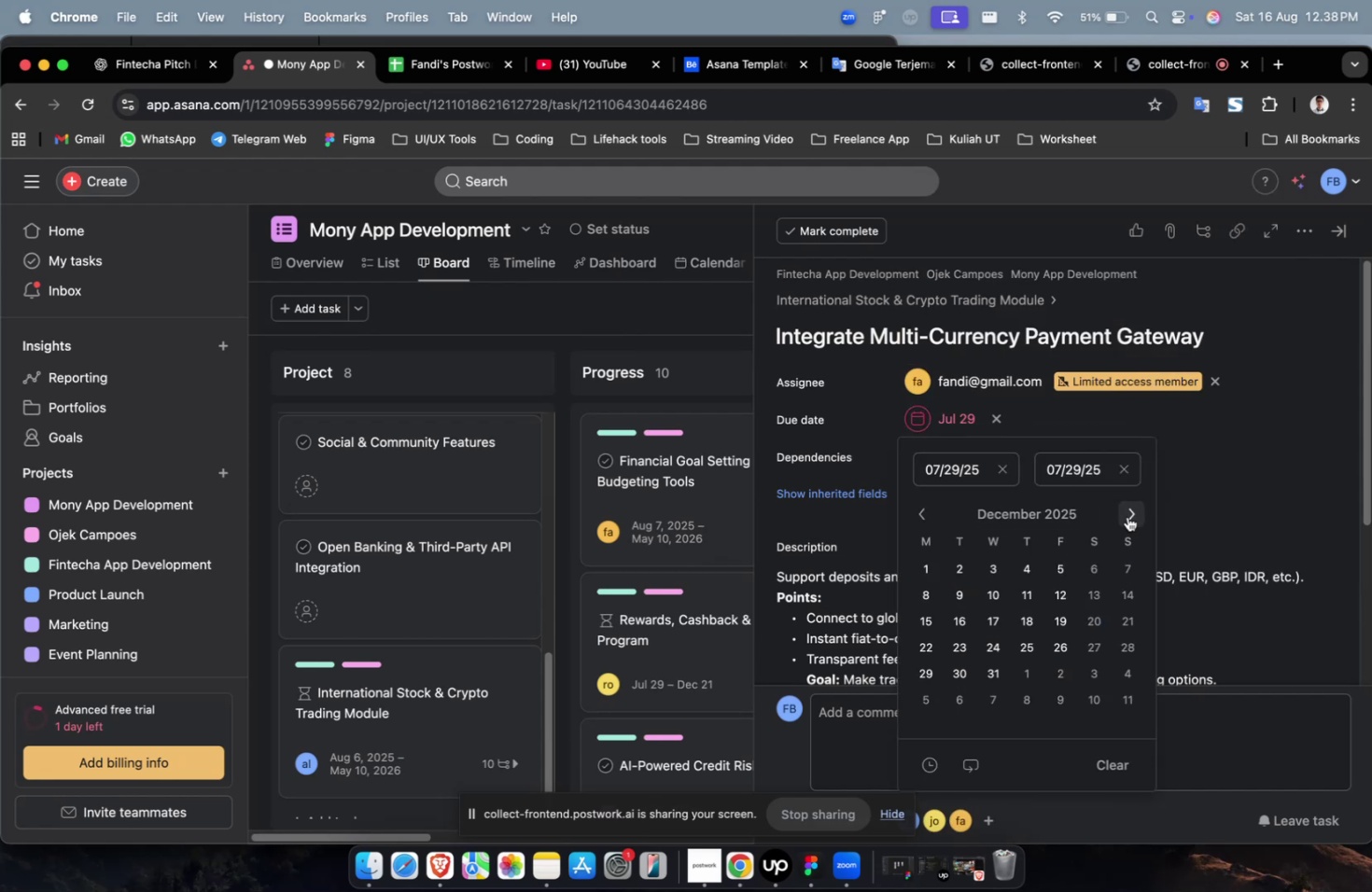 
triple_click([1127, 516])
 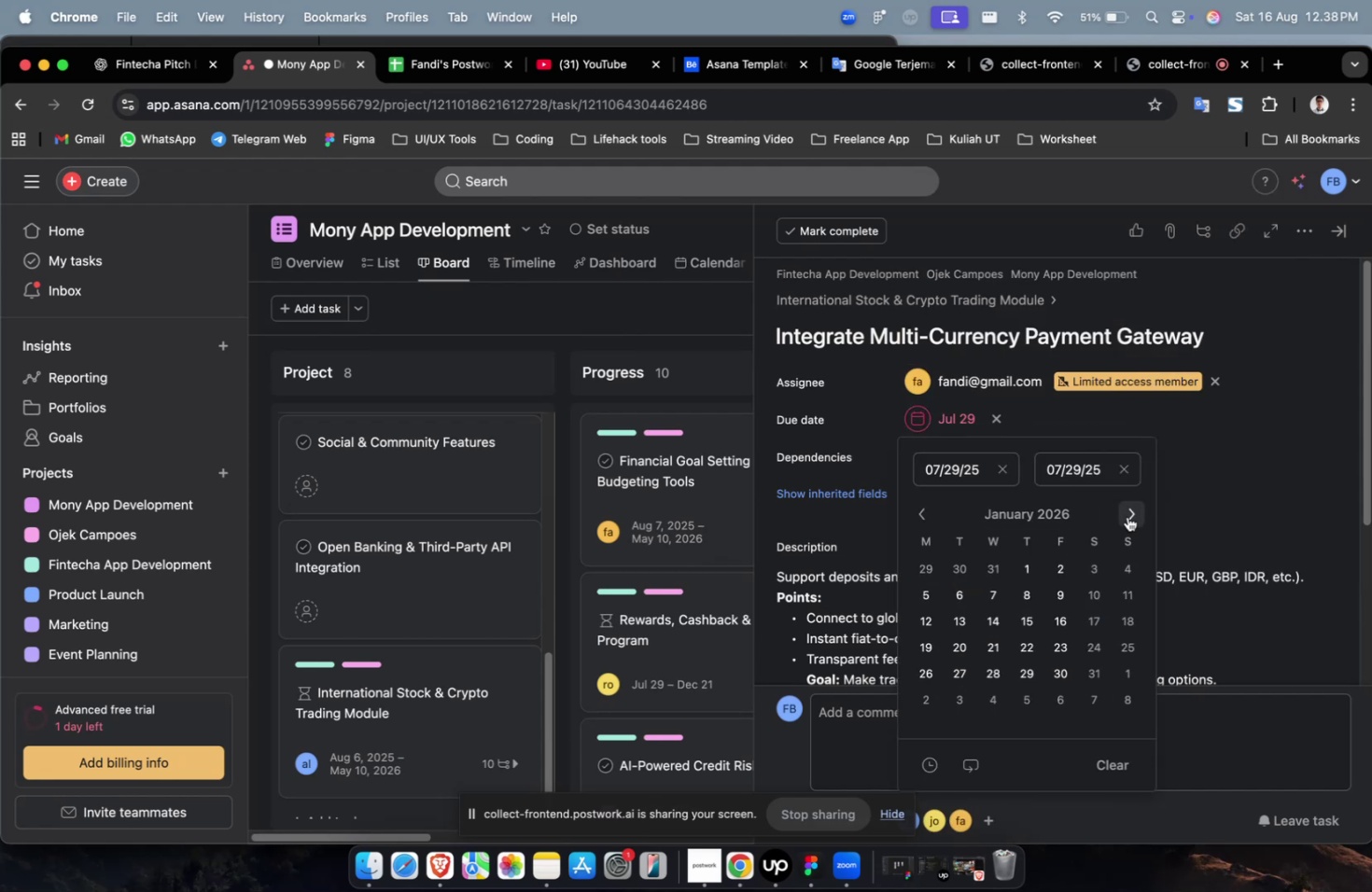 
triple_click([1127, 516])
 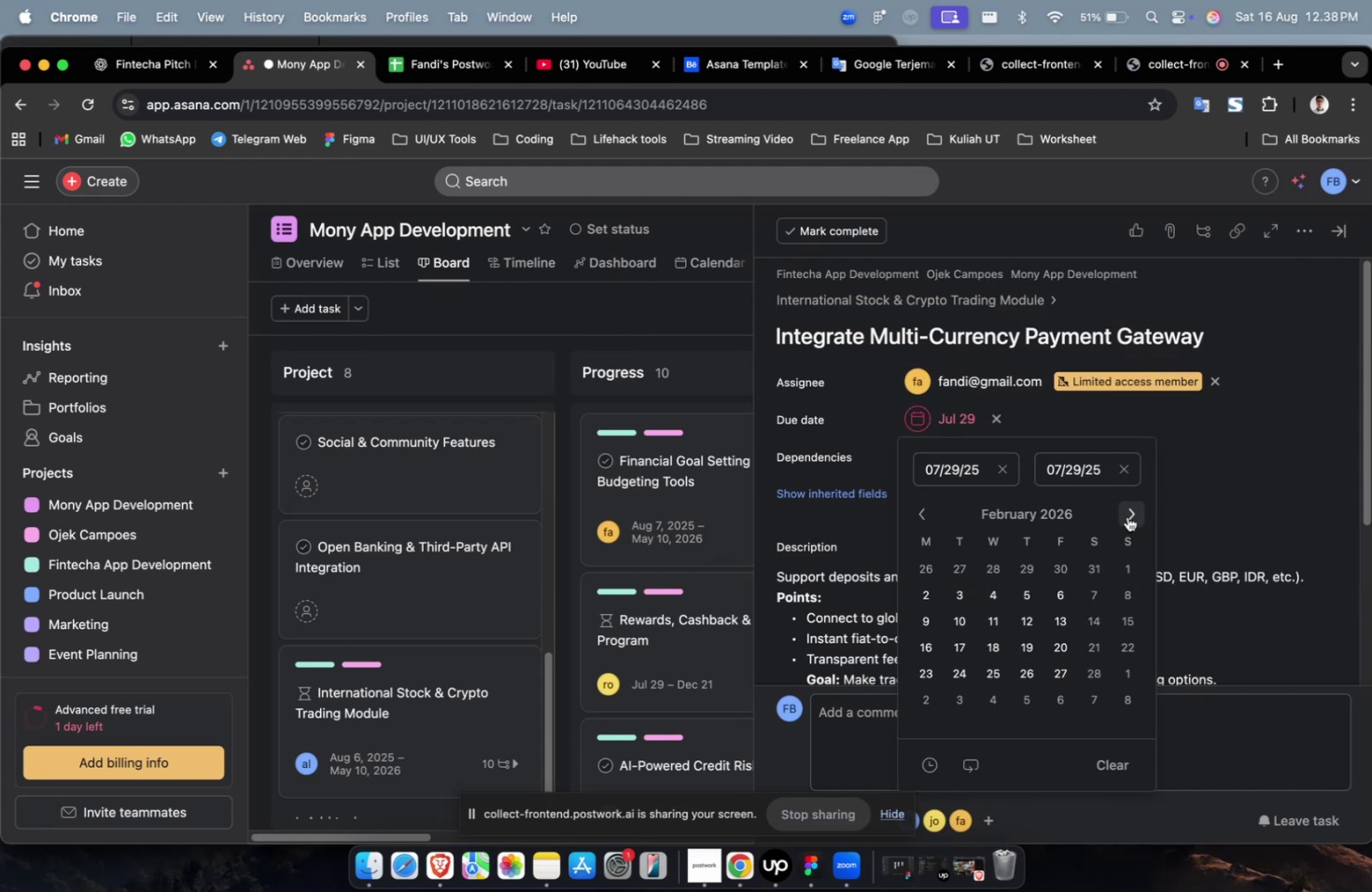 
triple_click([1127, 516])
 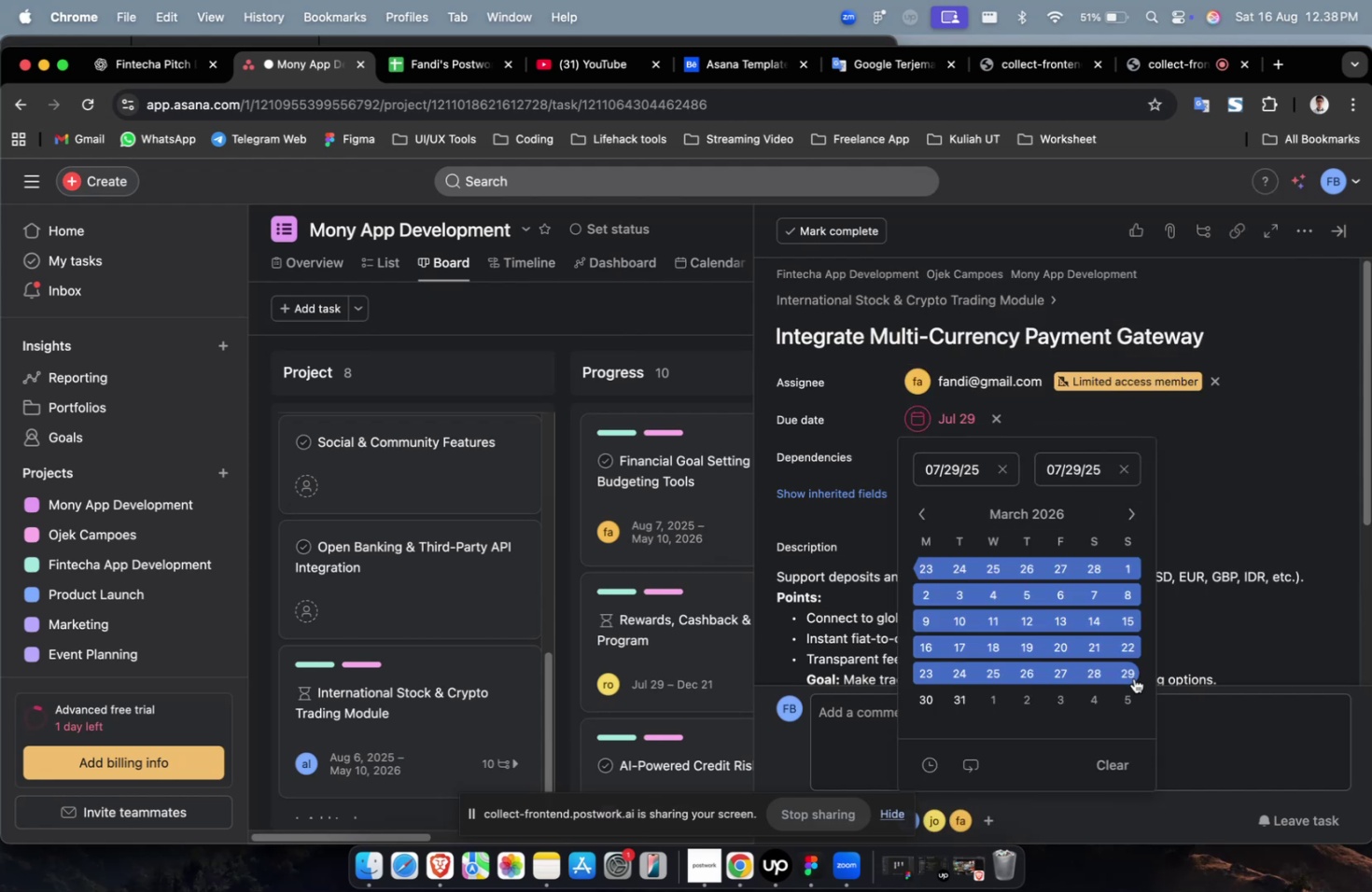 
left_click([1133, 677])
 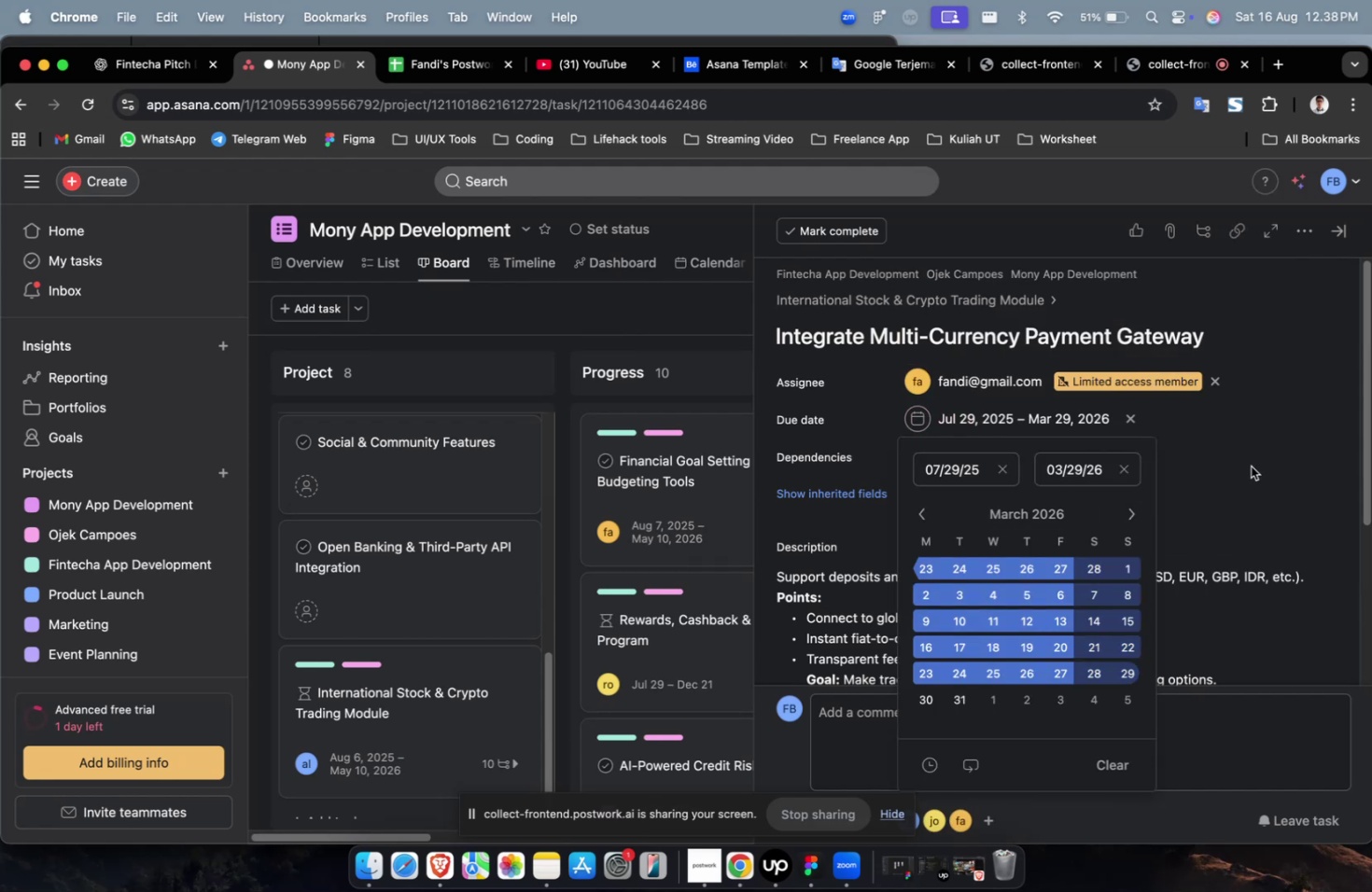 
left_click([1250, 466])
 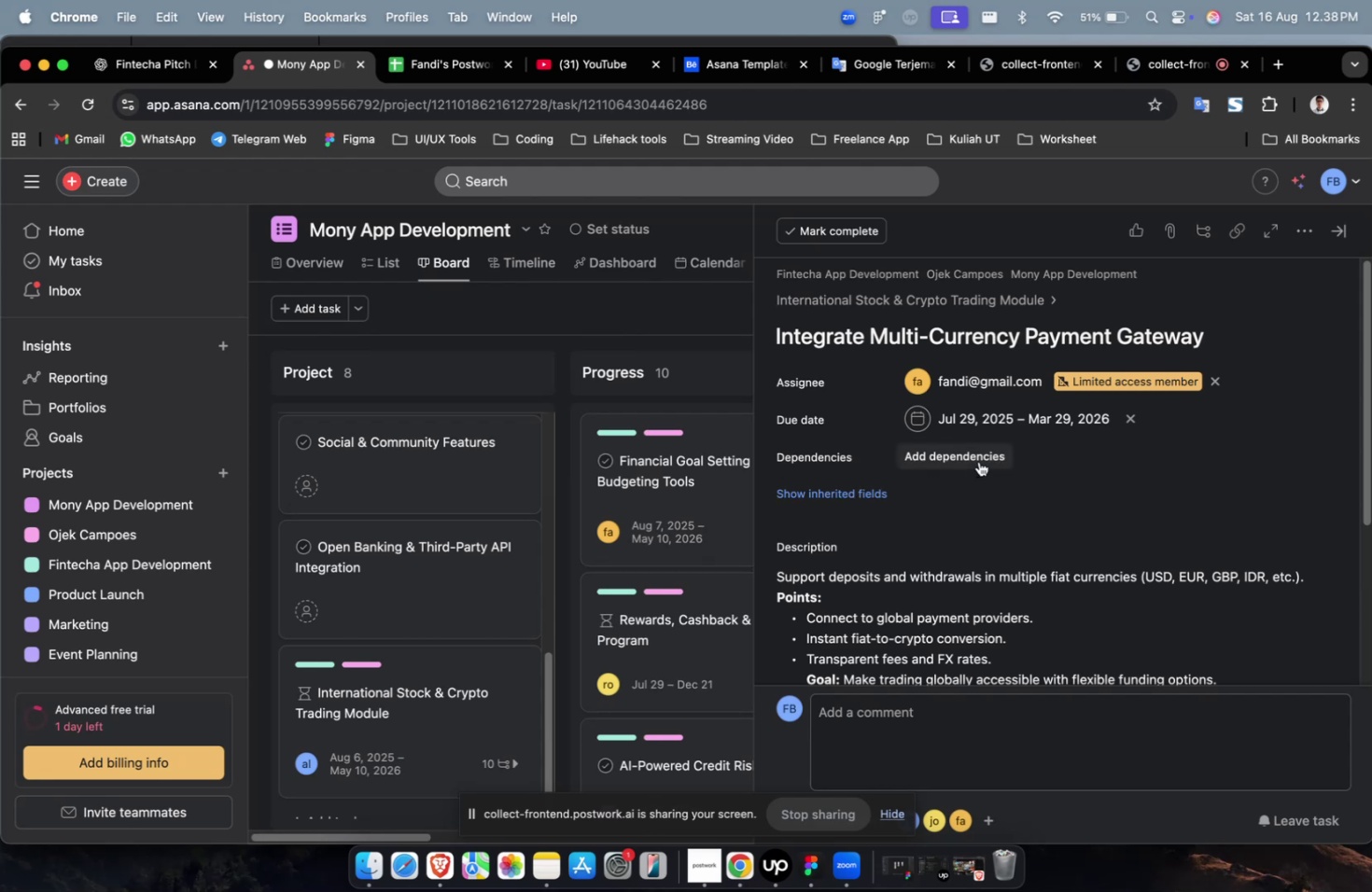 
left_click([988, 456])
 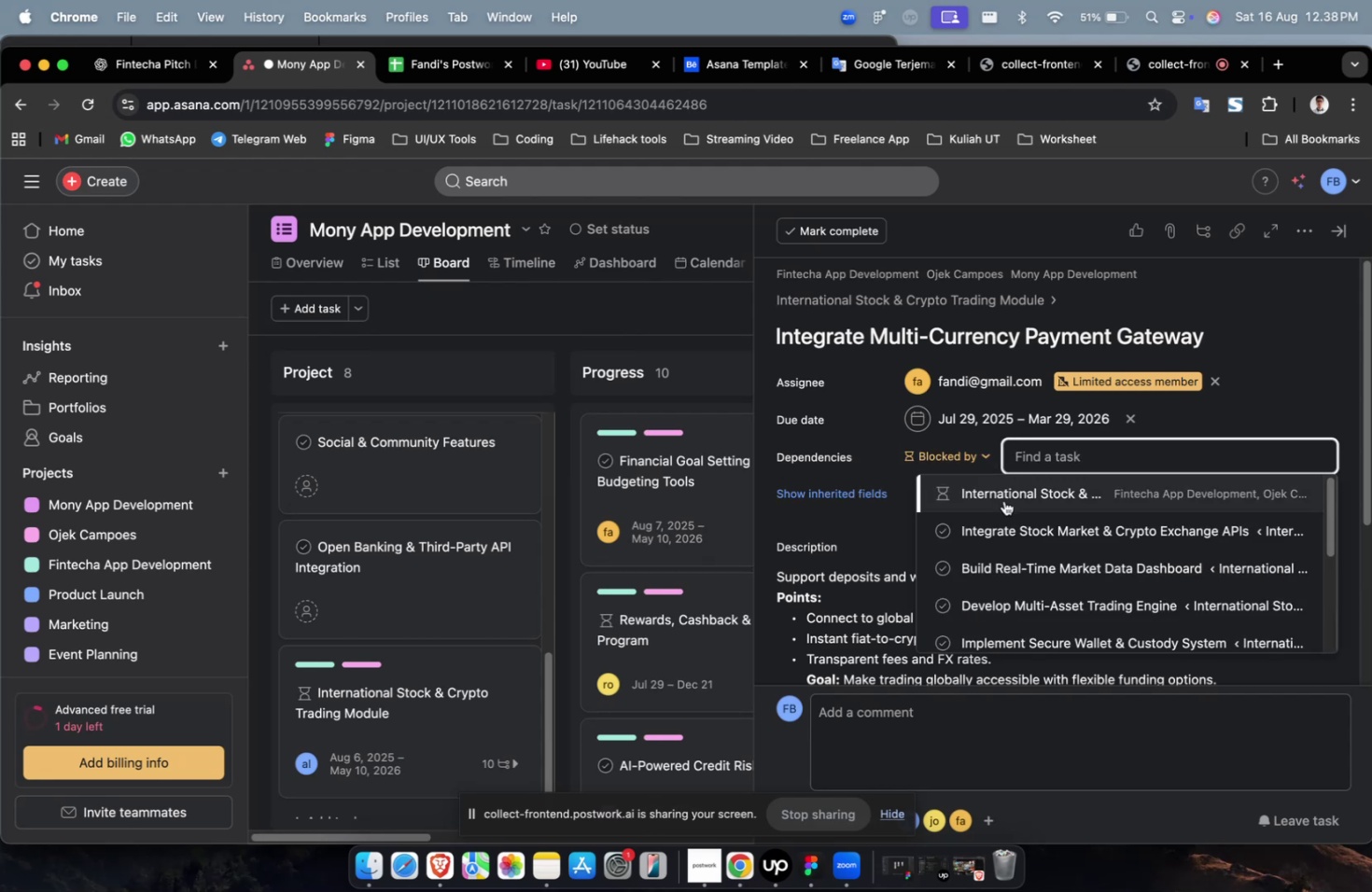 
left_click([1003, 500])
 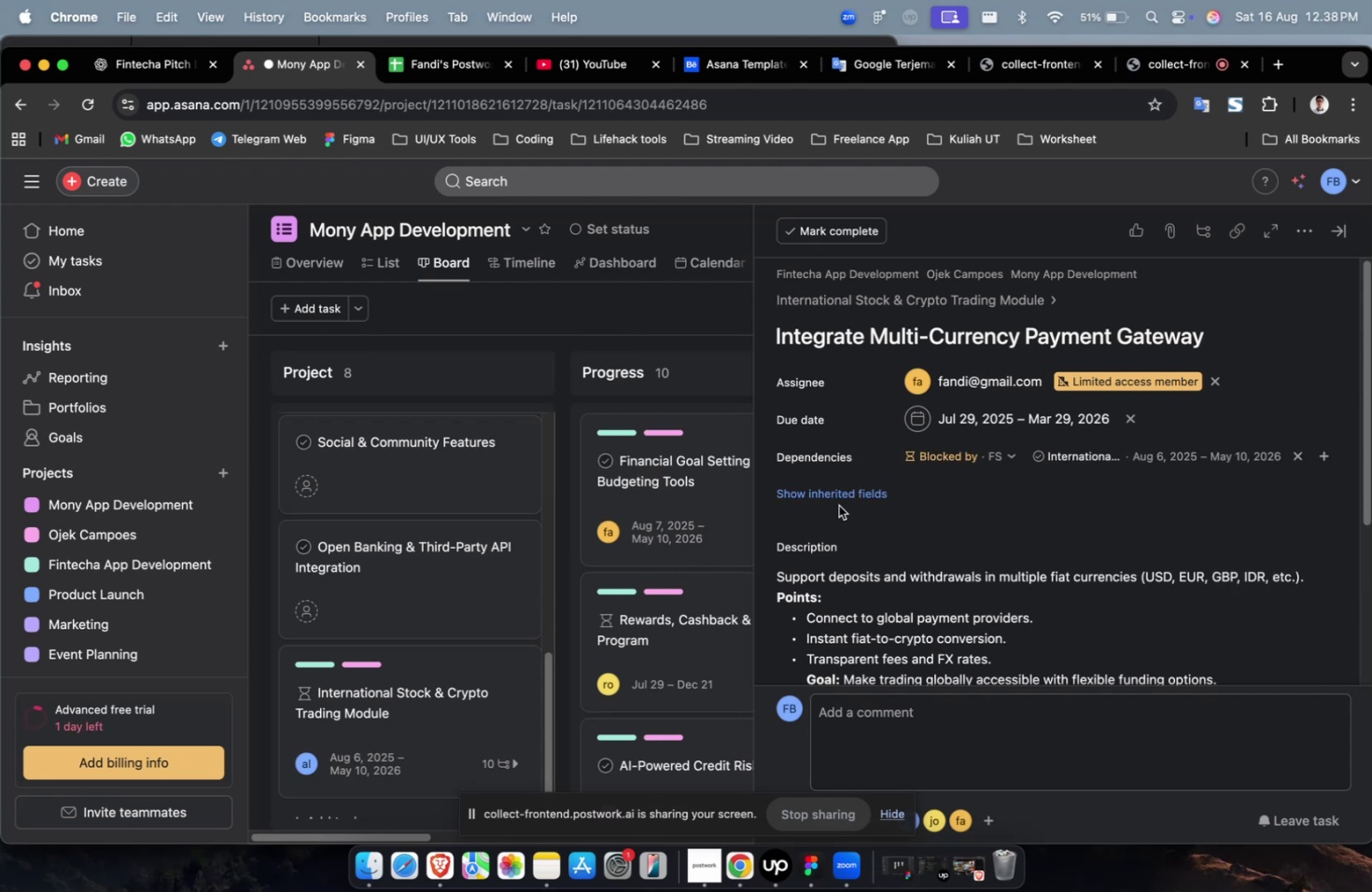 
left_click([838, 505])
 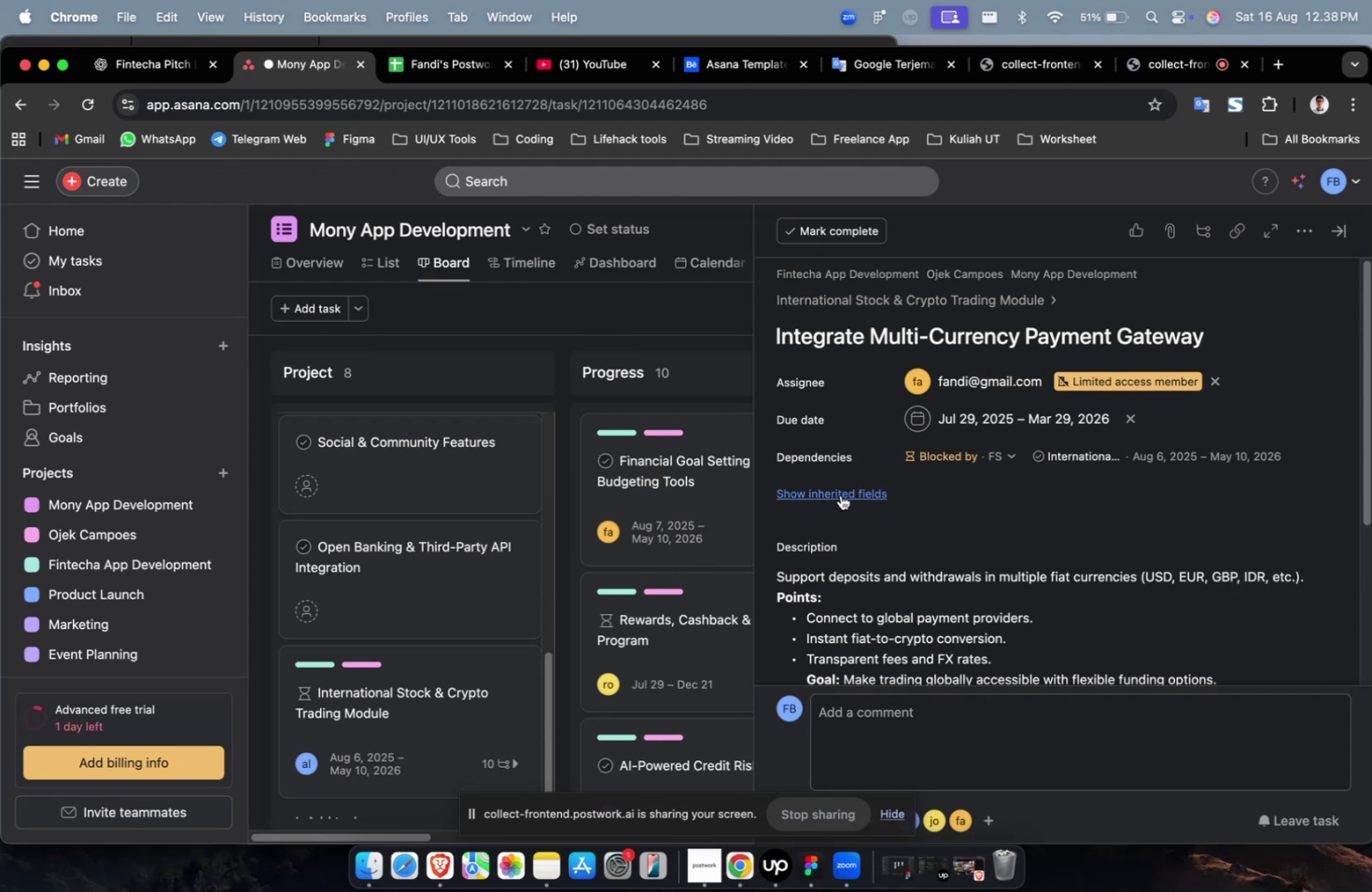 
left_click([841, 491])
 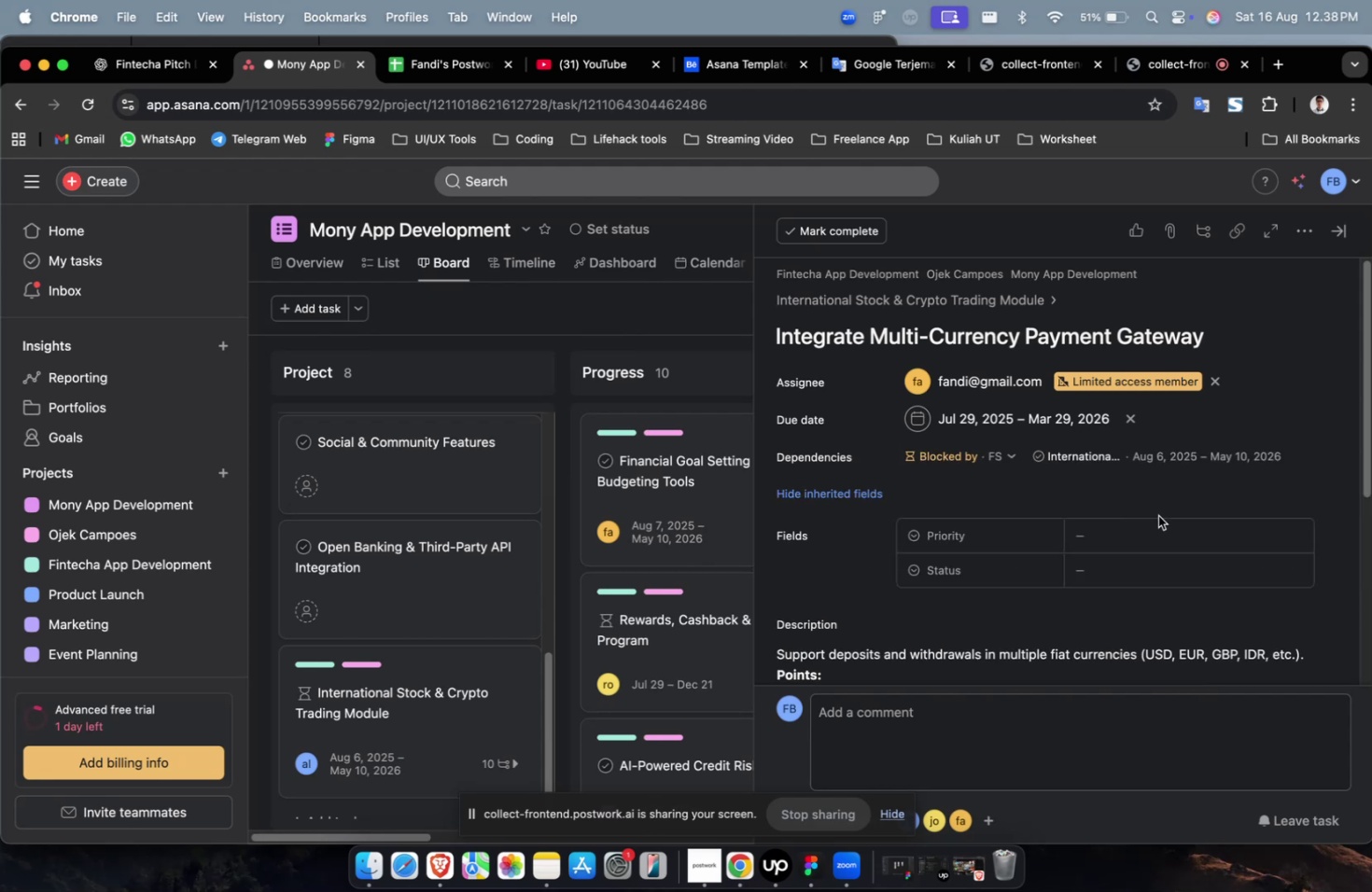 
left_click([1155, 529])
 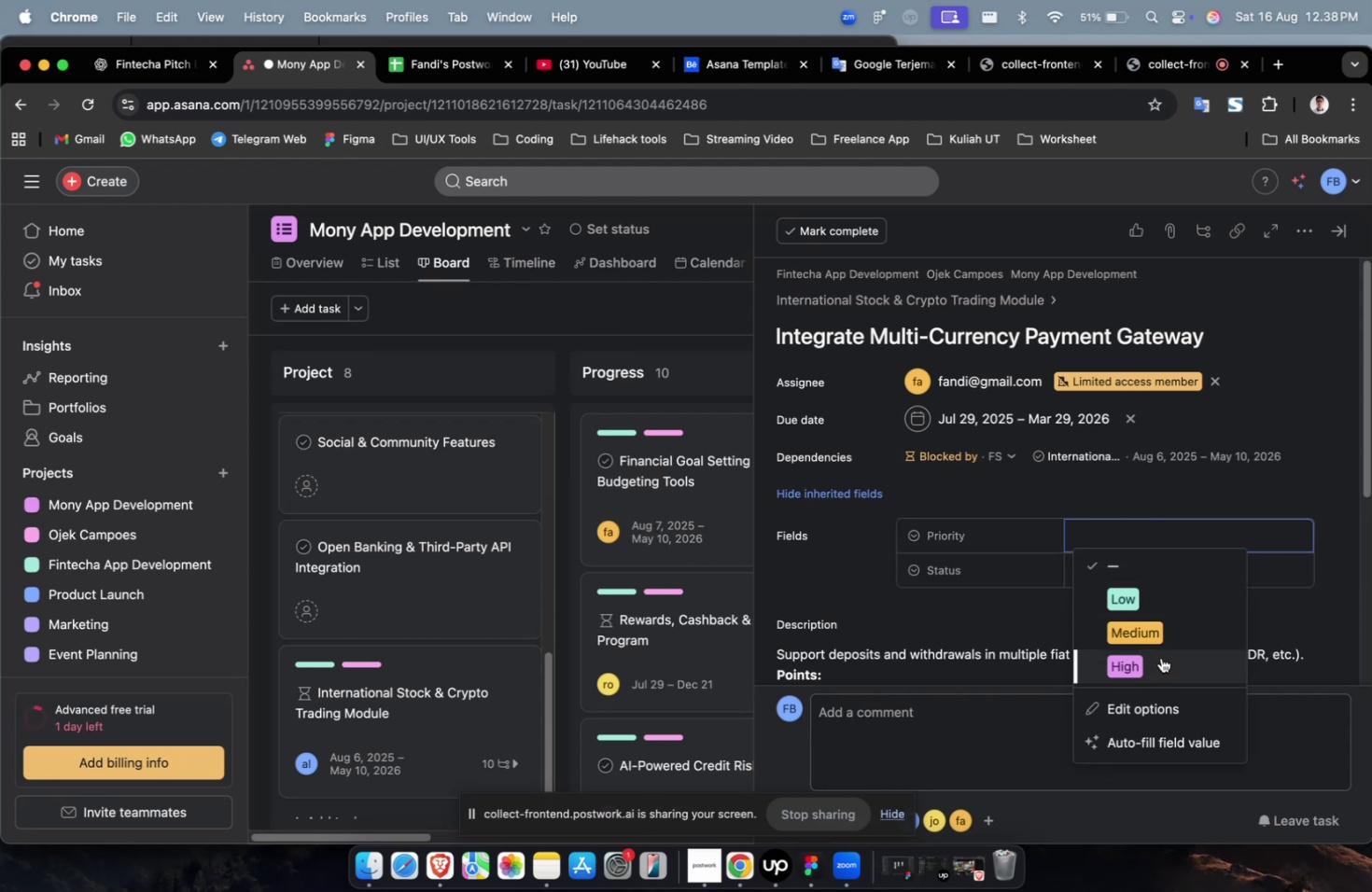 
left_click([1160, 655])
 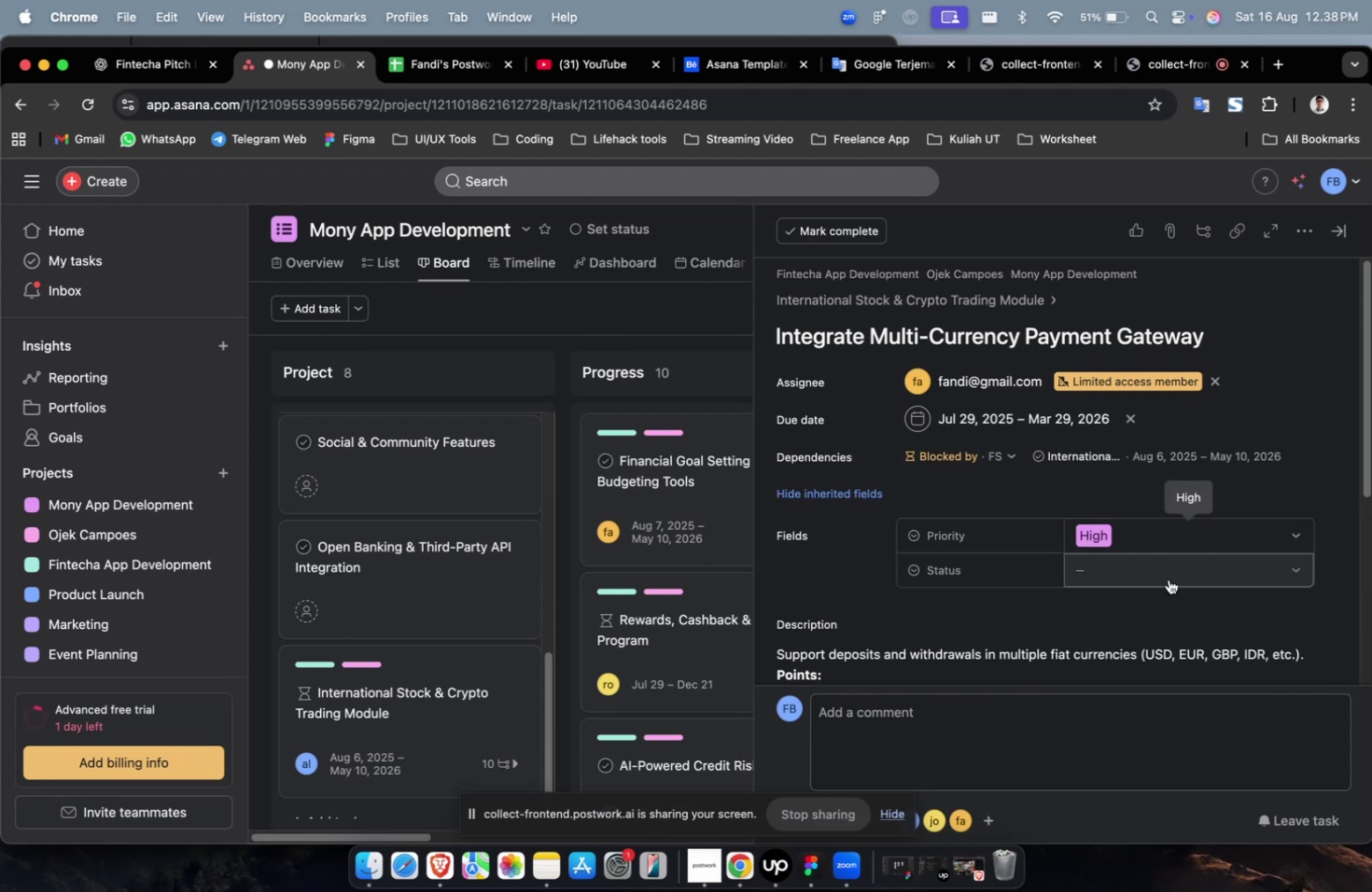 
double_click([1168, 576])
 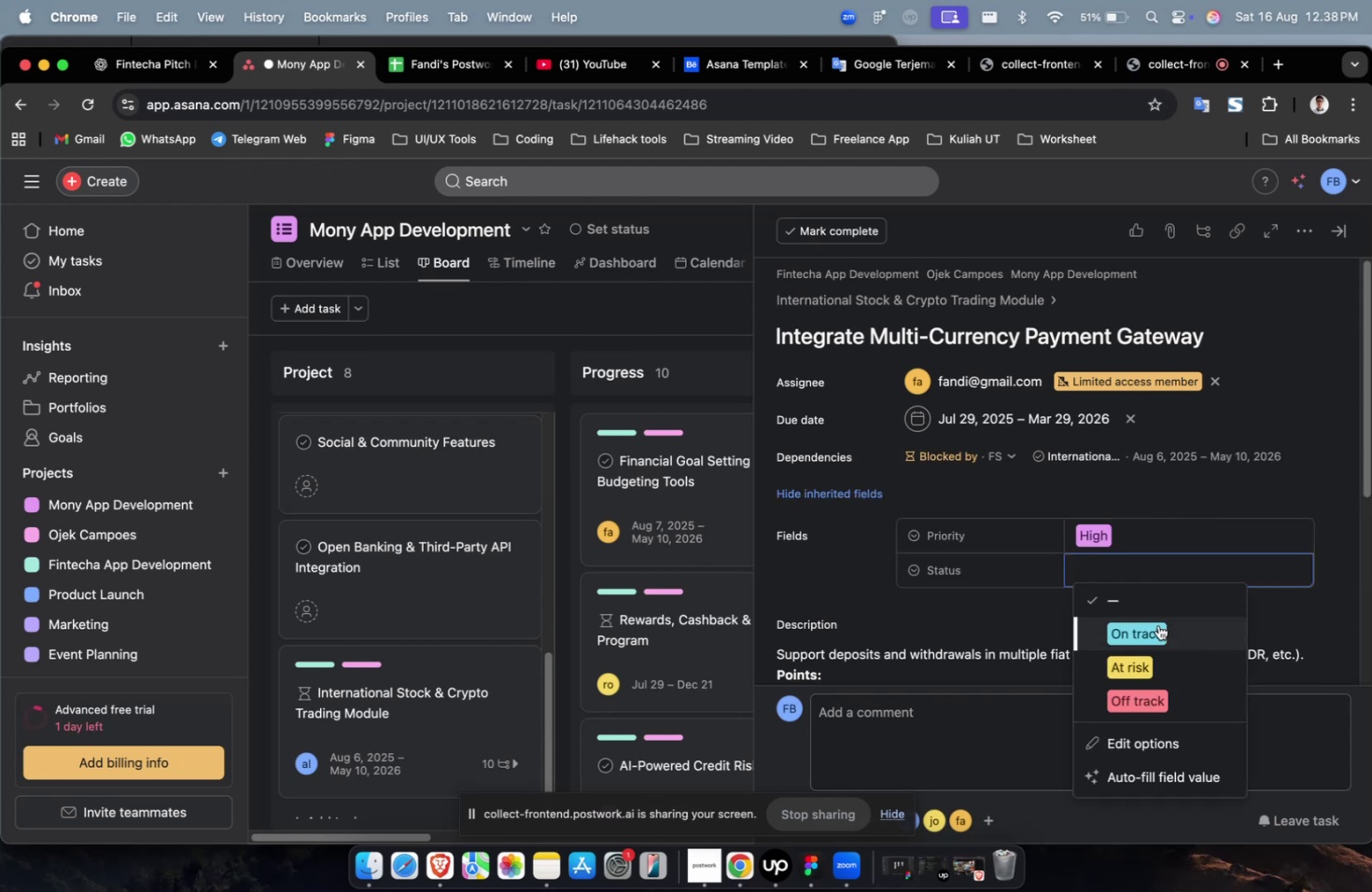 
left_click([1156, 626])
 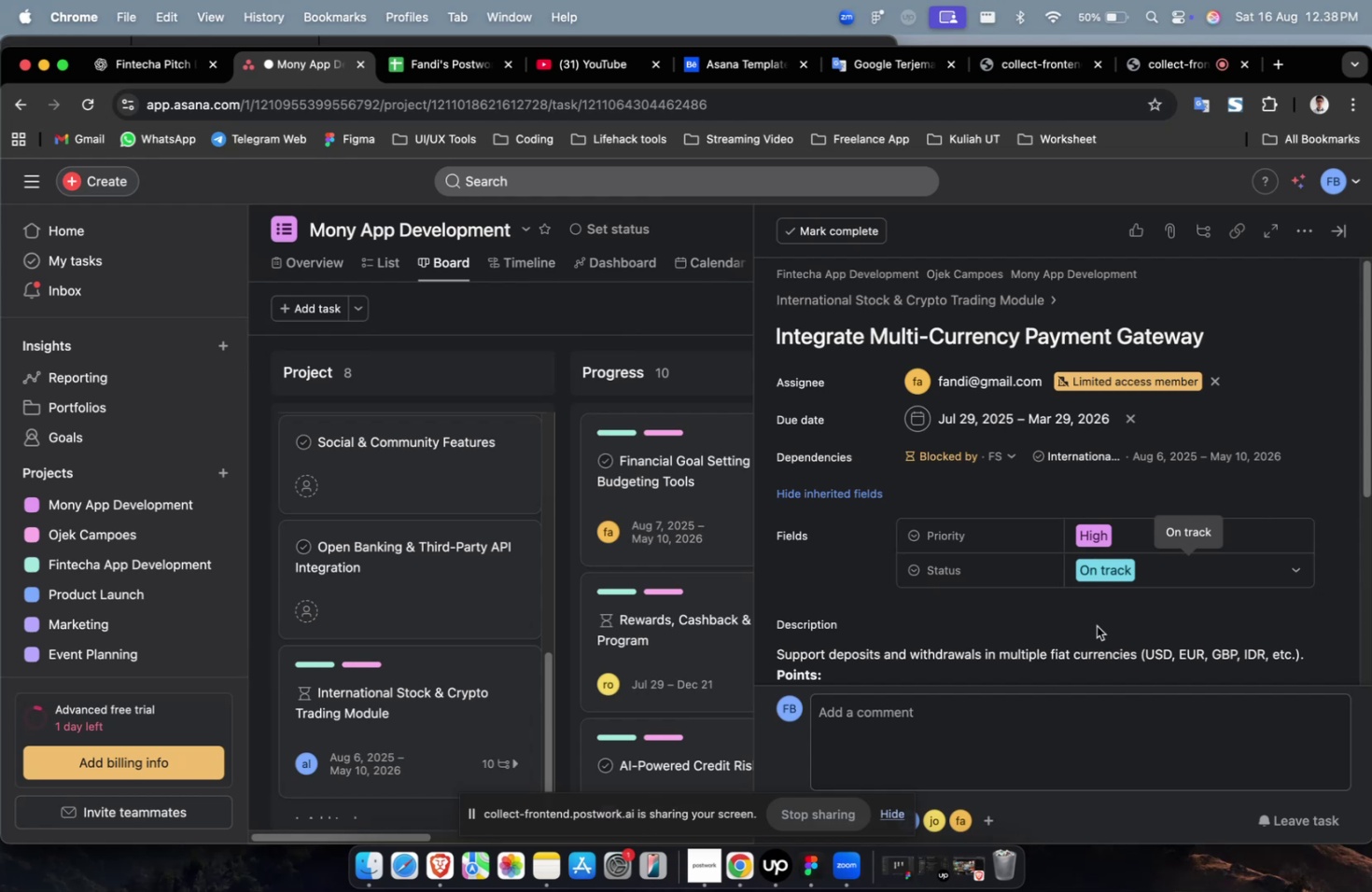 
wait(28.18)
 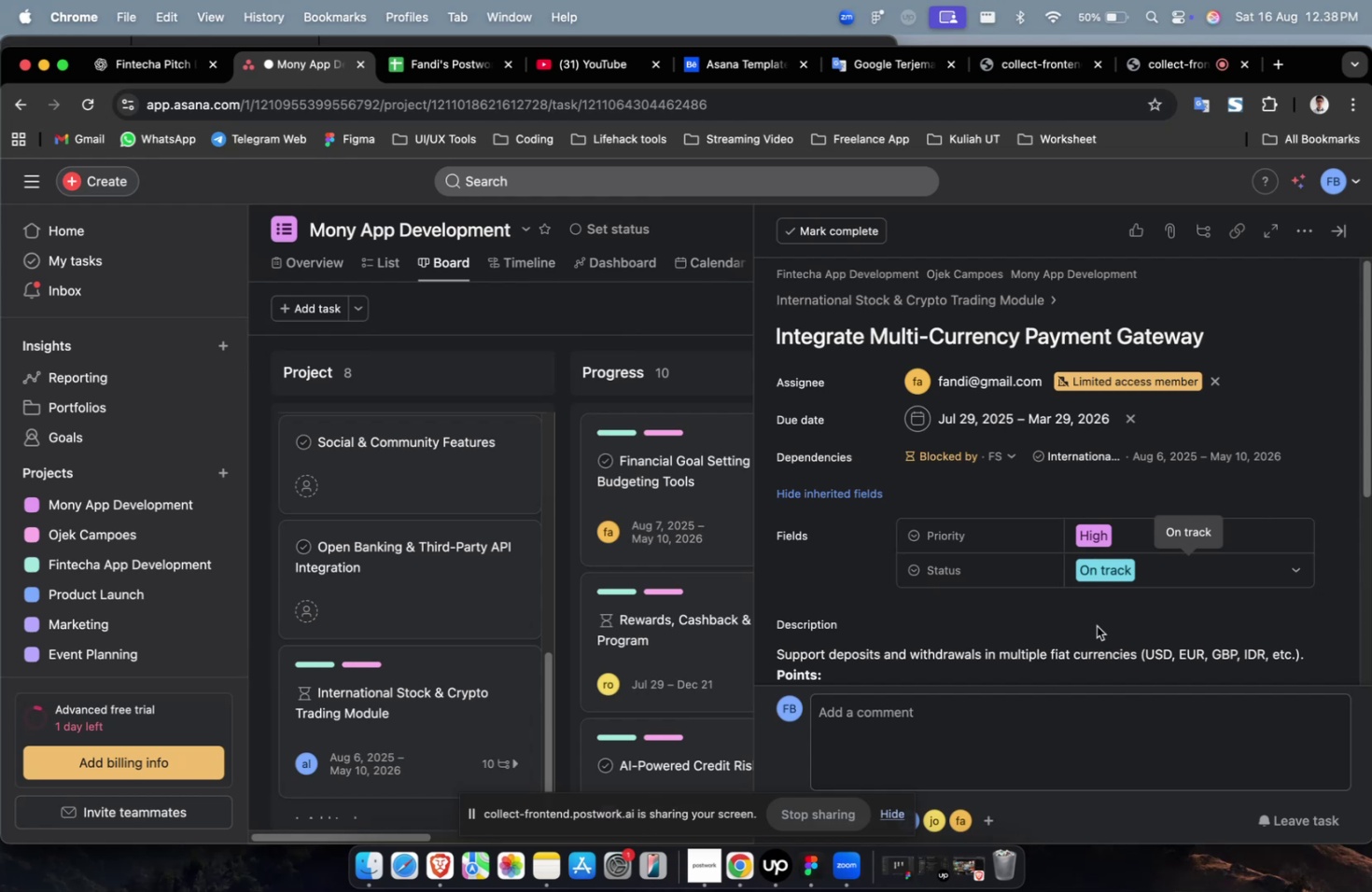 
scroll: coordinate [1077, 620], scroll_direction: down, amount: 55.0
 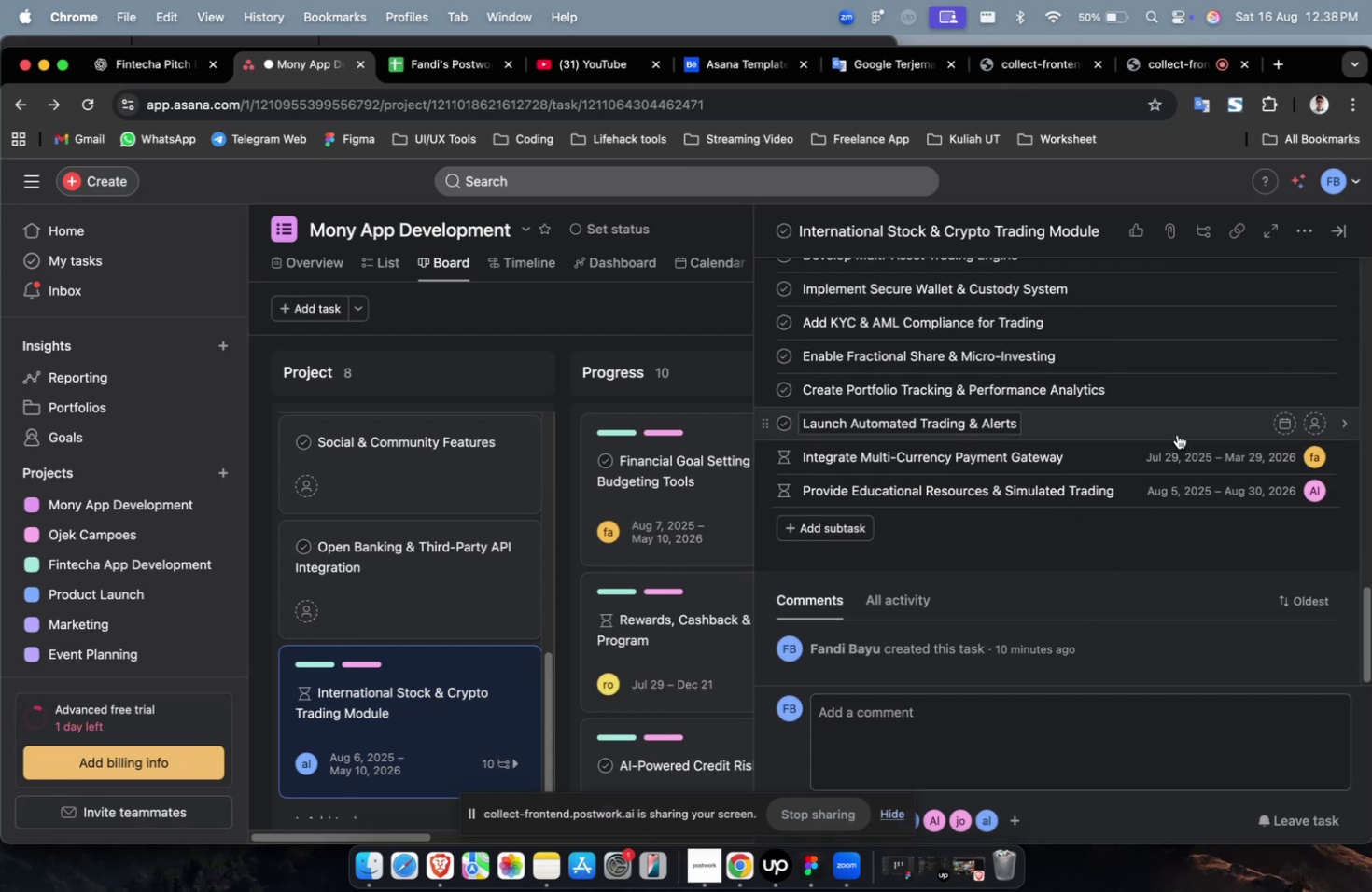 
left_click([1176, 427])
 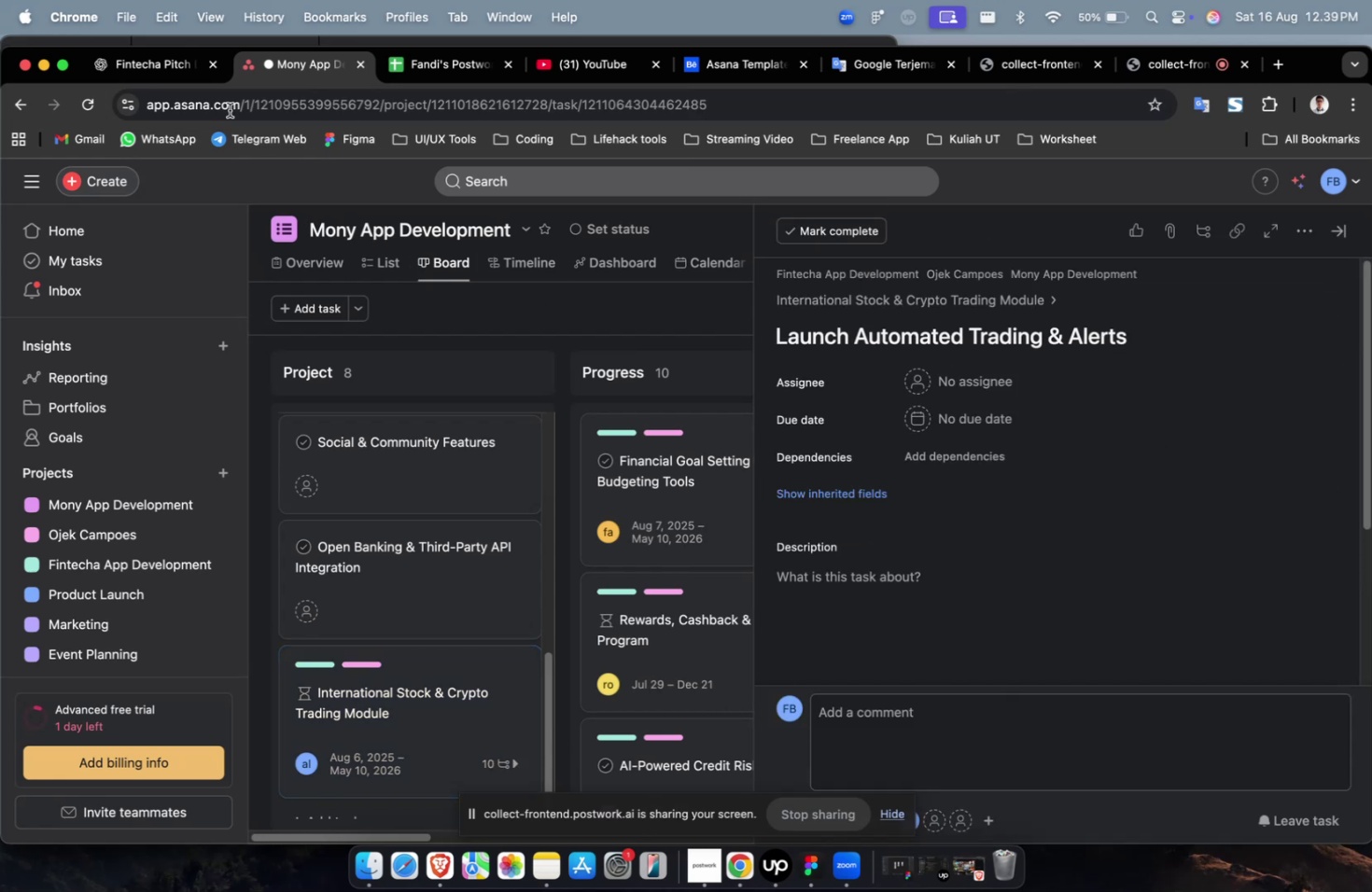 
left_click([163, 78])
 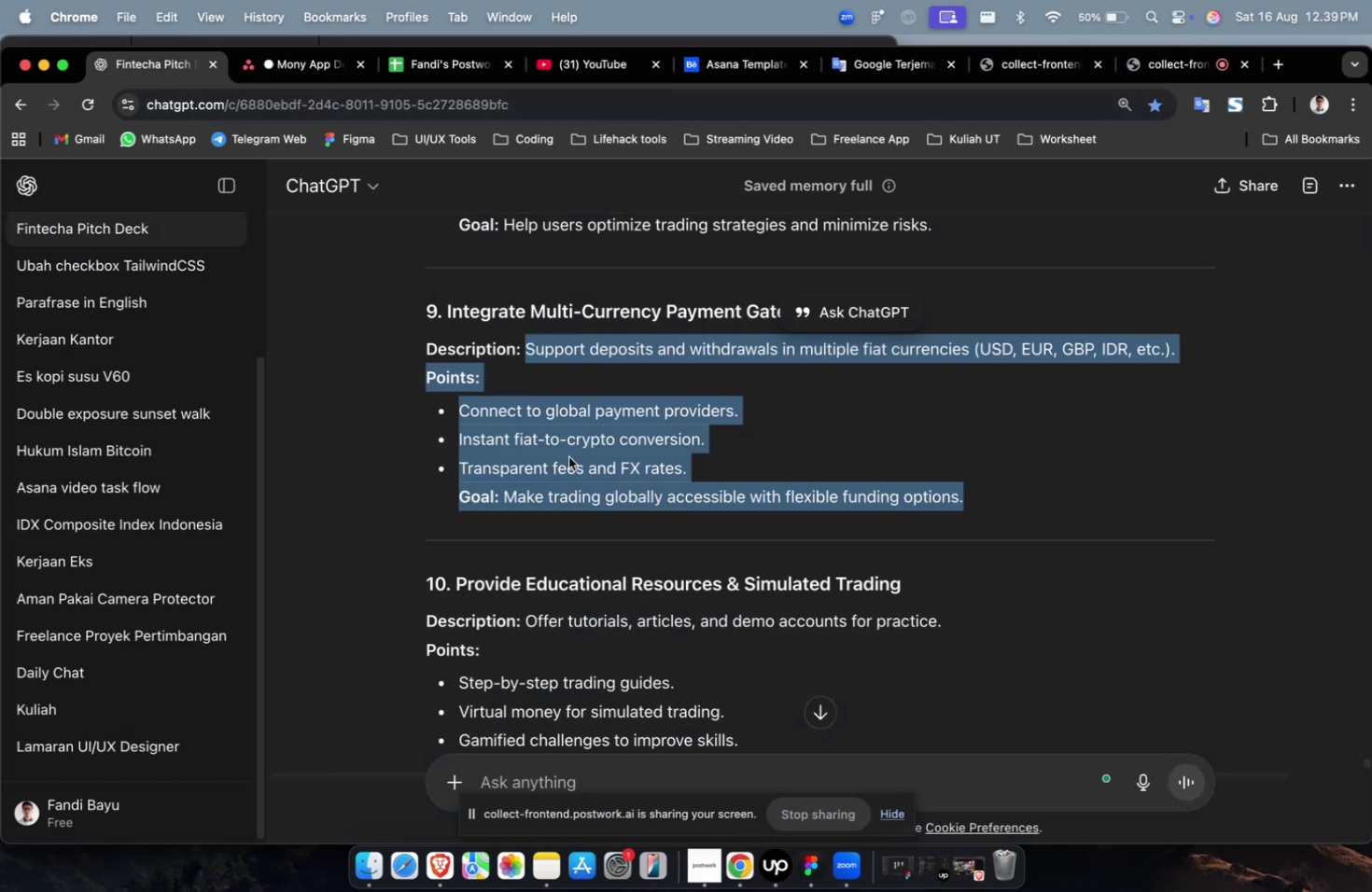 
scroll: coordinate [593, 513], scroll_direction: up, amount: 12.0
 